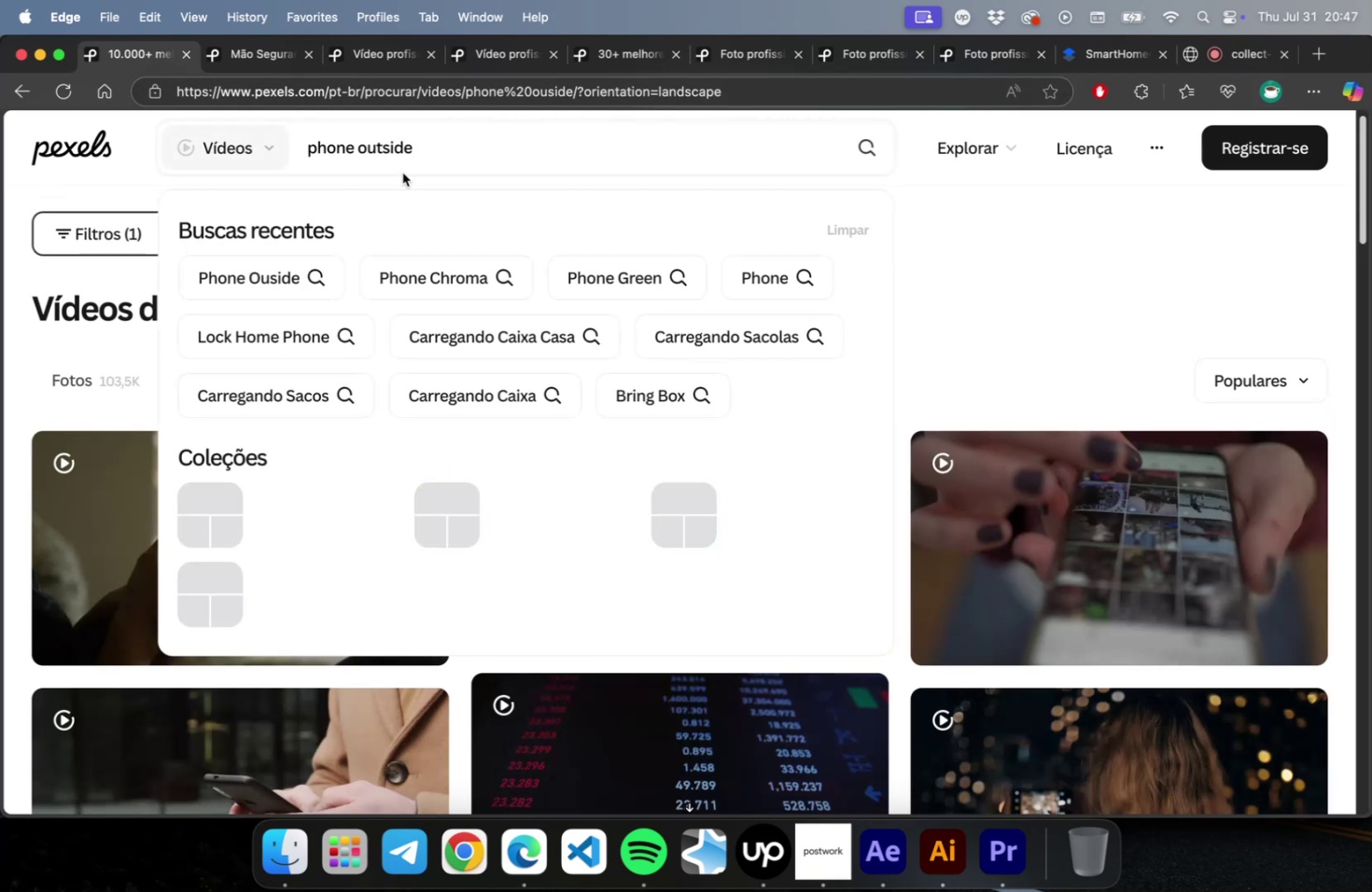 
key(Enter)
 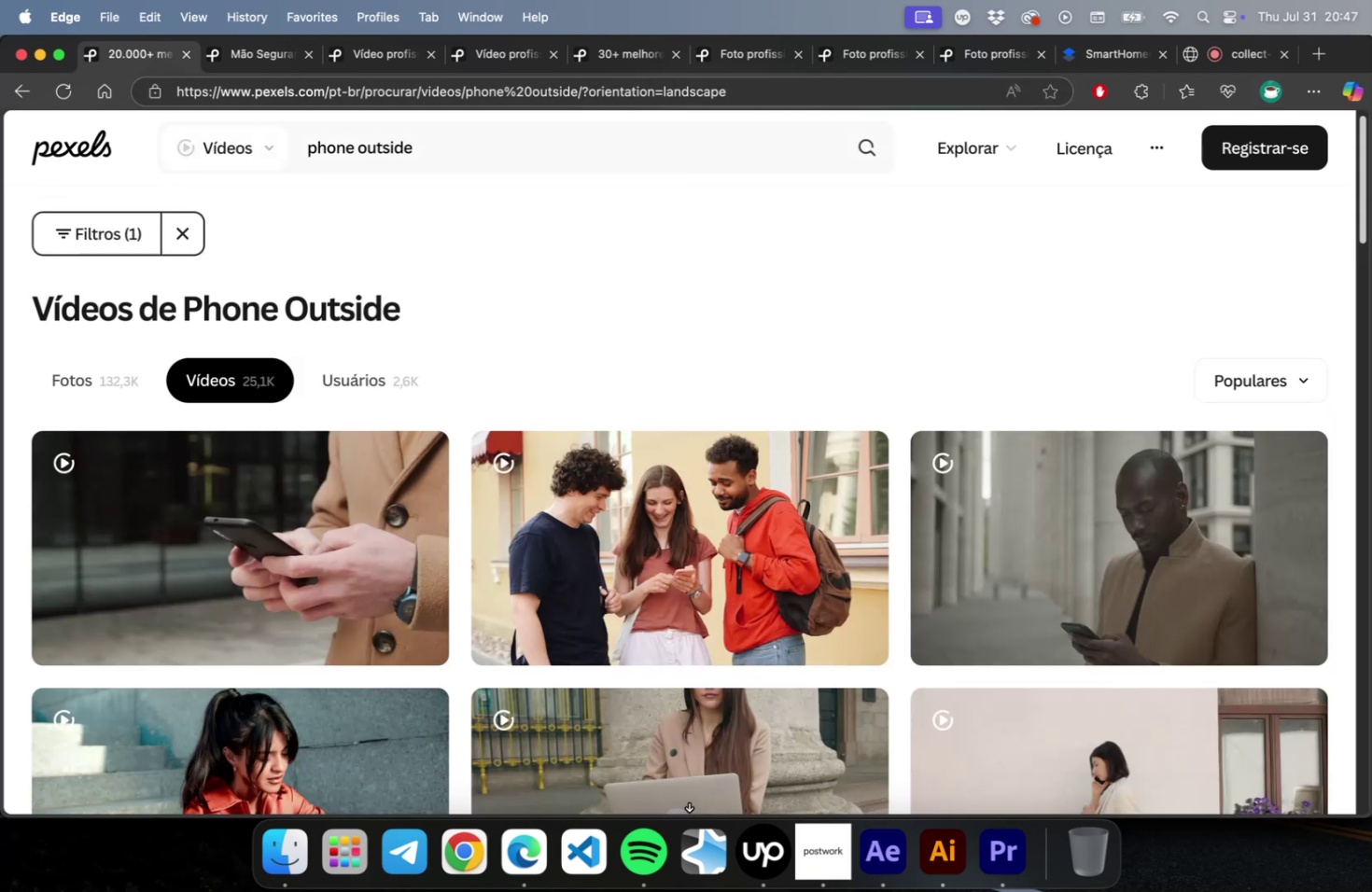 
mouse_move([347, 513])
 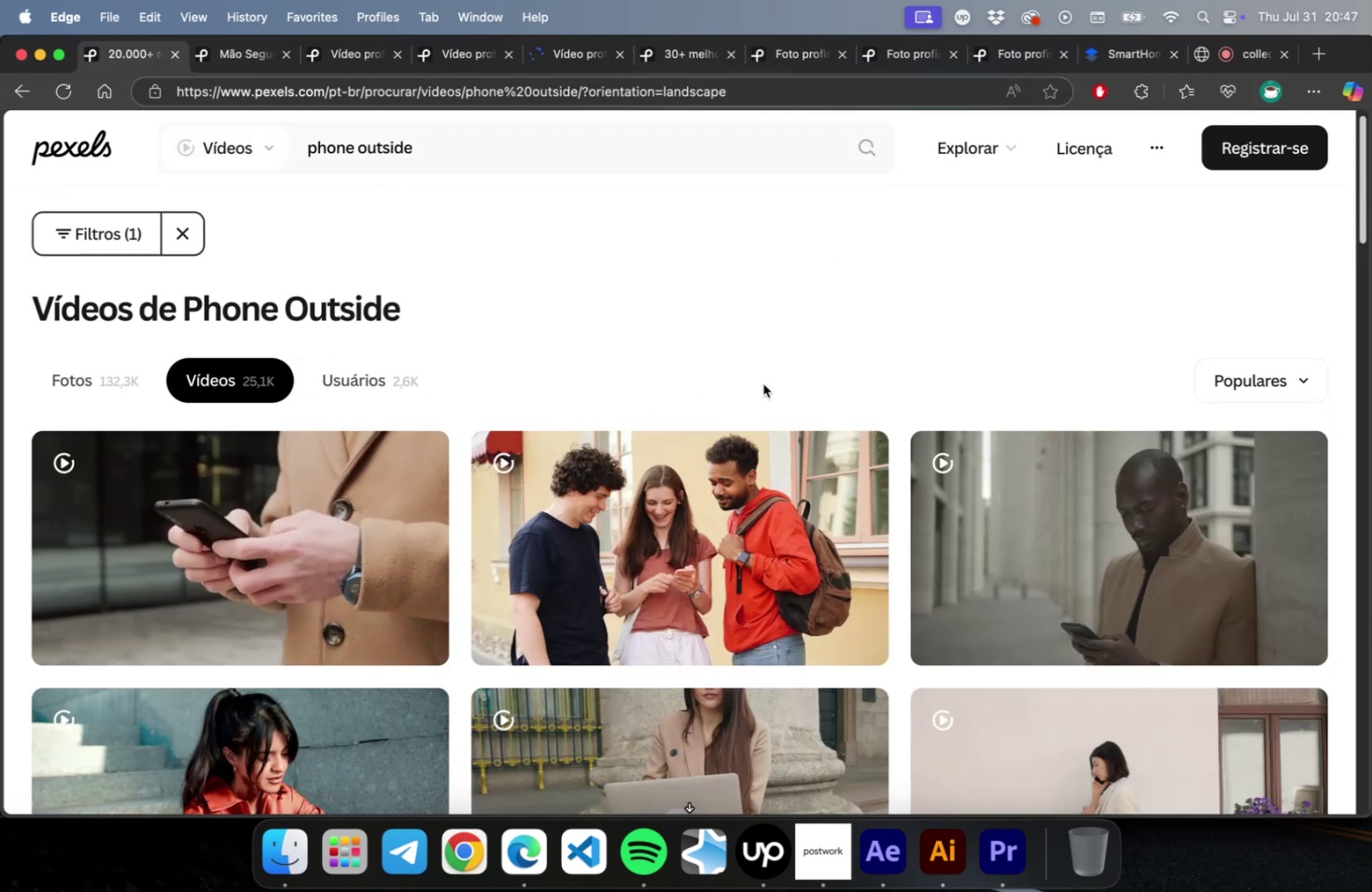 
scroll: coordinate [1053, 392], scroll_direction: down, amount: 36.0
 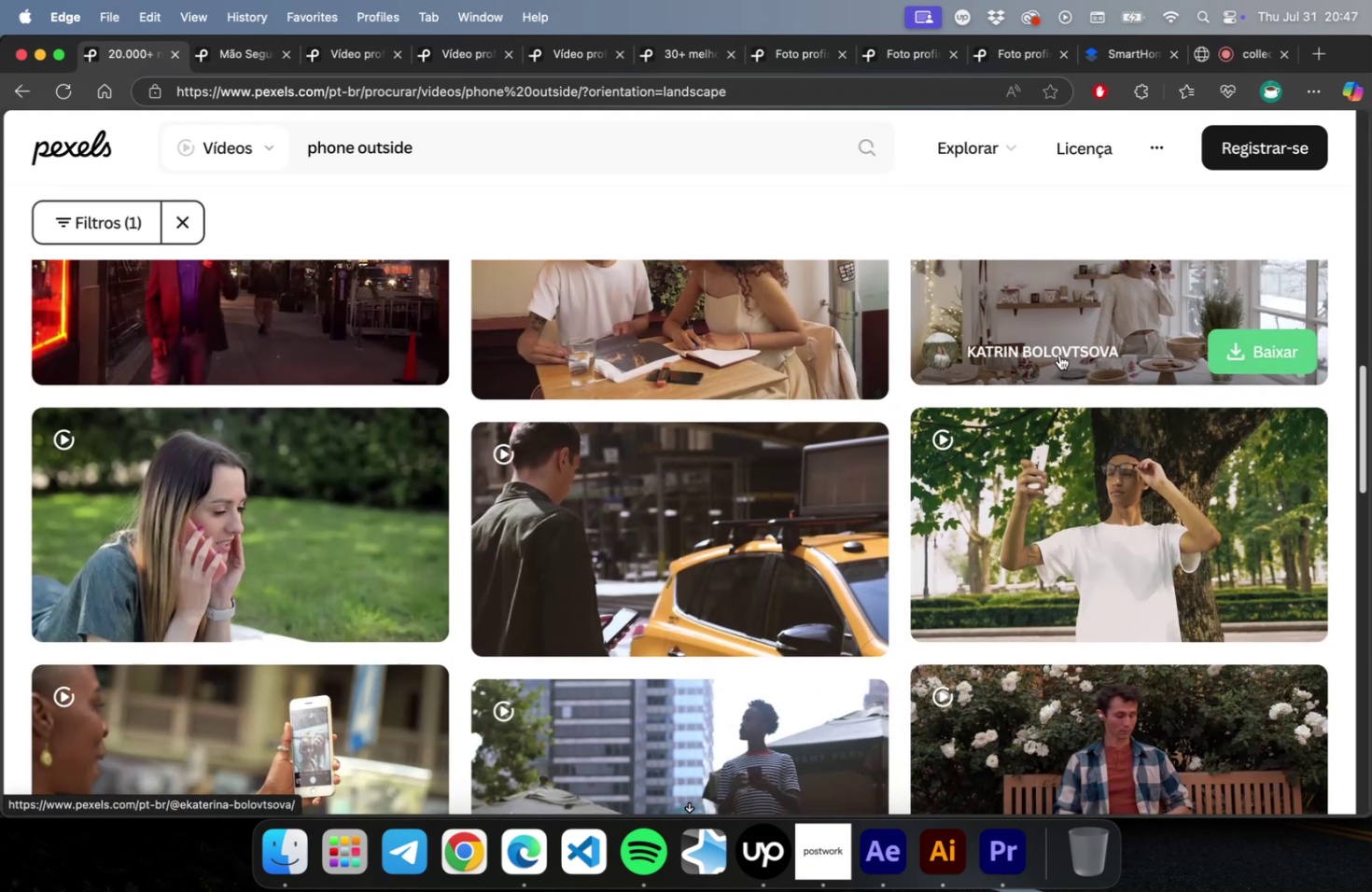 
scroll: coordinate [1061, 426], scroll_direction: down, amount: 55.0
 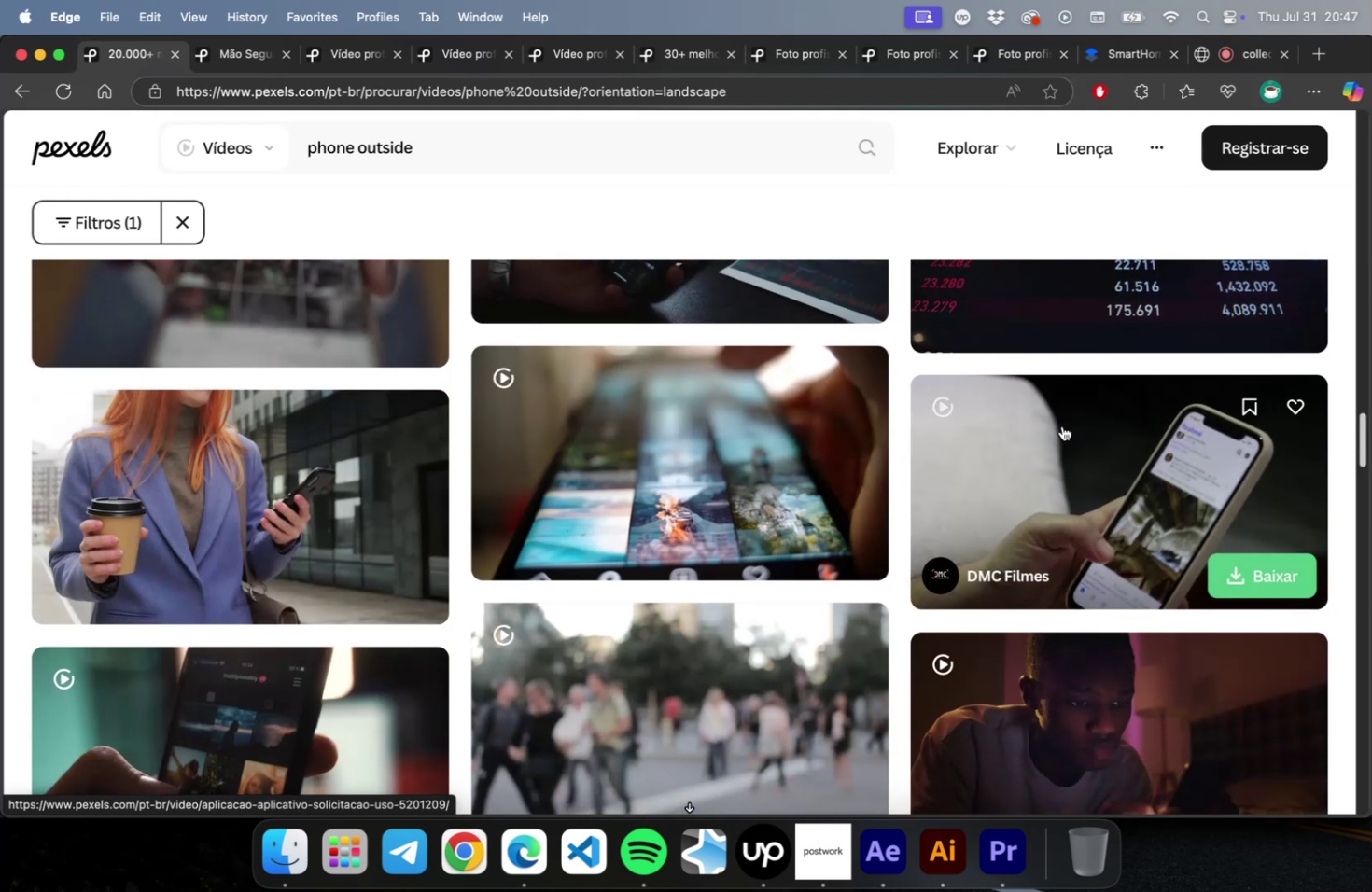 
scroll: coordinate [1024, 397], scroll_direction: down, amount: 53.0
 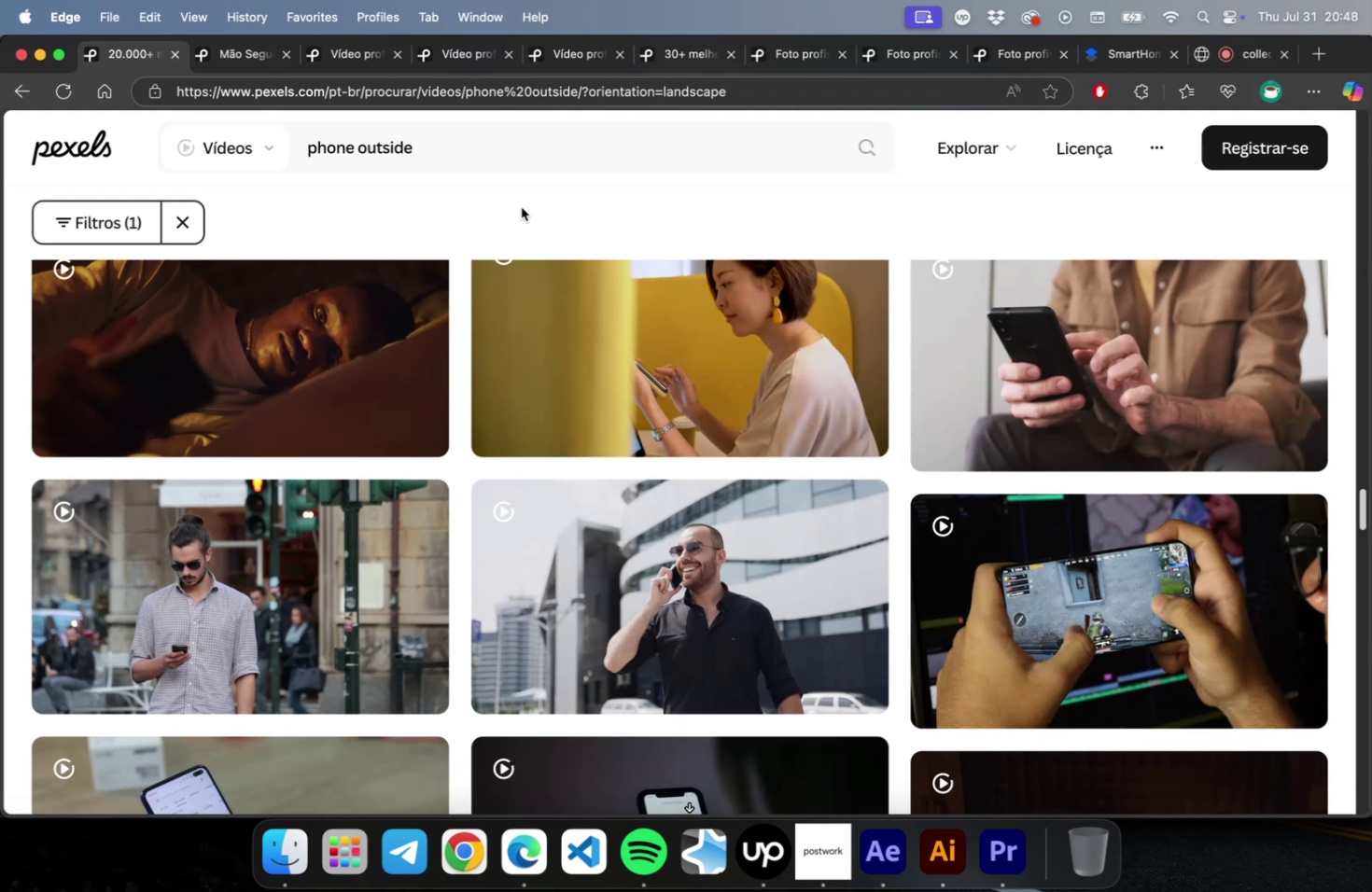 
left_click([494, 160])
 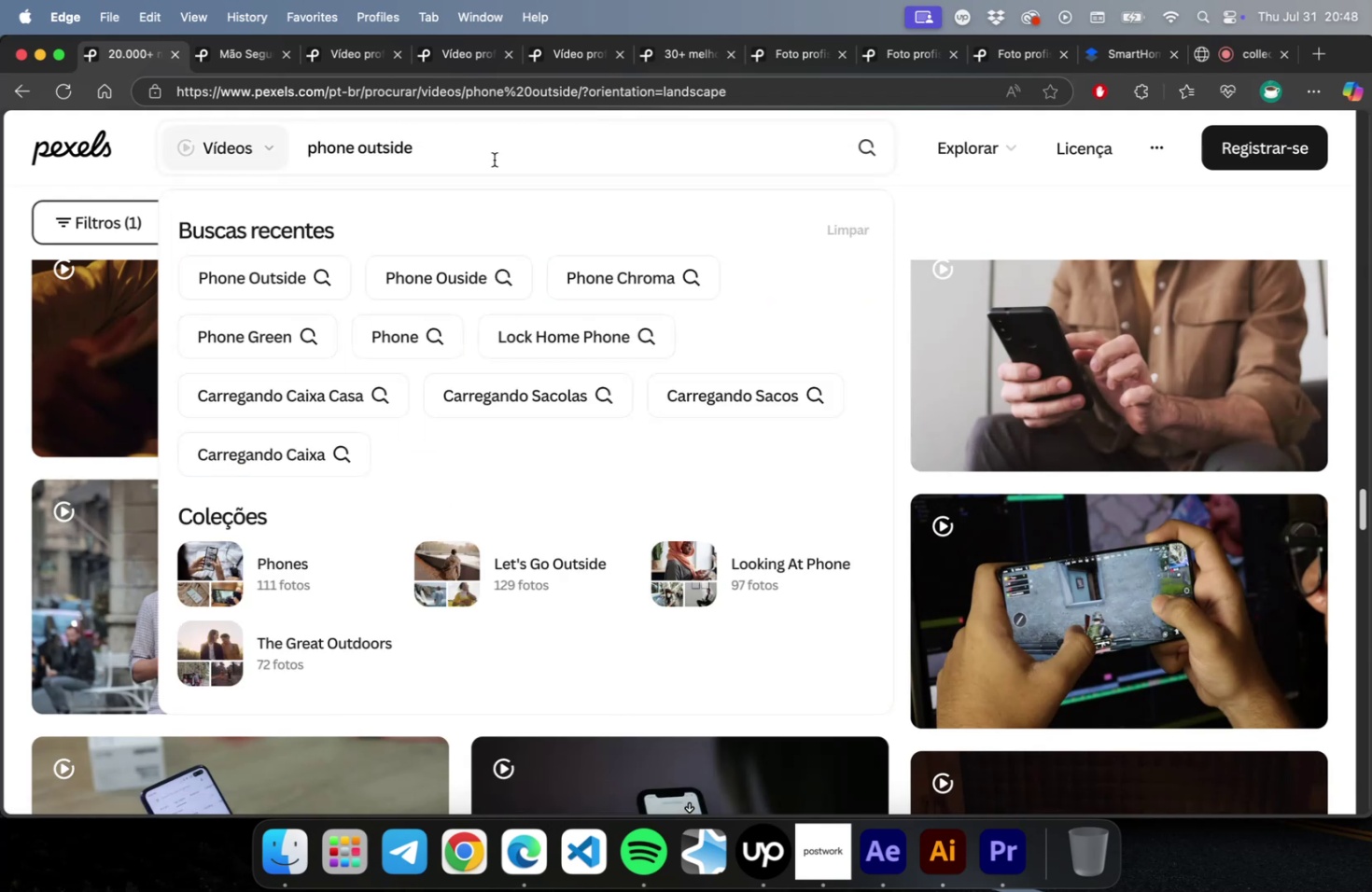 
type( chroma)
 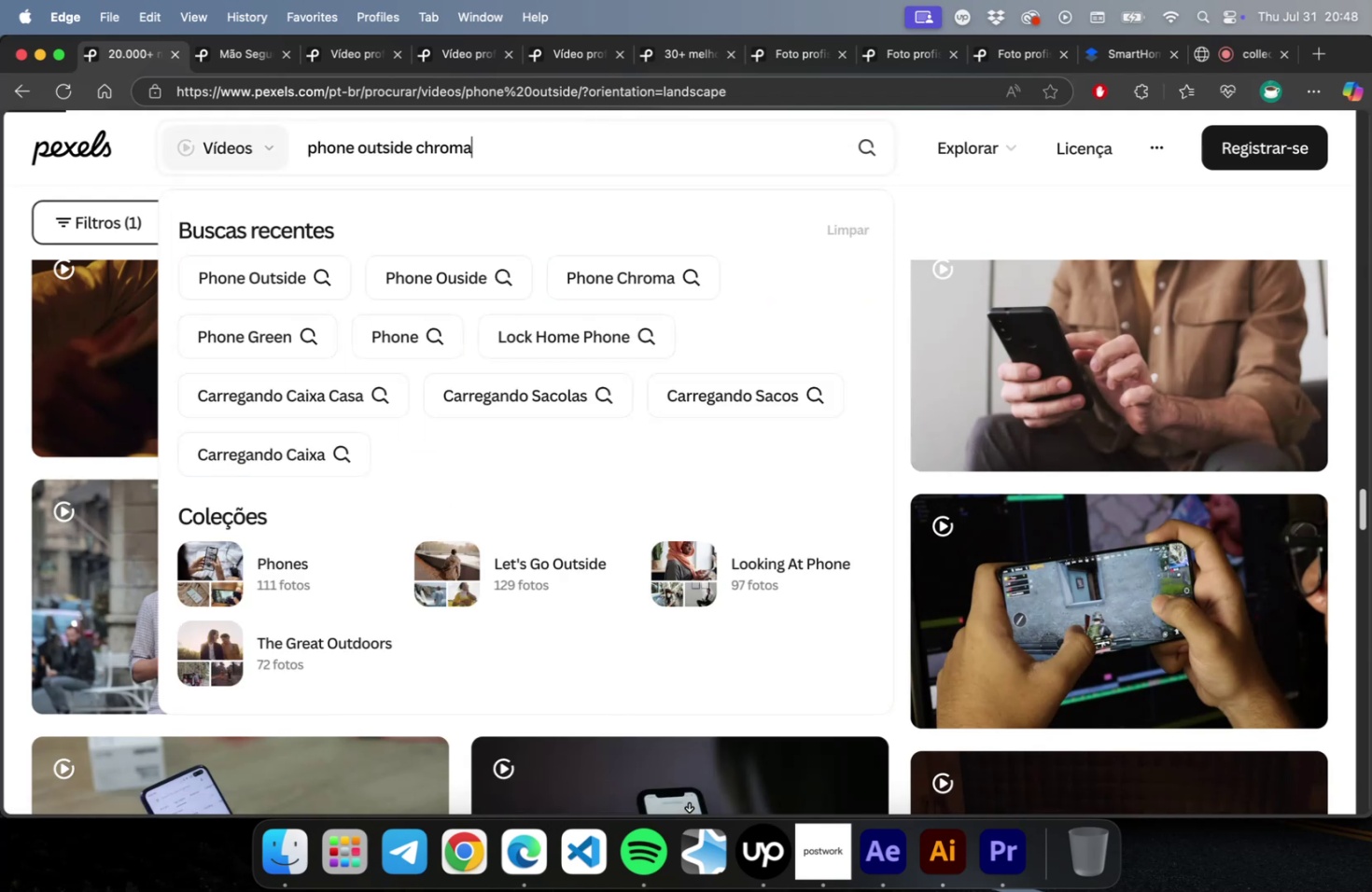 
key(Enter)
 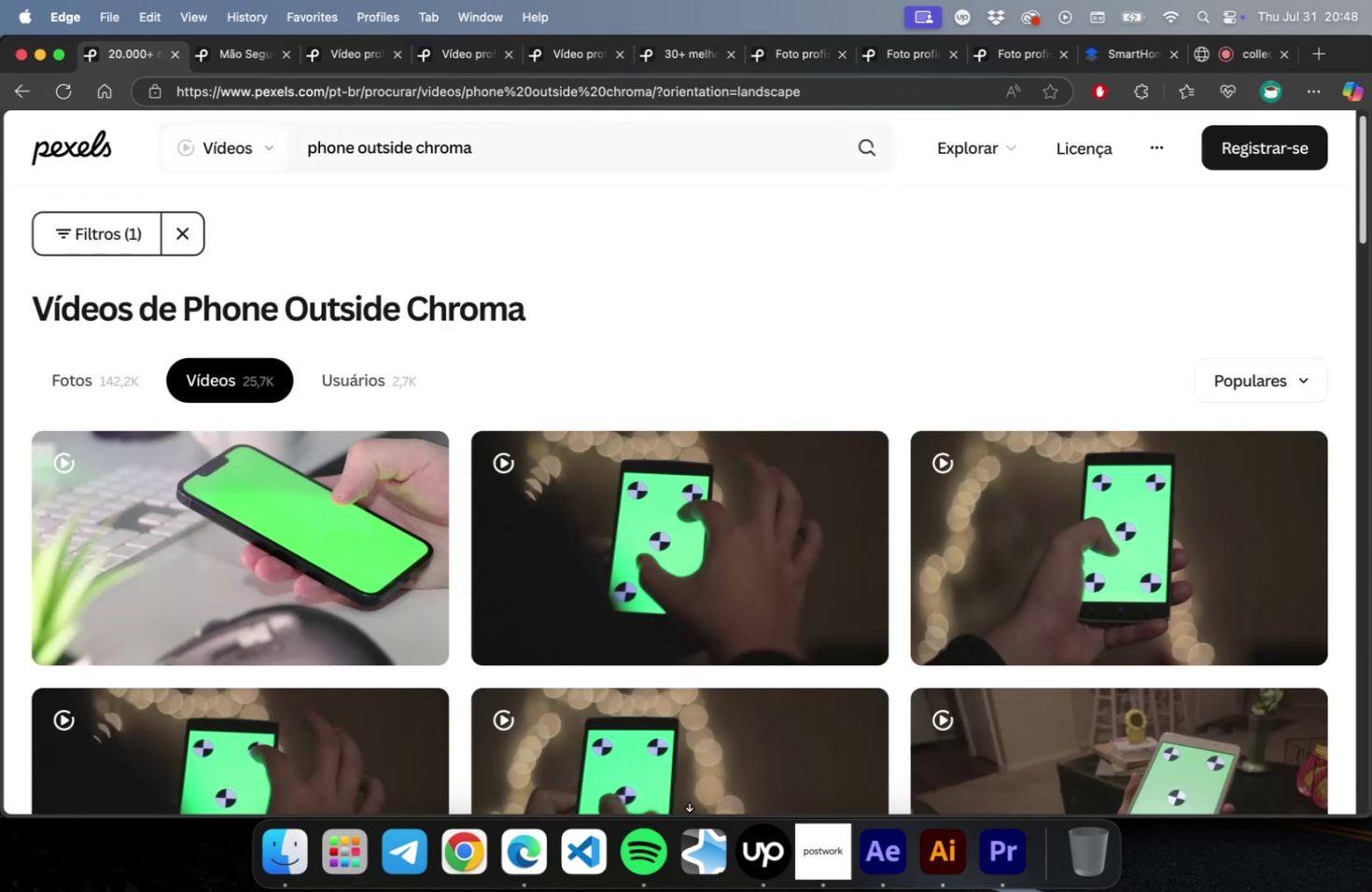 
scroll: coordinate [678, 469], scroll_direction: down, amount: 103.0
 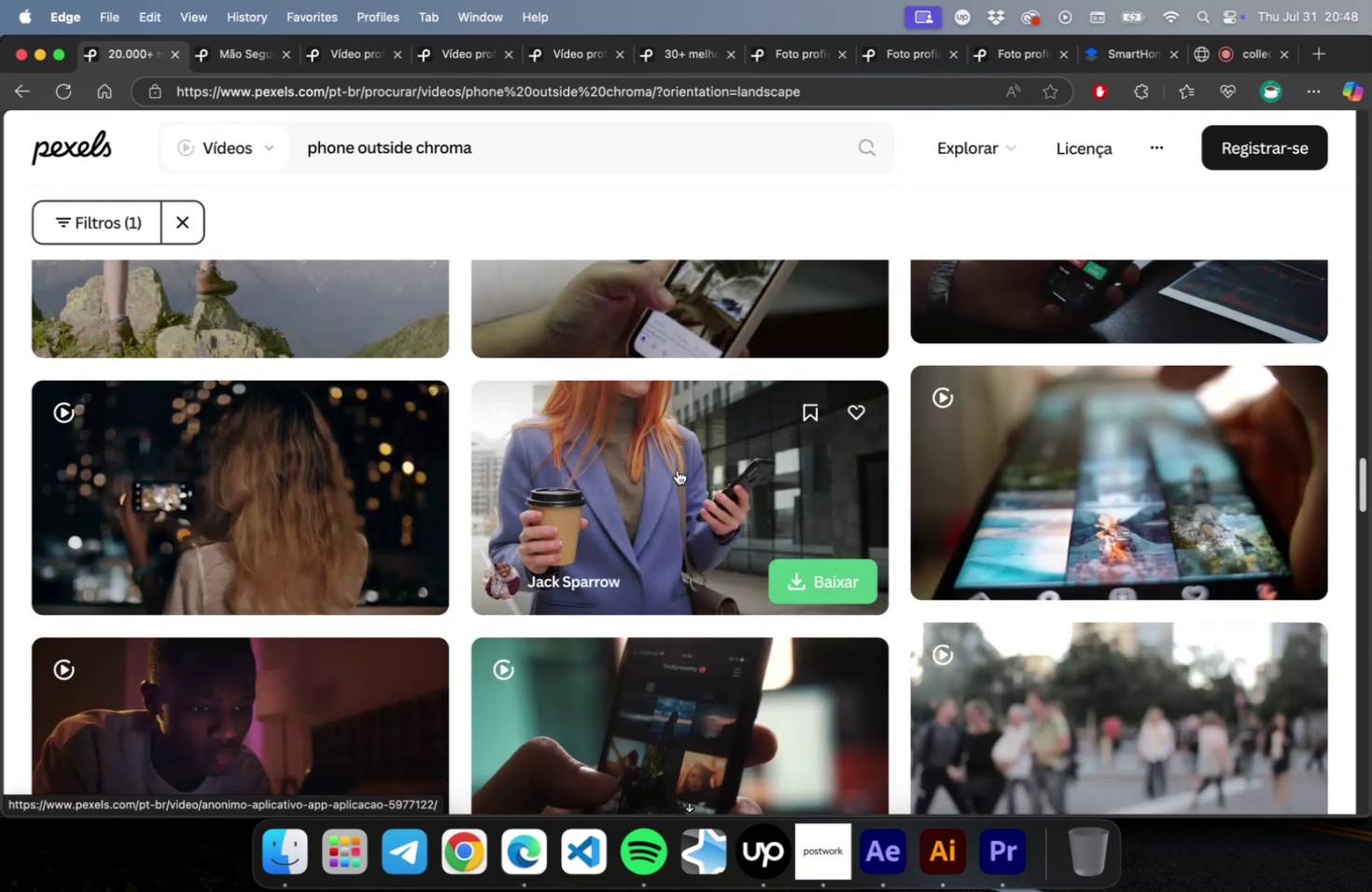 
scroll: coordinate [677, 470], scroll_direction: down, amount: 10.0
 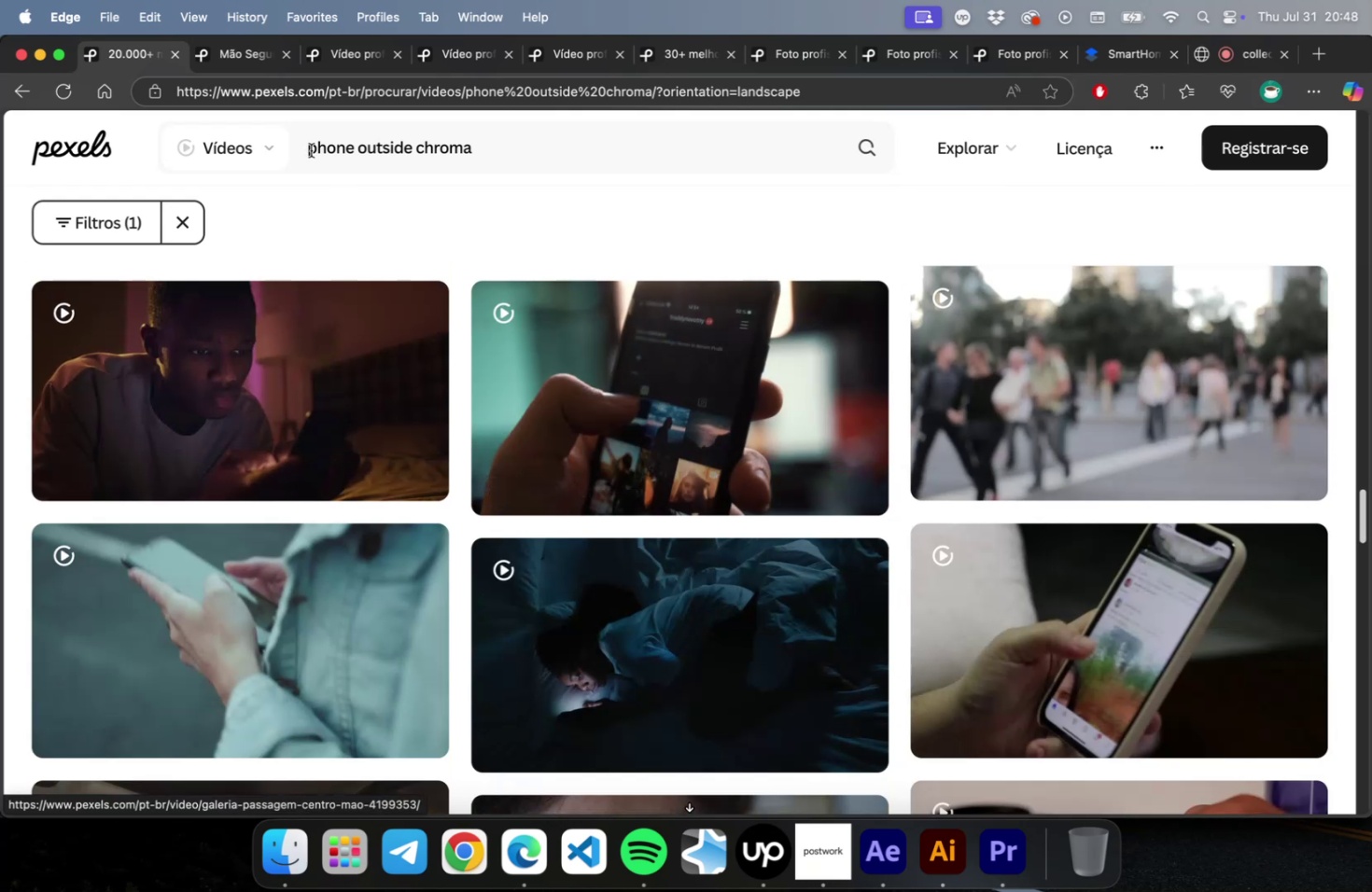 
double_click([312, 148])
 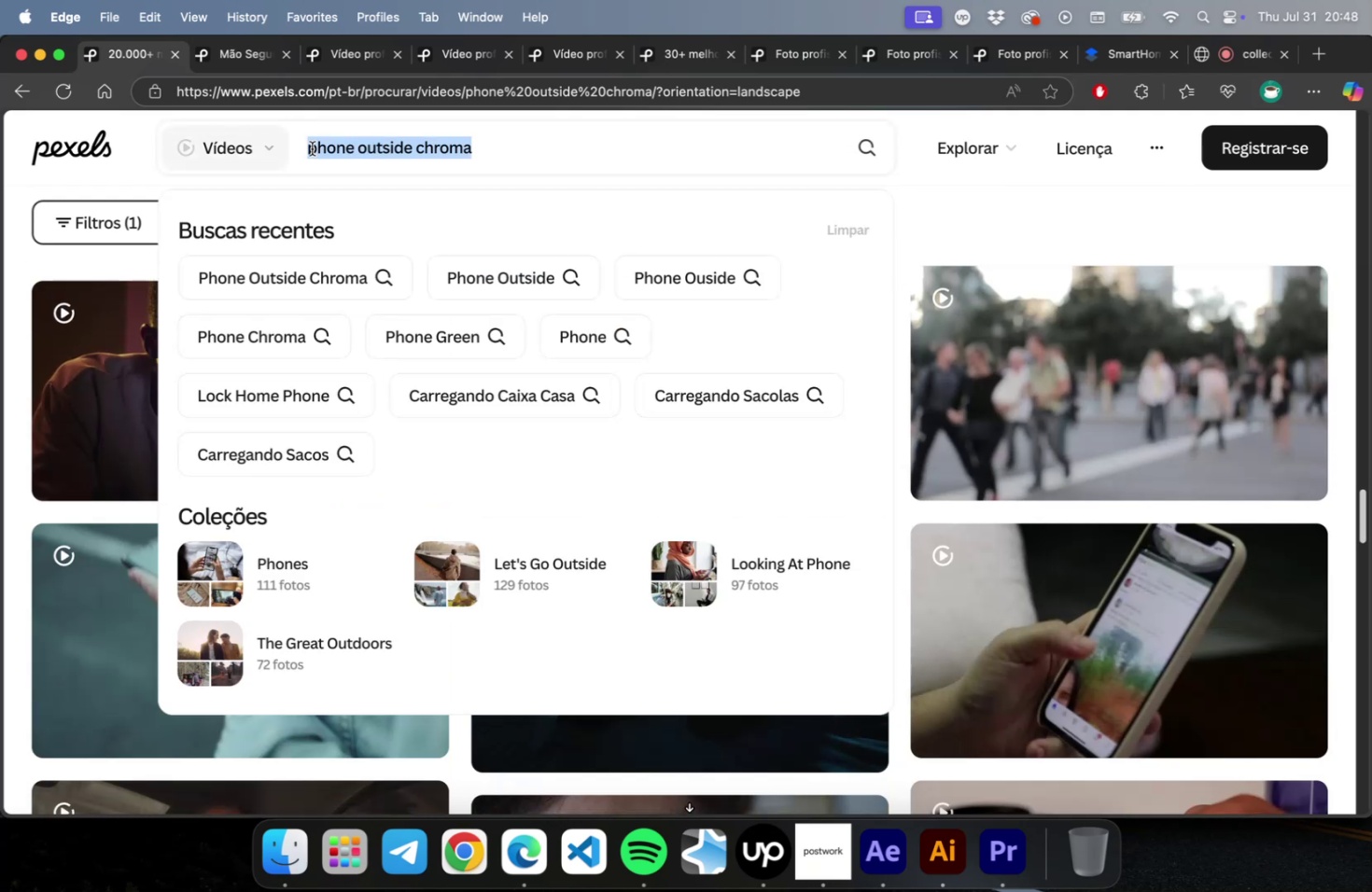 
triple_click([312, 148])
 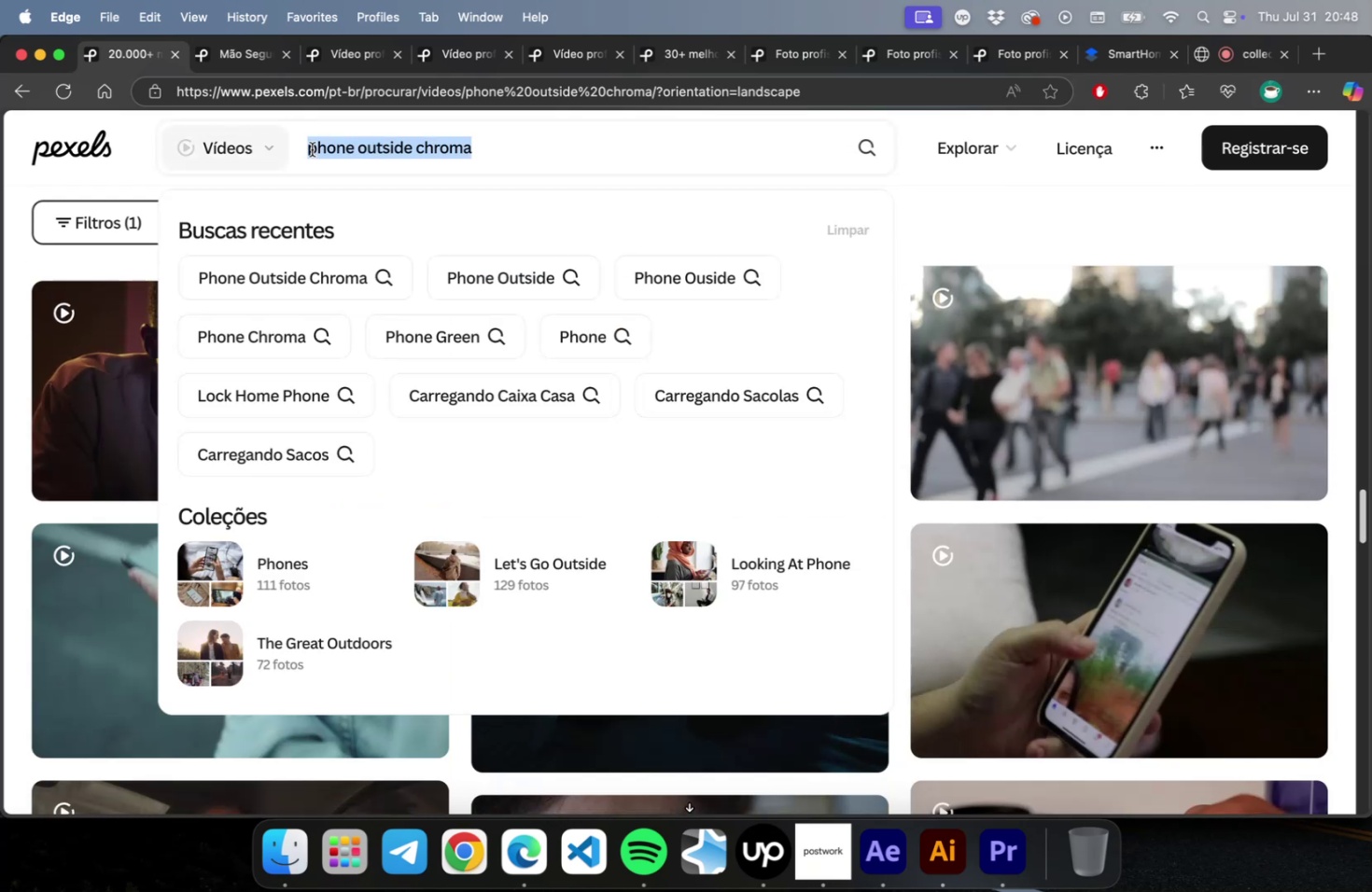 
key(Meta+CommandLeft)
 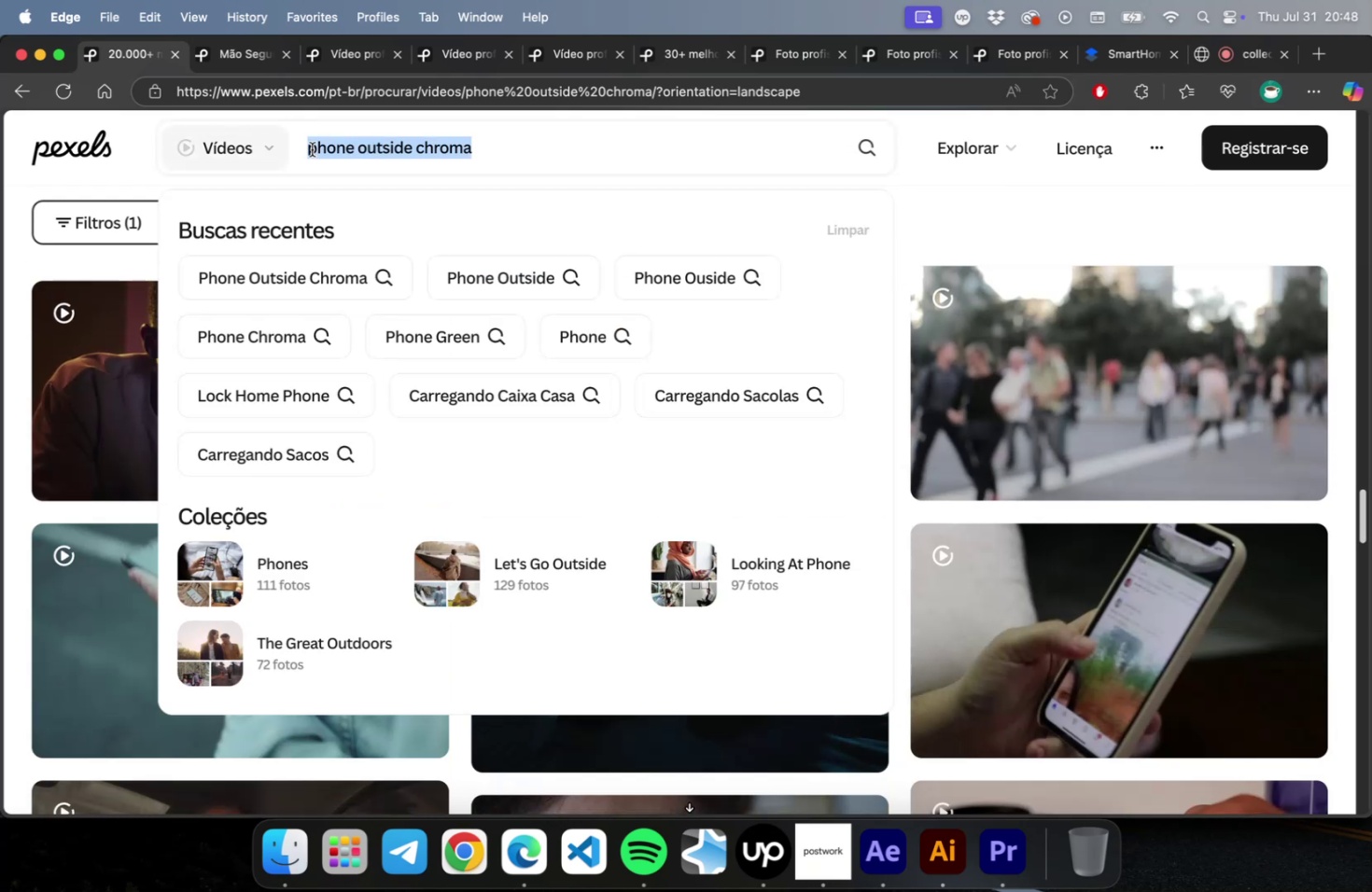 
key(Meta+W)
 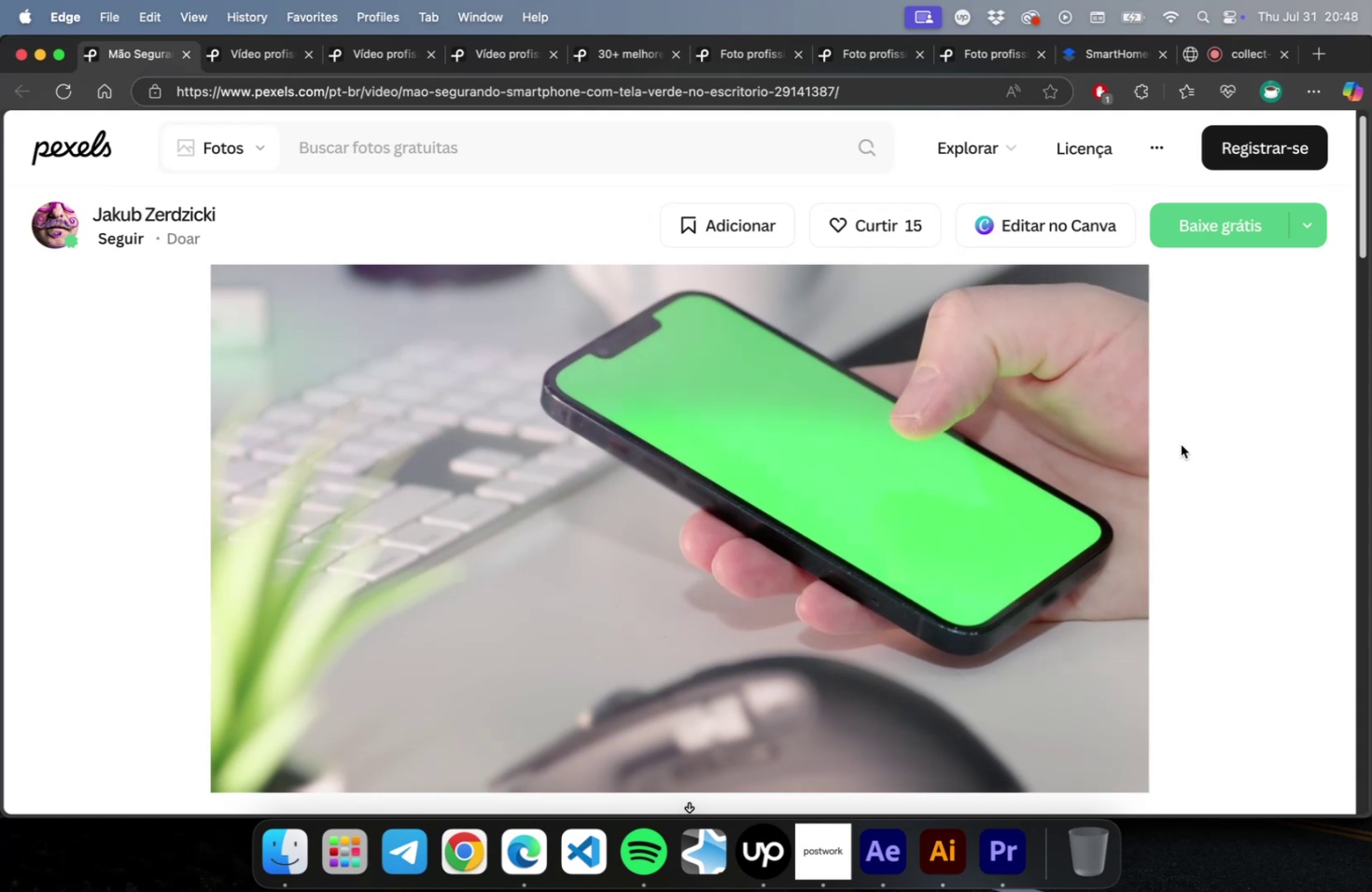 
left_click([1236, 221])
 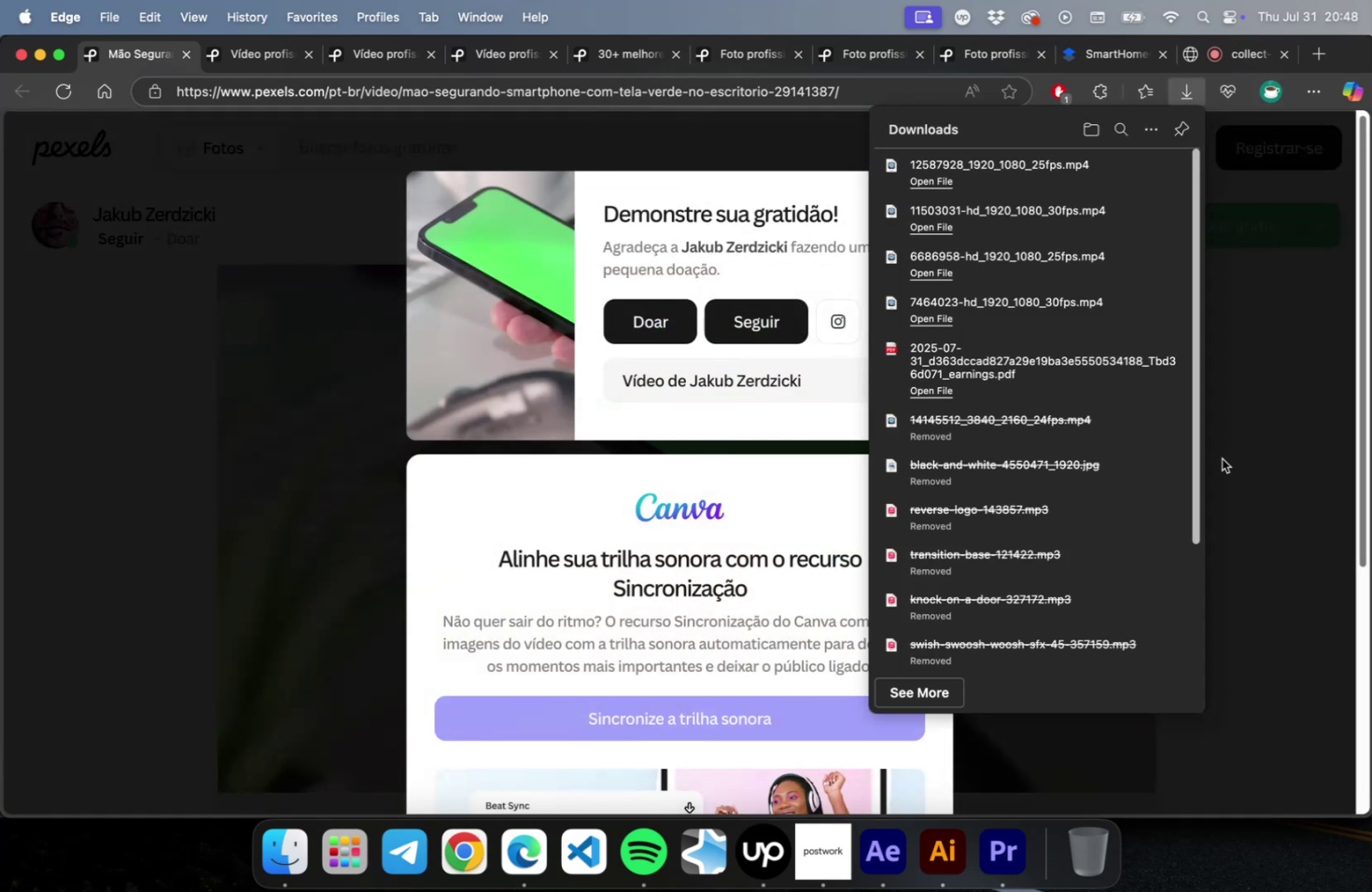 
left_click([1225, 455])
 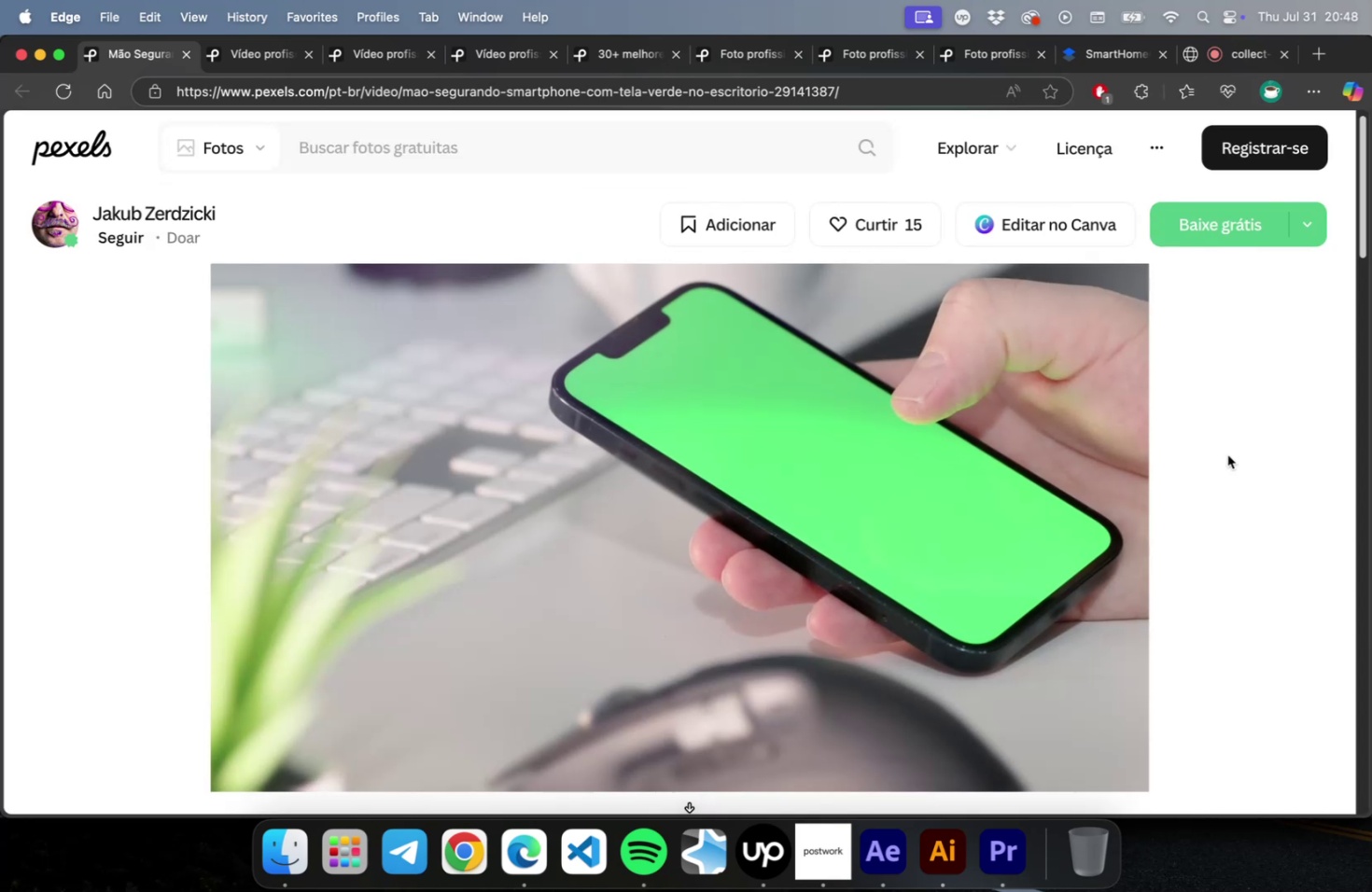 
scroll: coordinate [1236, 450], scroll_direction: down, amount: 55.0
 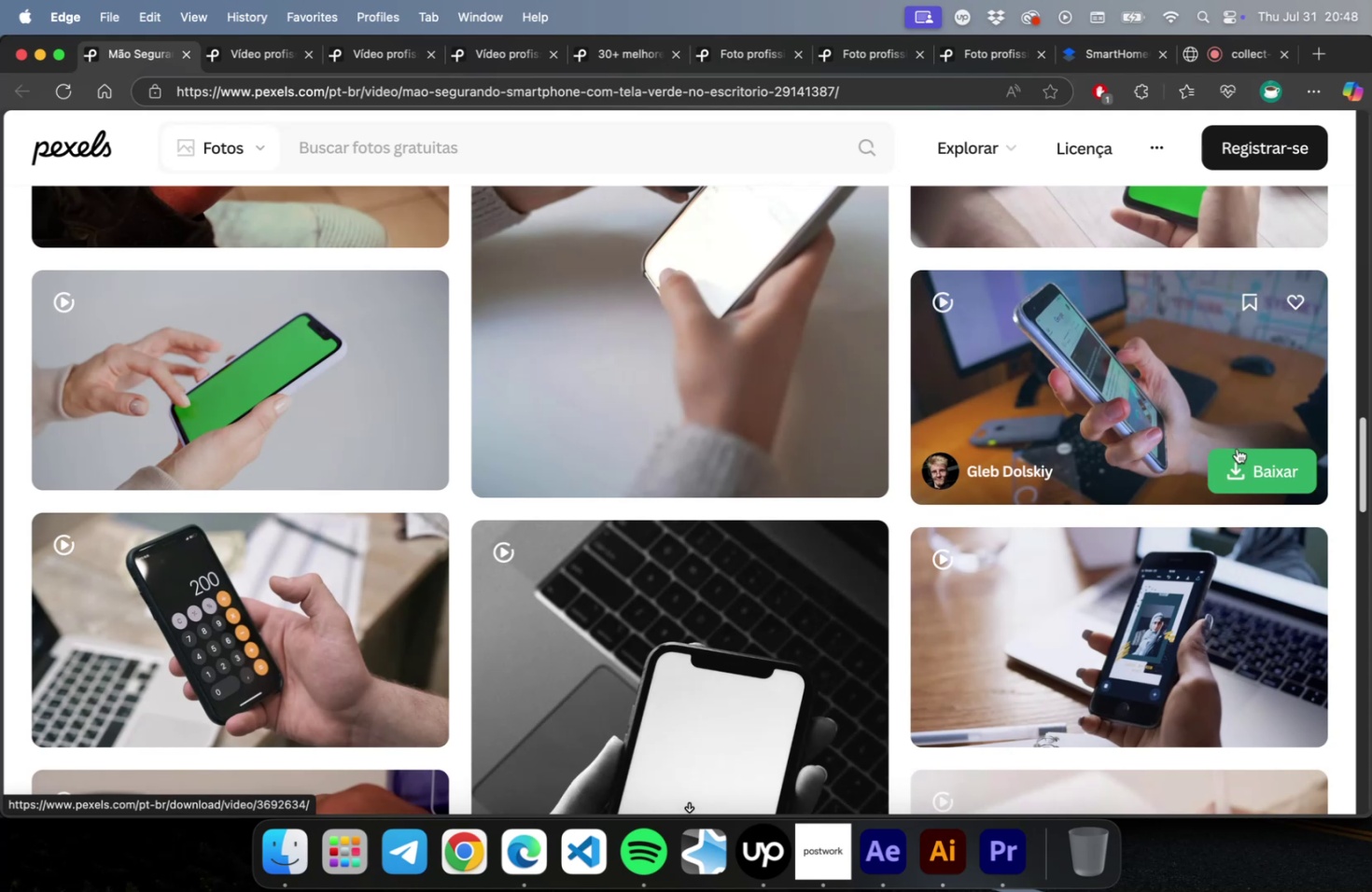 
scroll: coordinate [1234, 452], scroll_direction: down, amount: 68.0
 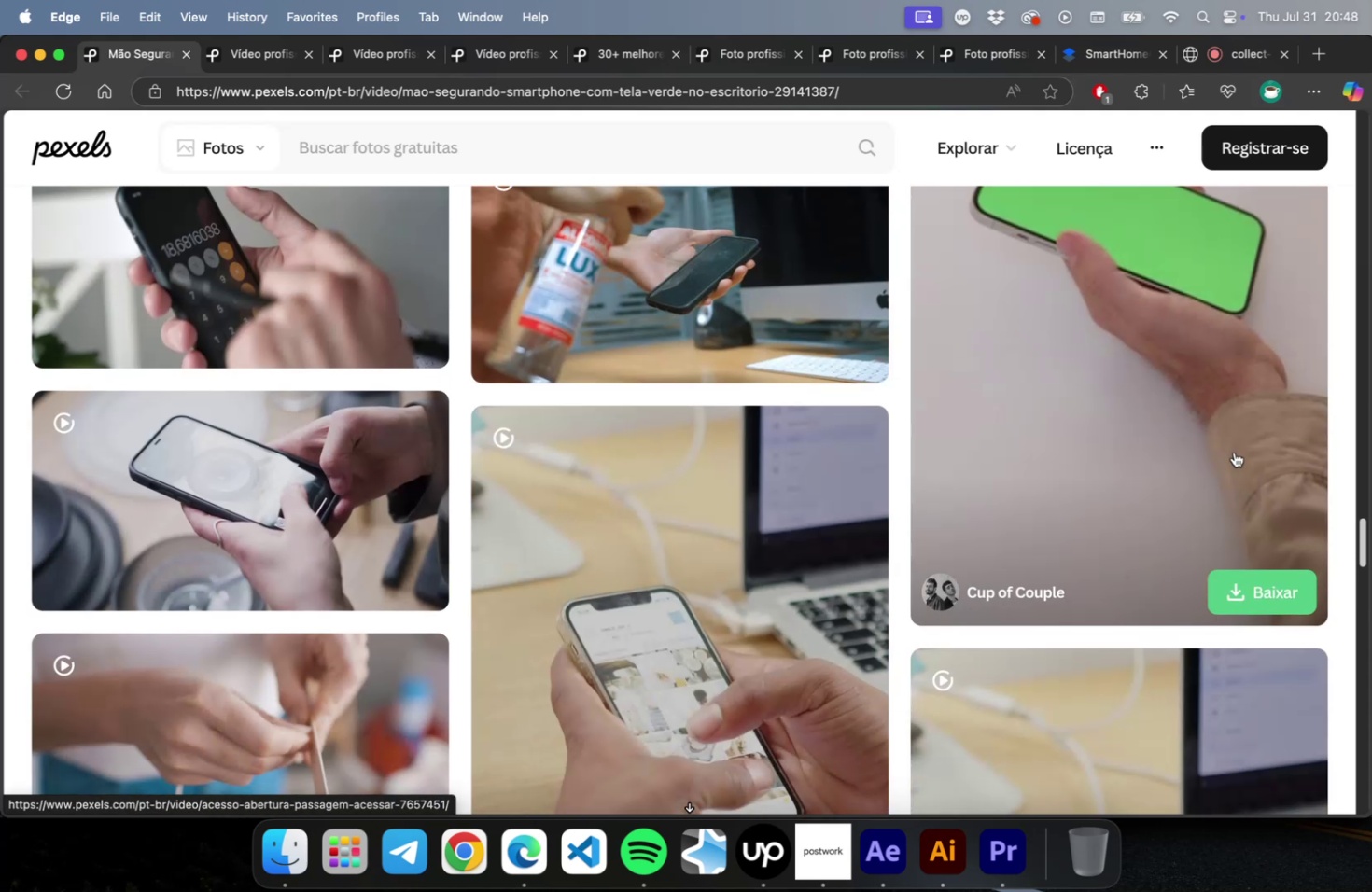 
scroll: coordinate [1233, 453], scroll_direction: down, amount: 29.0
 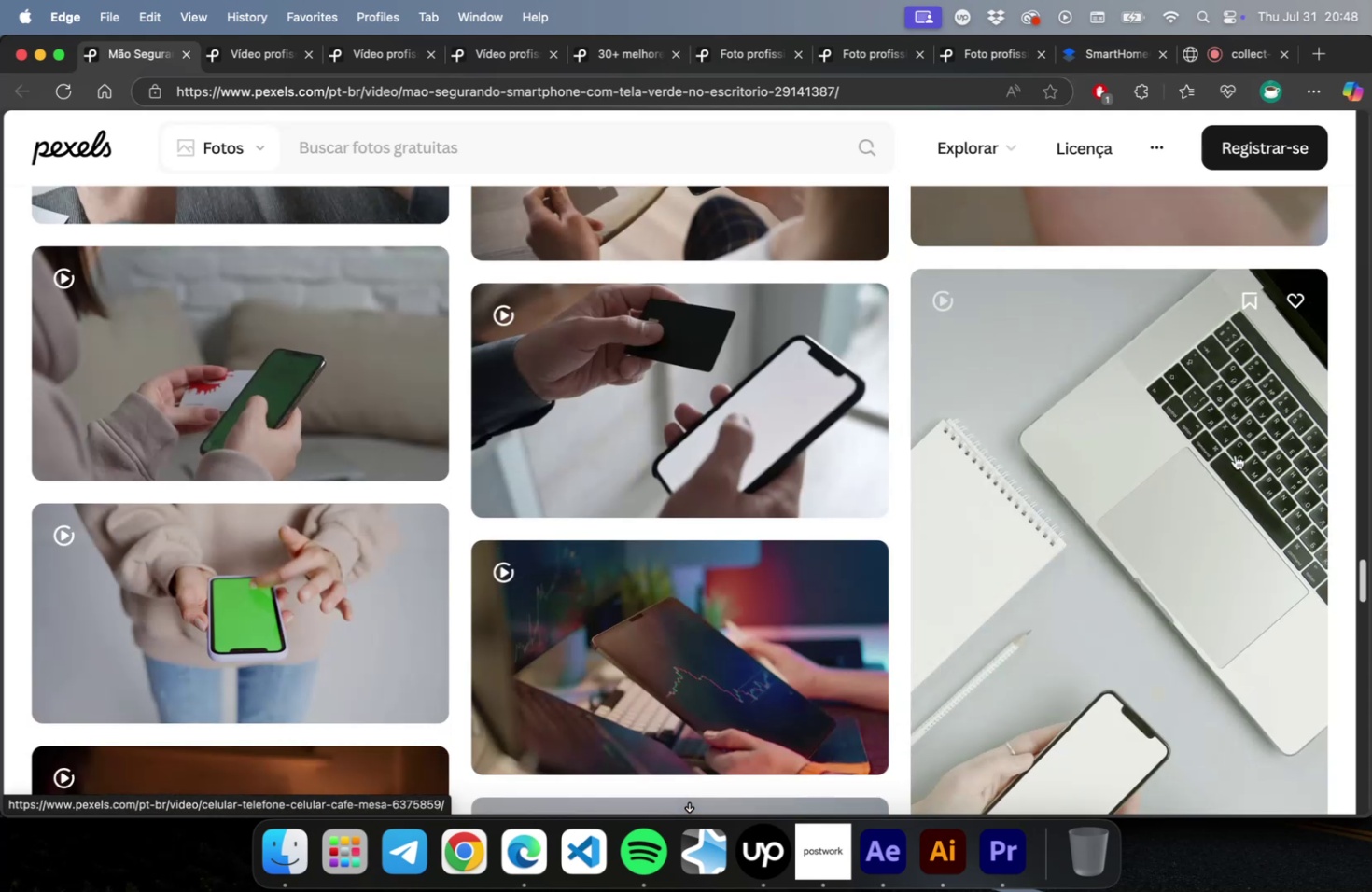 
key(Home)
 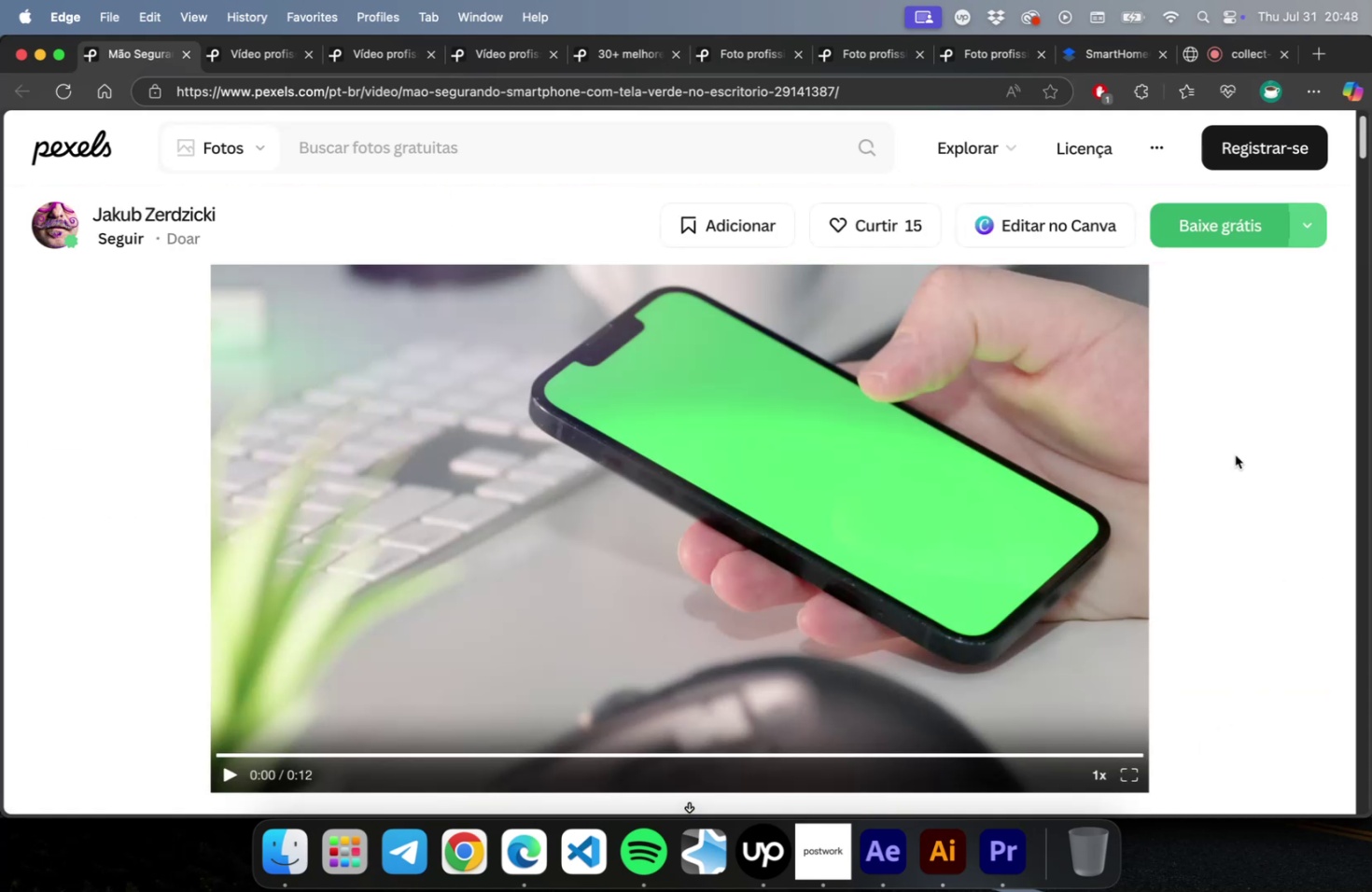 
scroll: coordinate [1225, 463], scroll_direction: down, amount: 17.0
 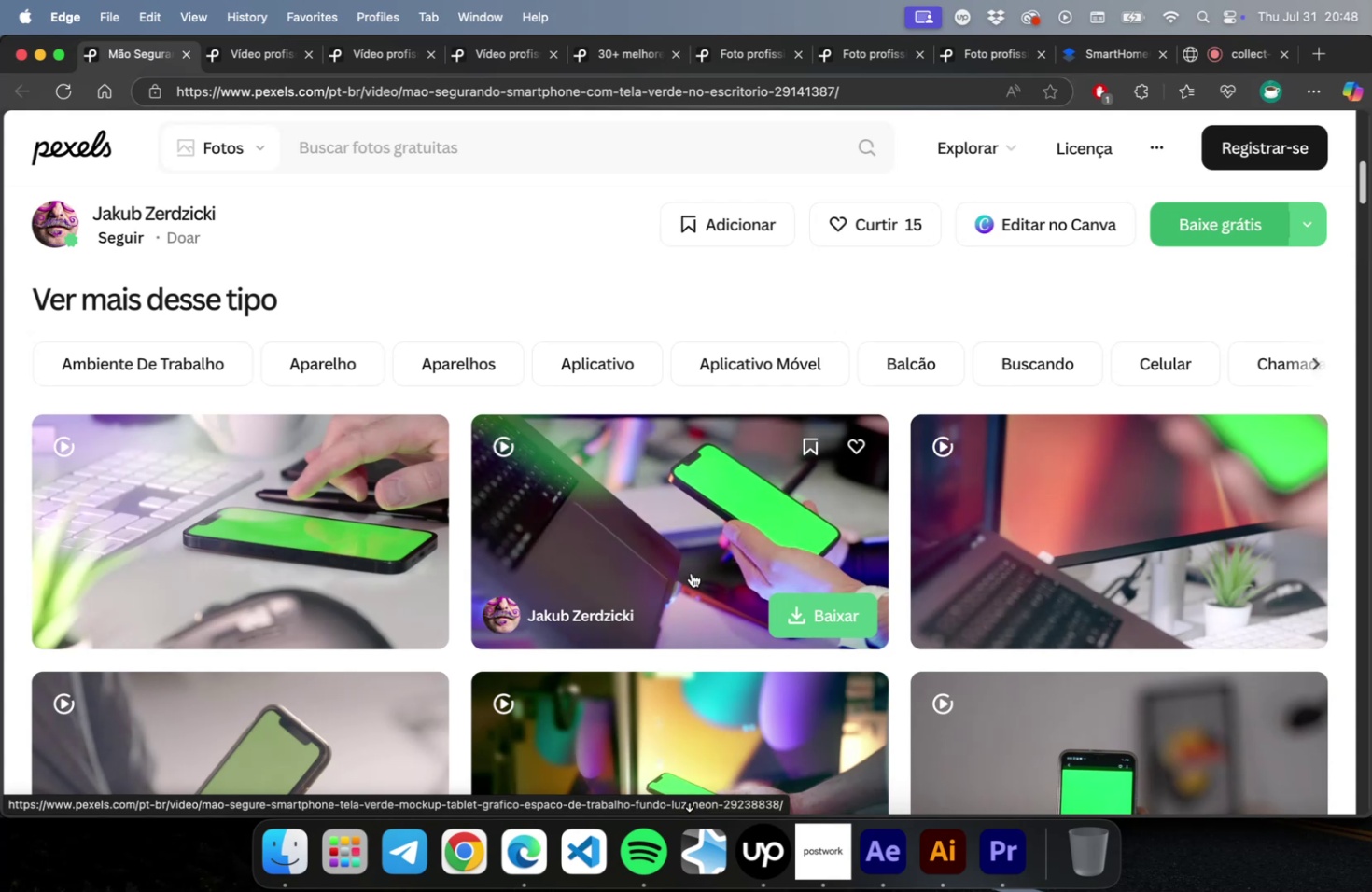 
key(Meta+CommandLeft)
 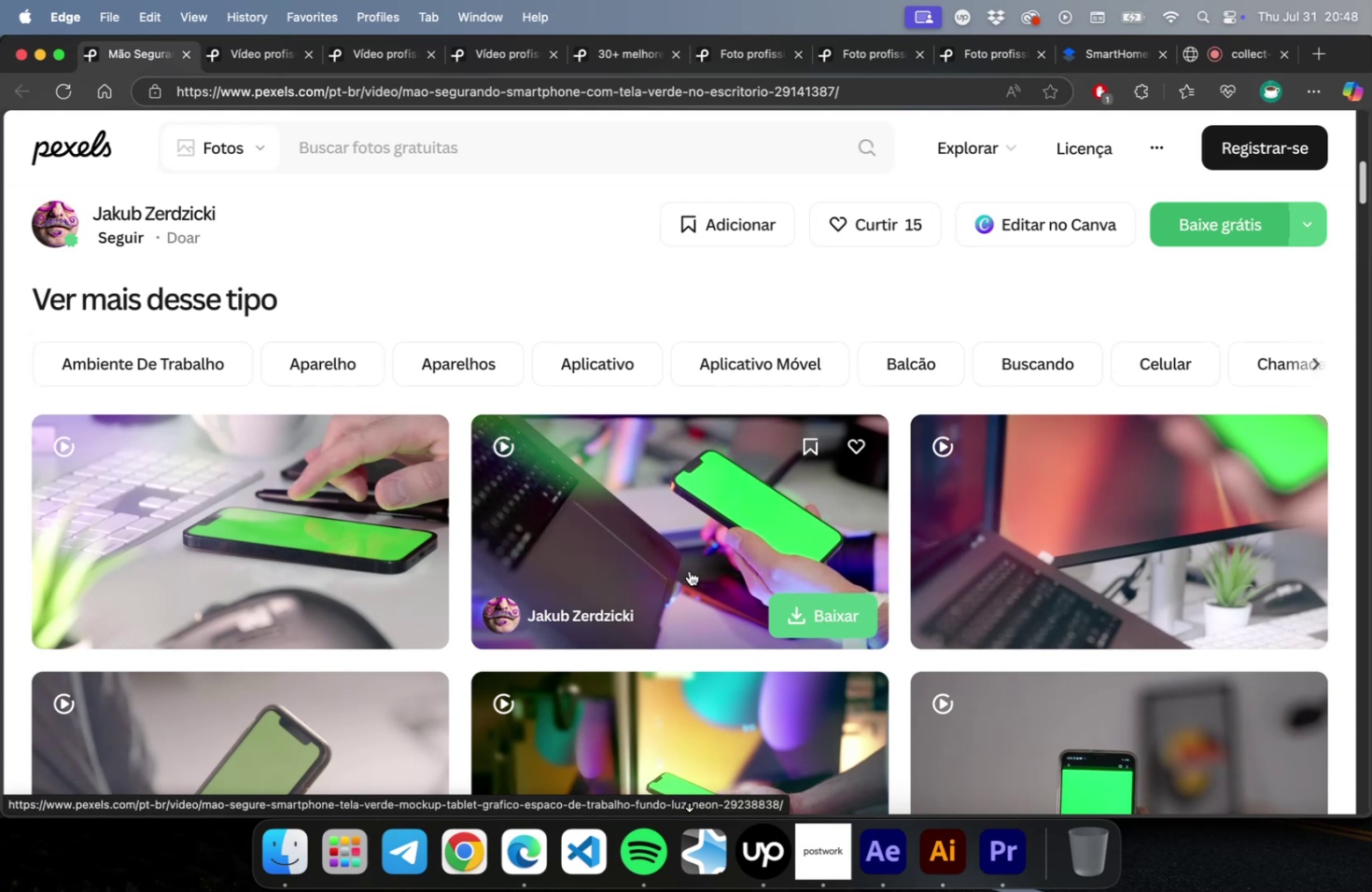 
key(Meta+W)
 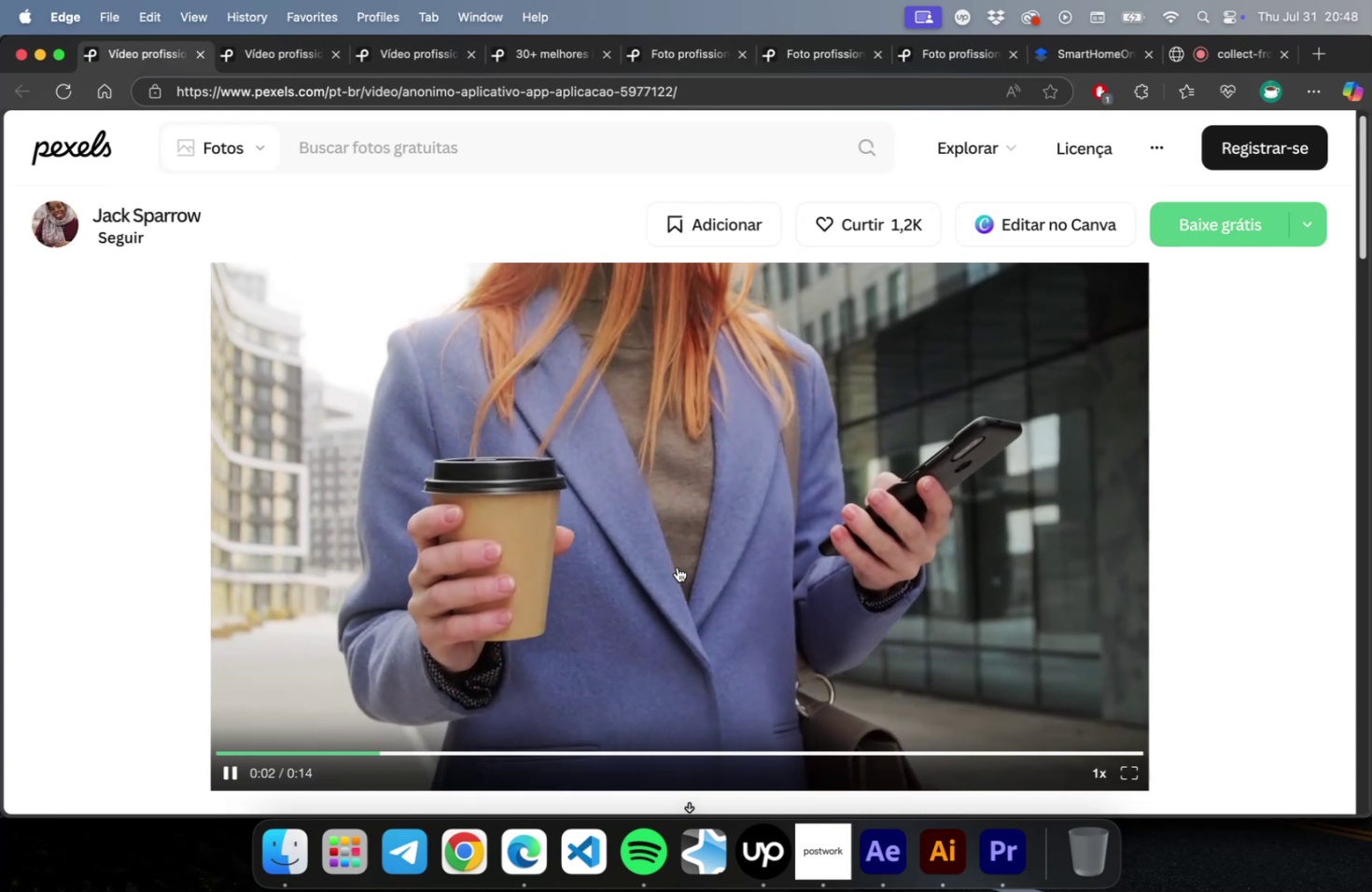 
scroll: coordinate [706, 551], scroll_direction: down, amount: 24.0
 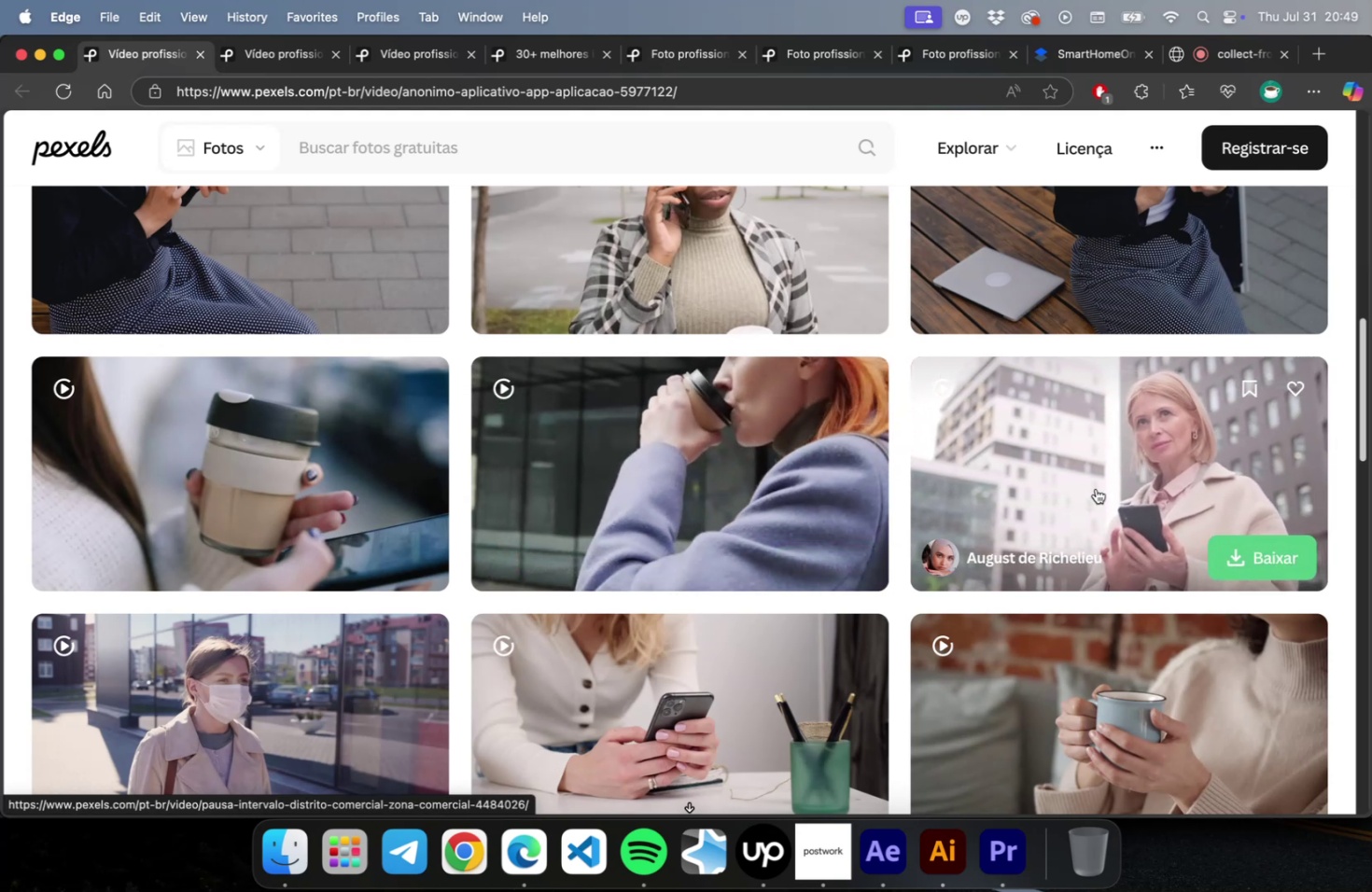 
wait(15.18)
 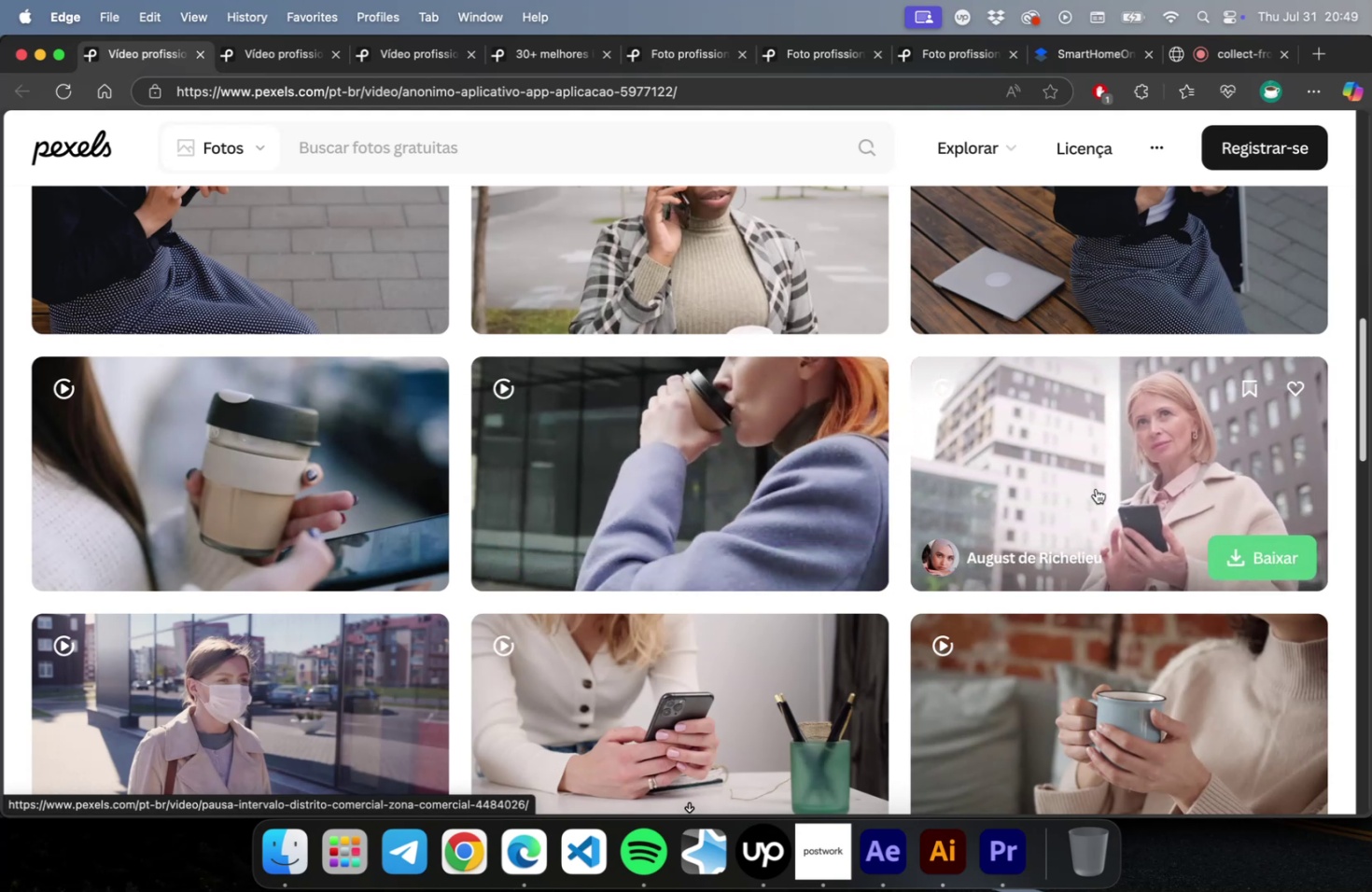 
scroll: coordinate [1095, 488], scroll_direction: up, amount: 10.0
 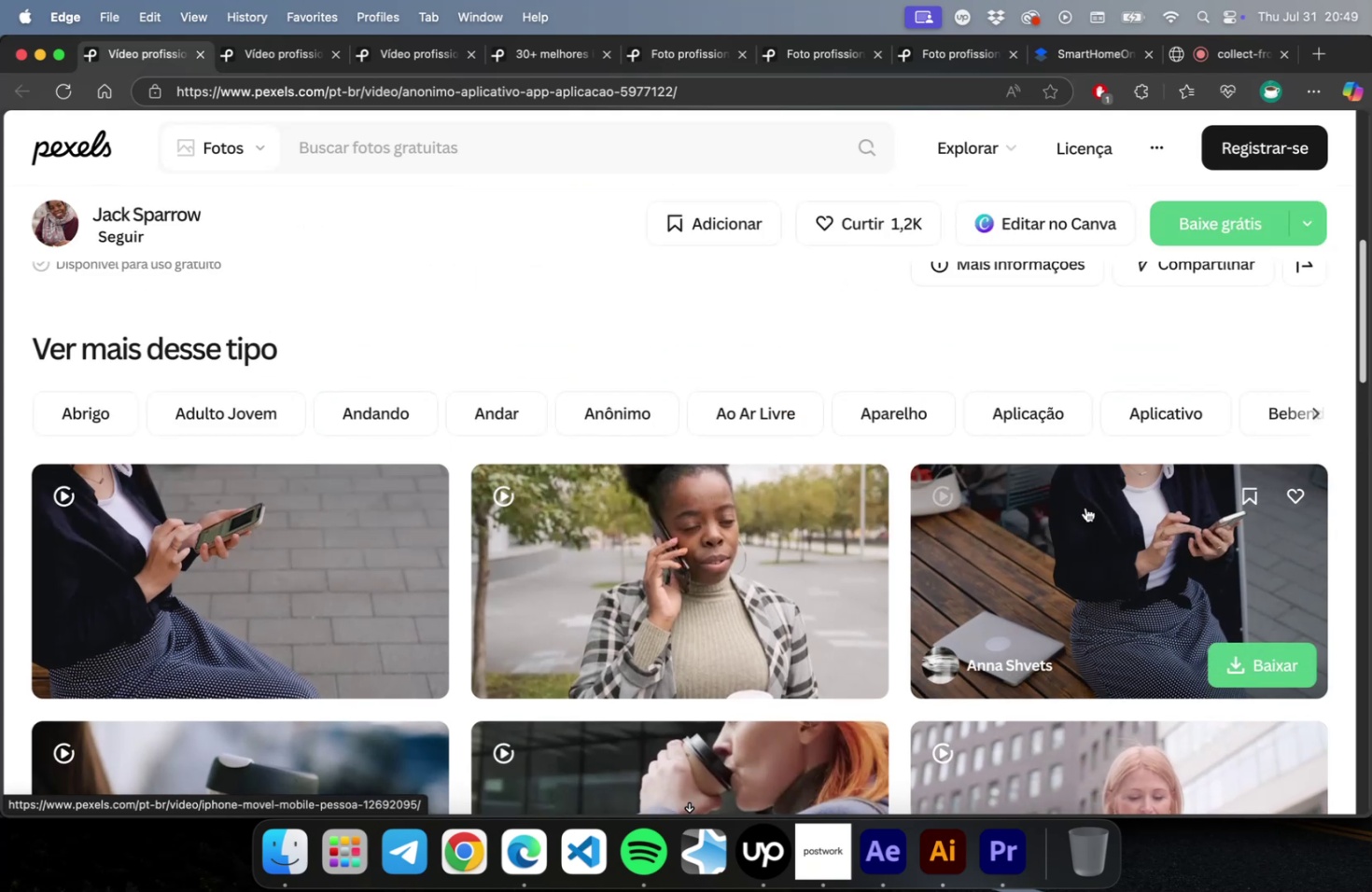 
key(Meta+CommandLeft)
 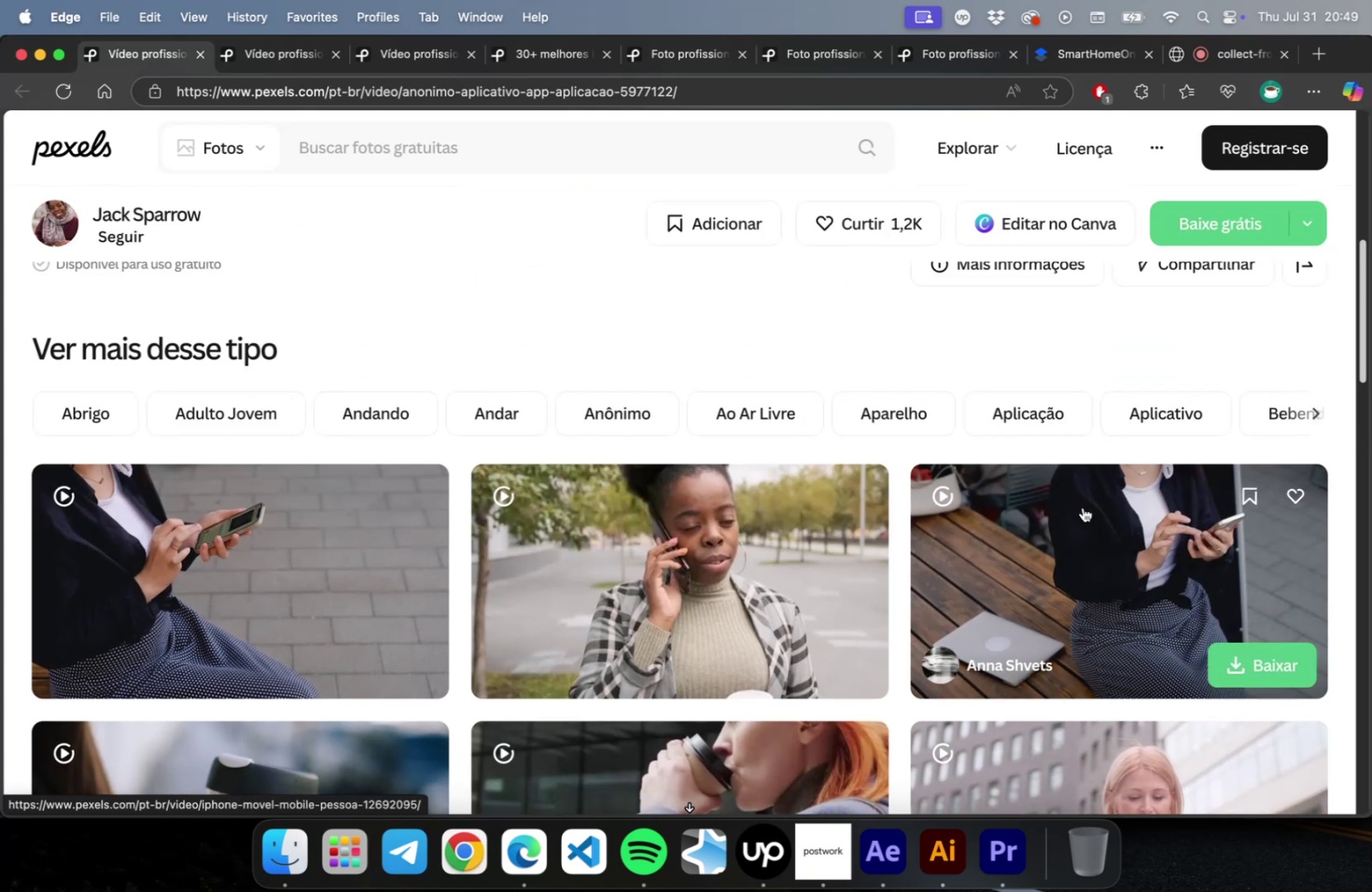 
key(Meta+W)
 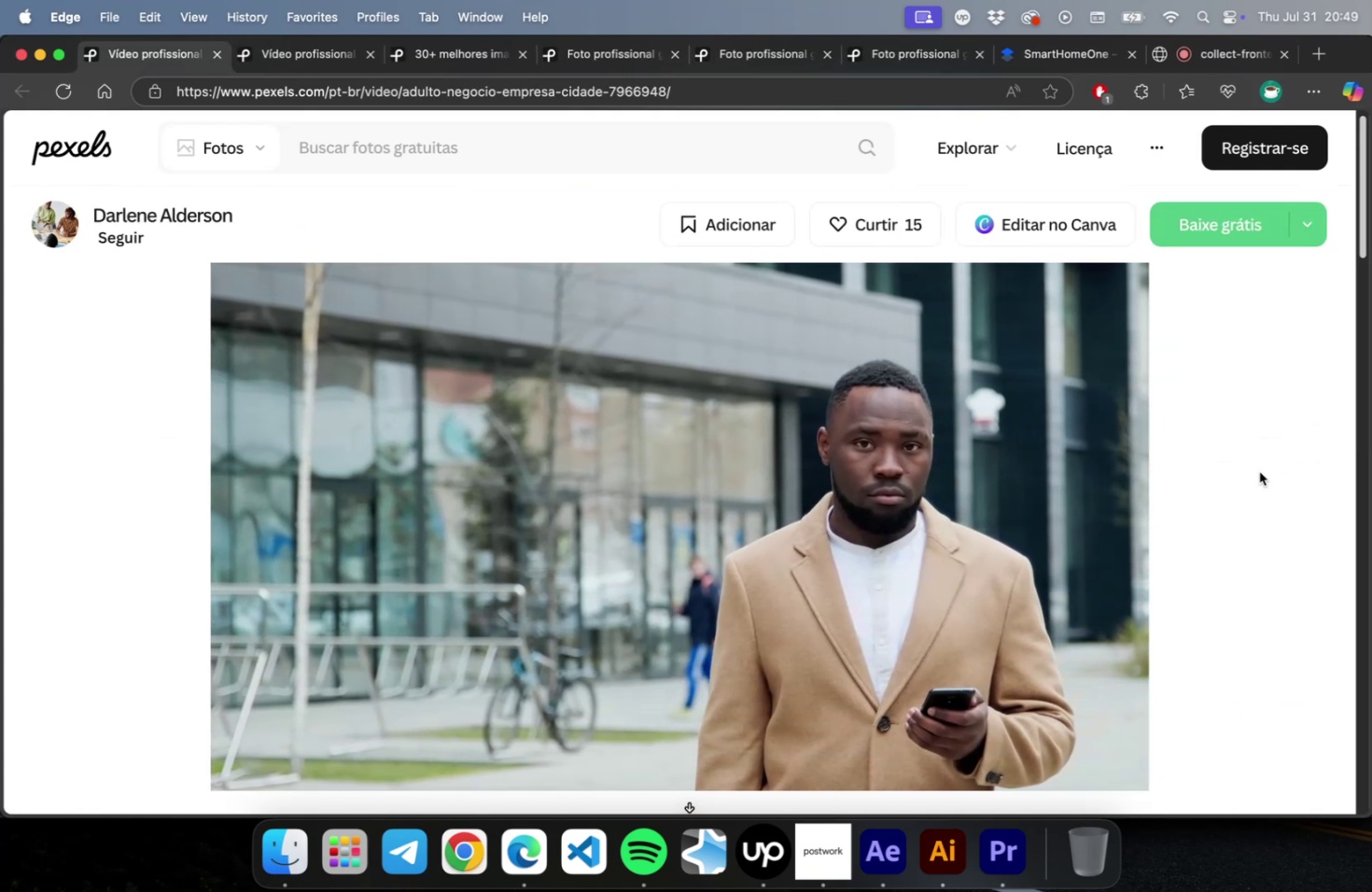 
scroll: coordinate [1259, 473], scroll_direction: down, amount: 23.0
 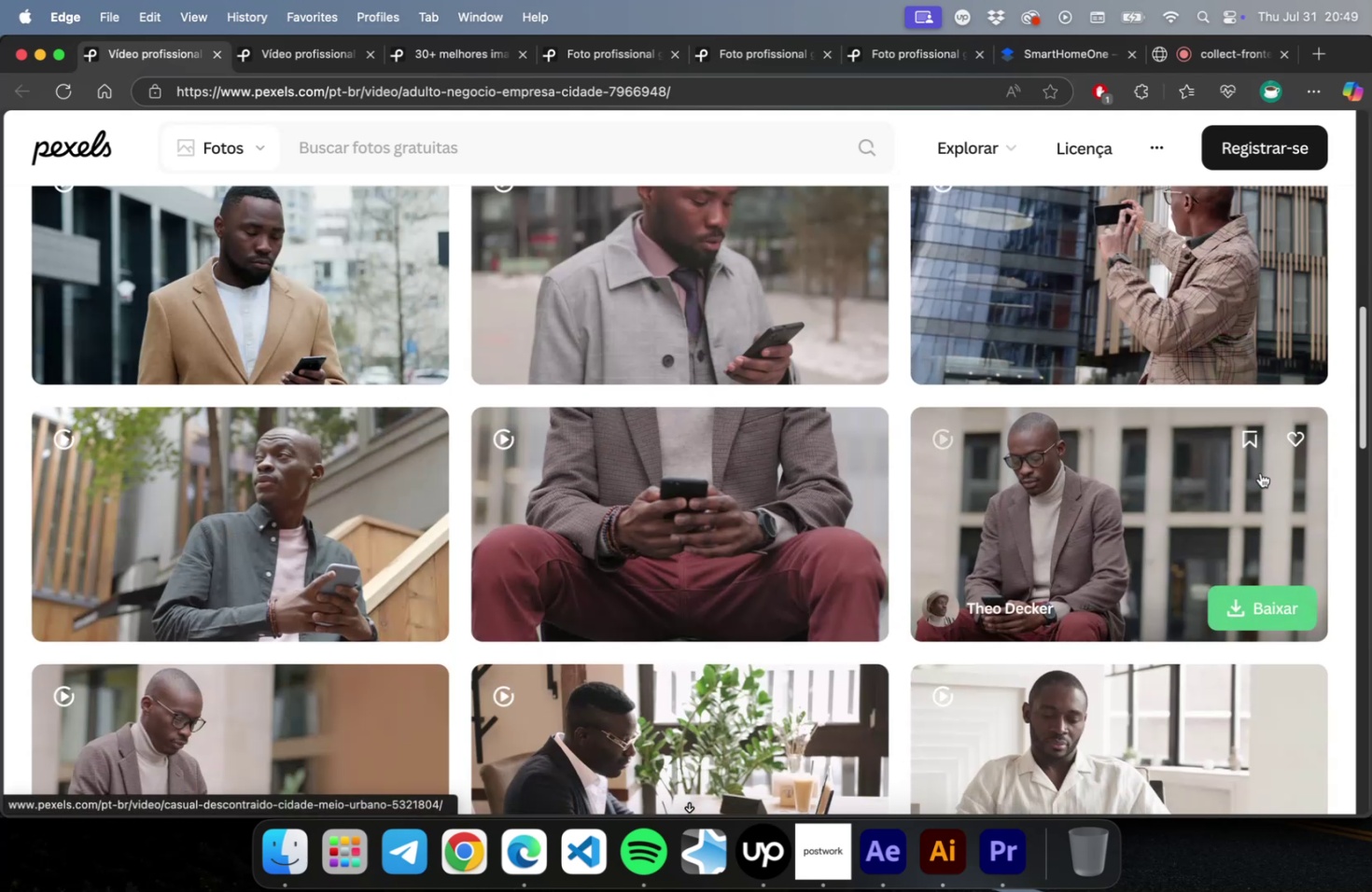 
key(Meta+W)
 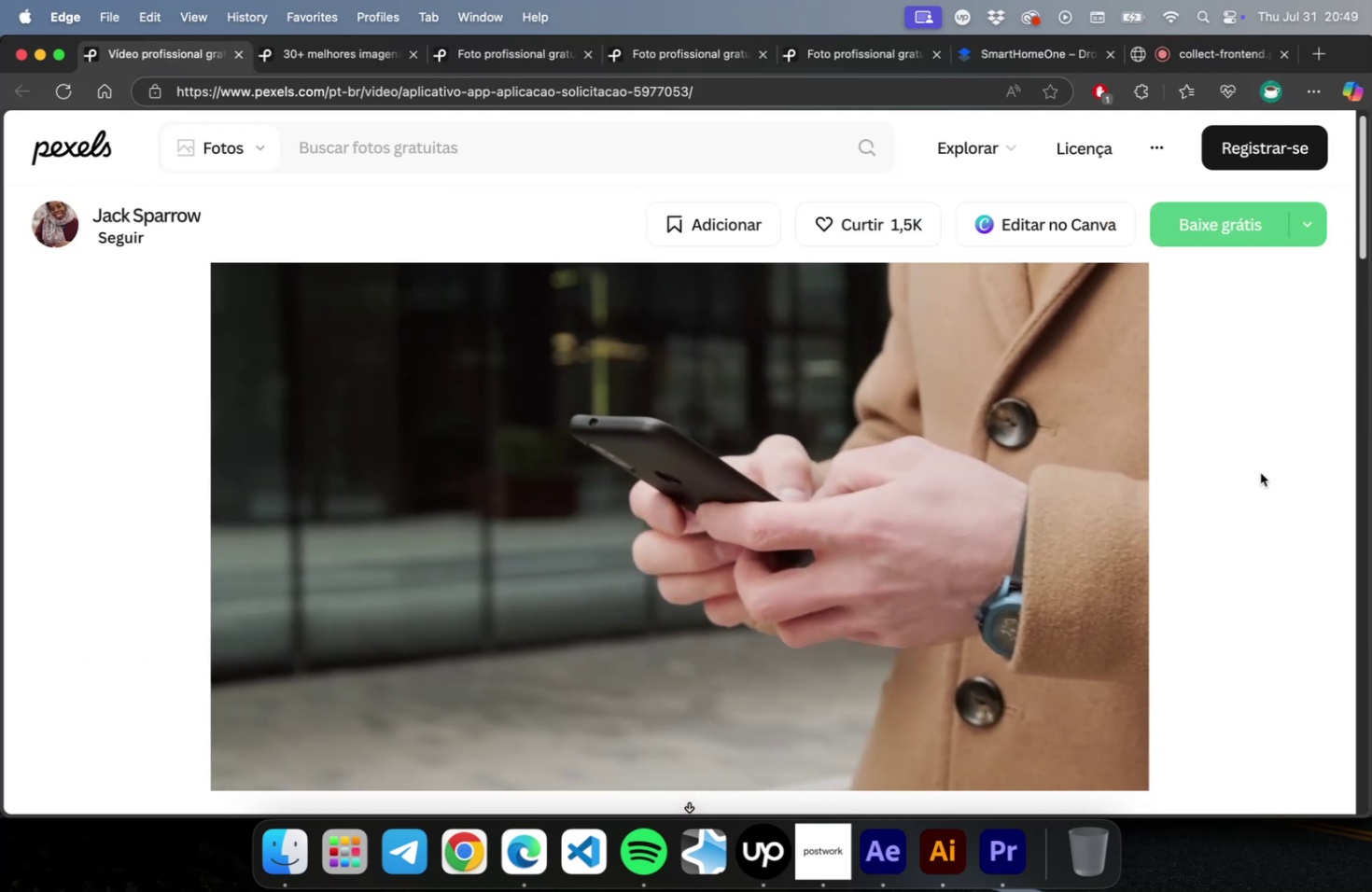 
key(Meta+W)
 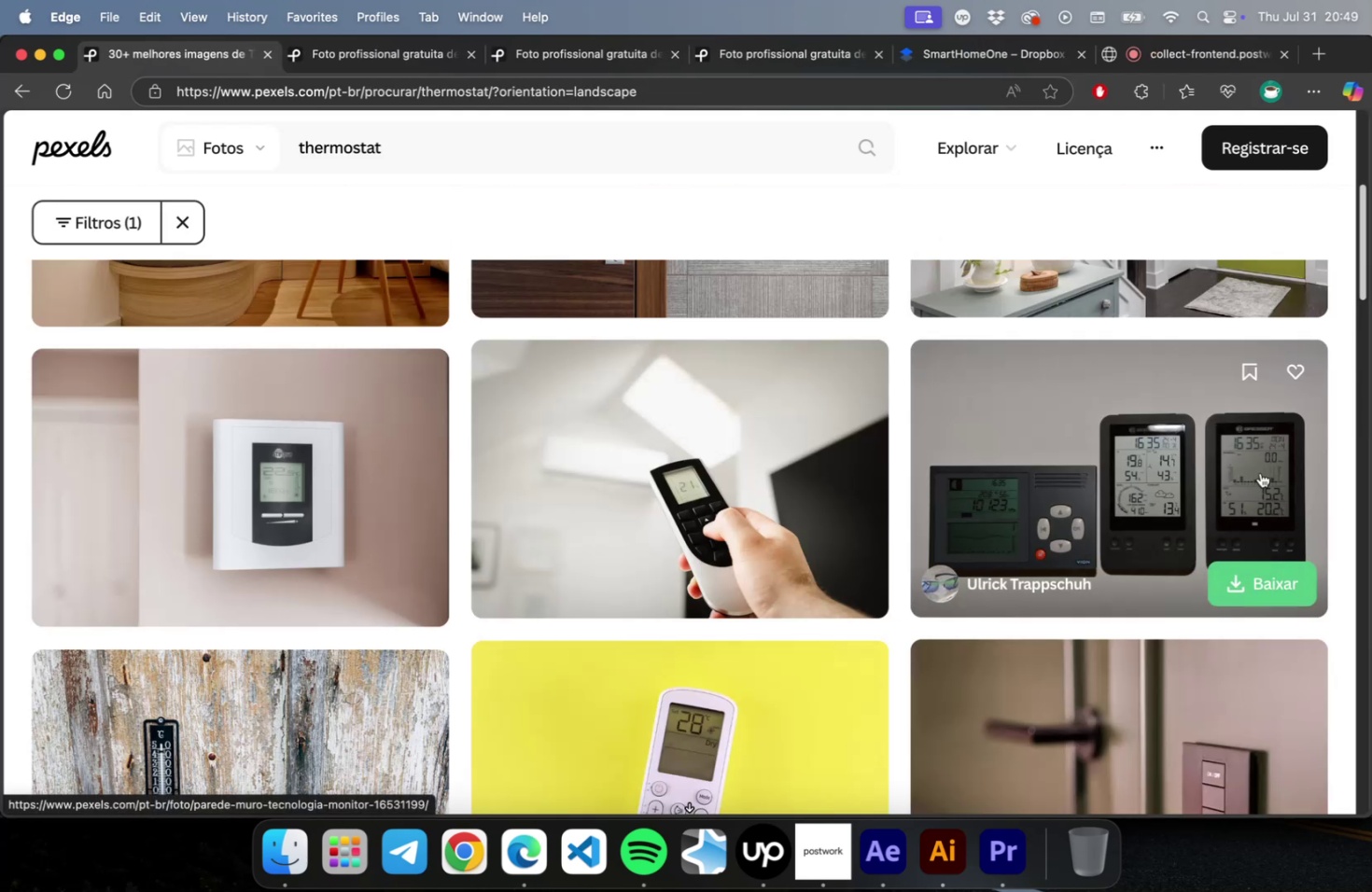 
key(Meta+W)
 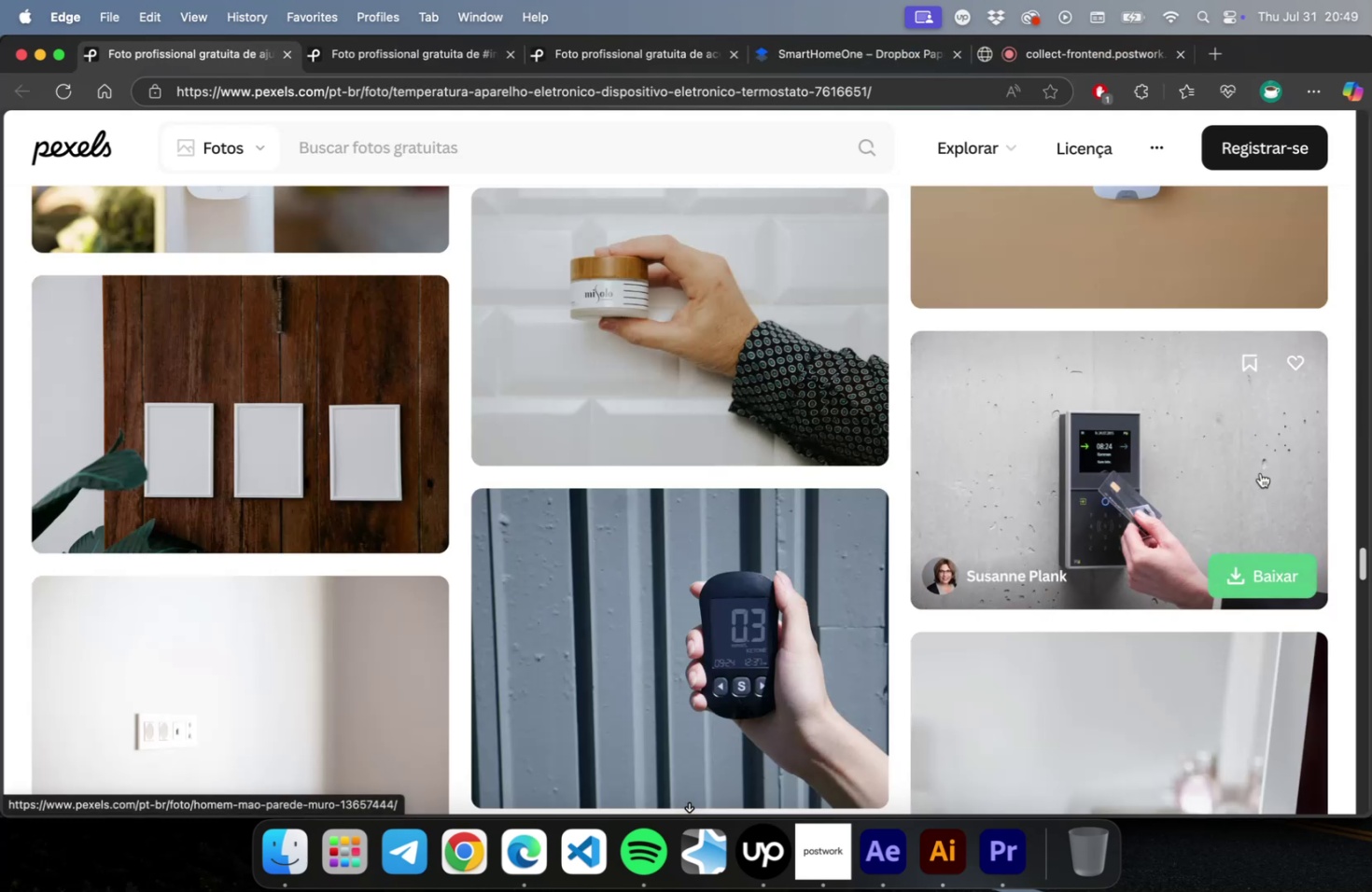 
scroll: coordinate [1267, 471], scroll_direction: up, amount: 195.0
 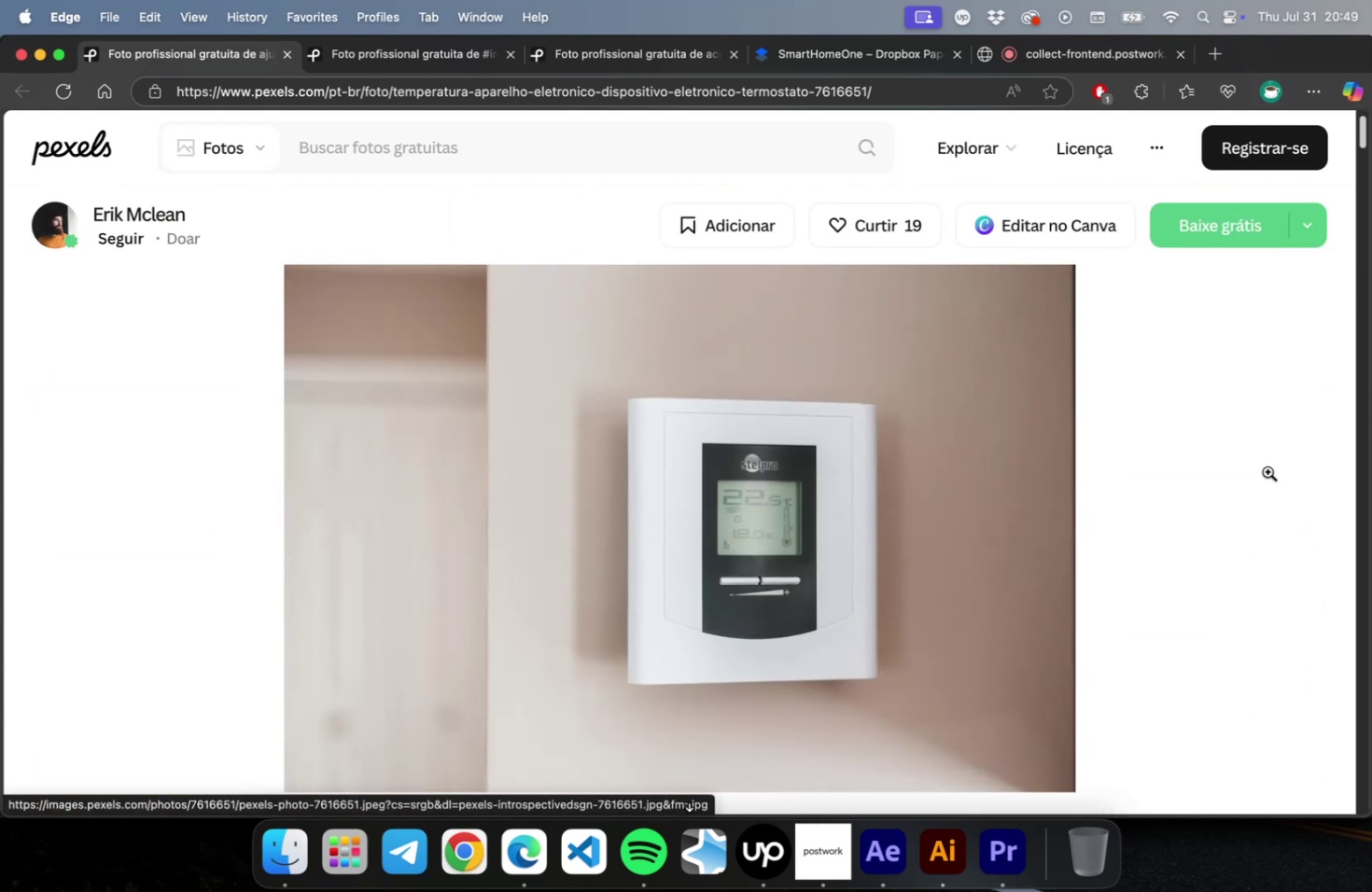 
key(Meta+W)
 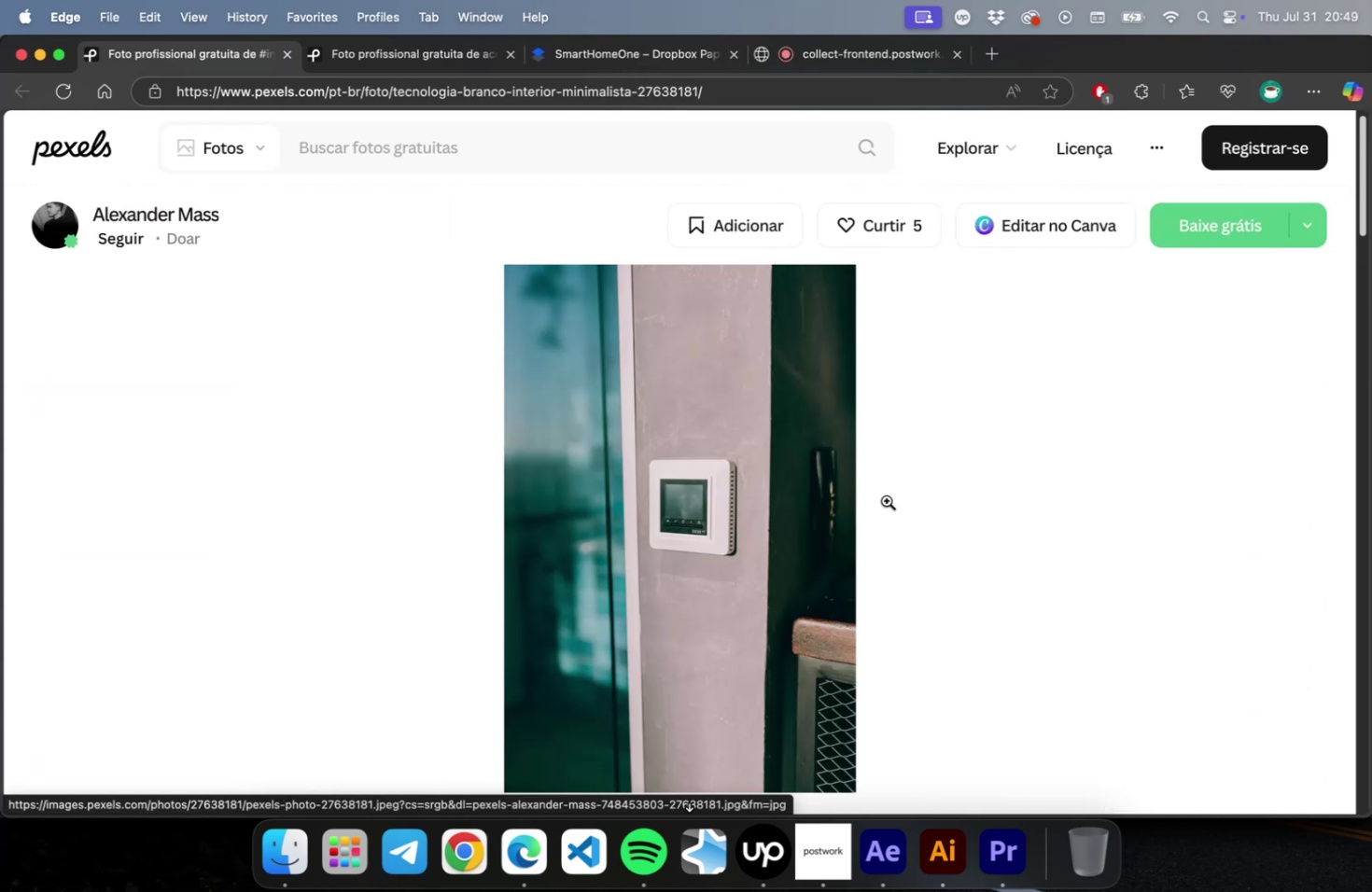 
left_click([763, 507])
 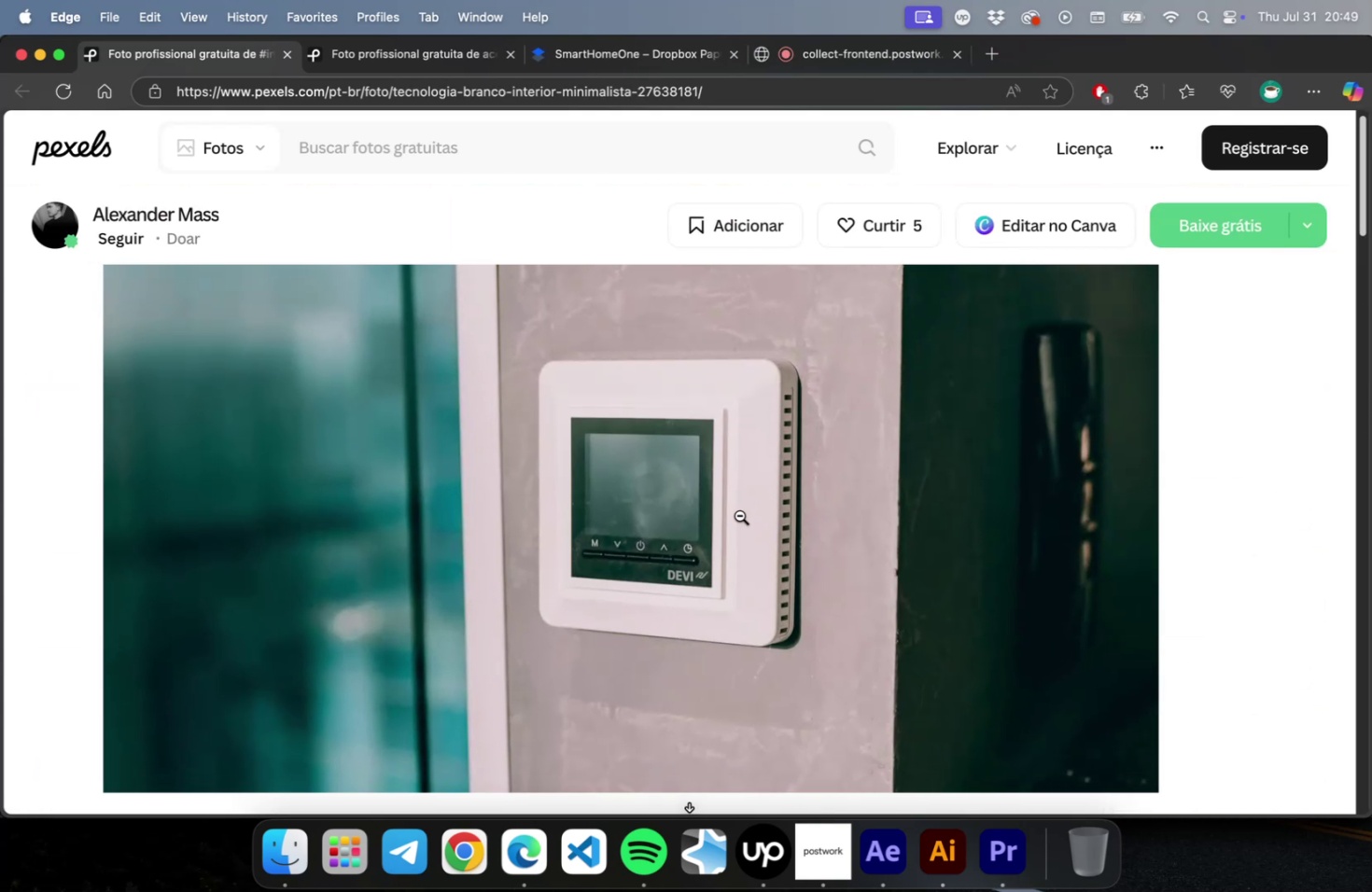 
left_click([739, 515])
 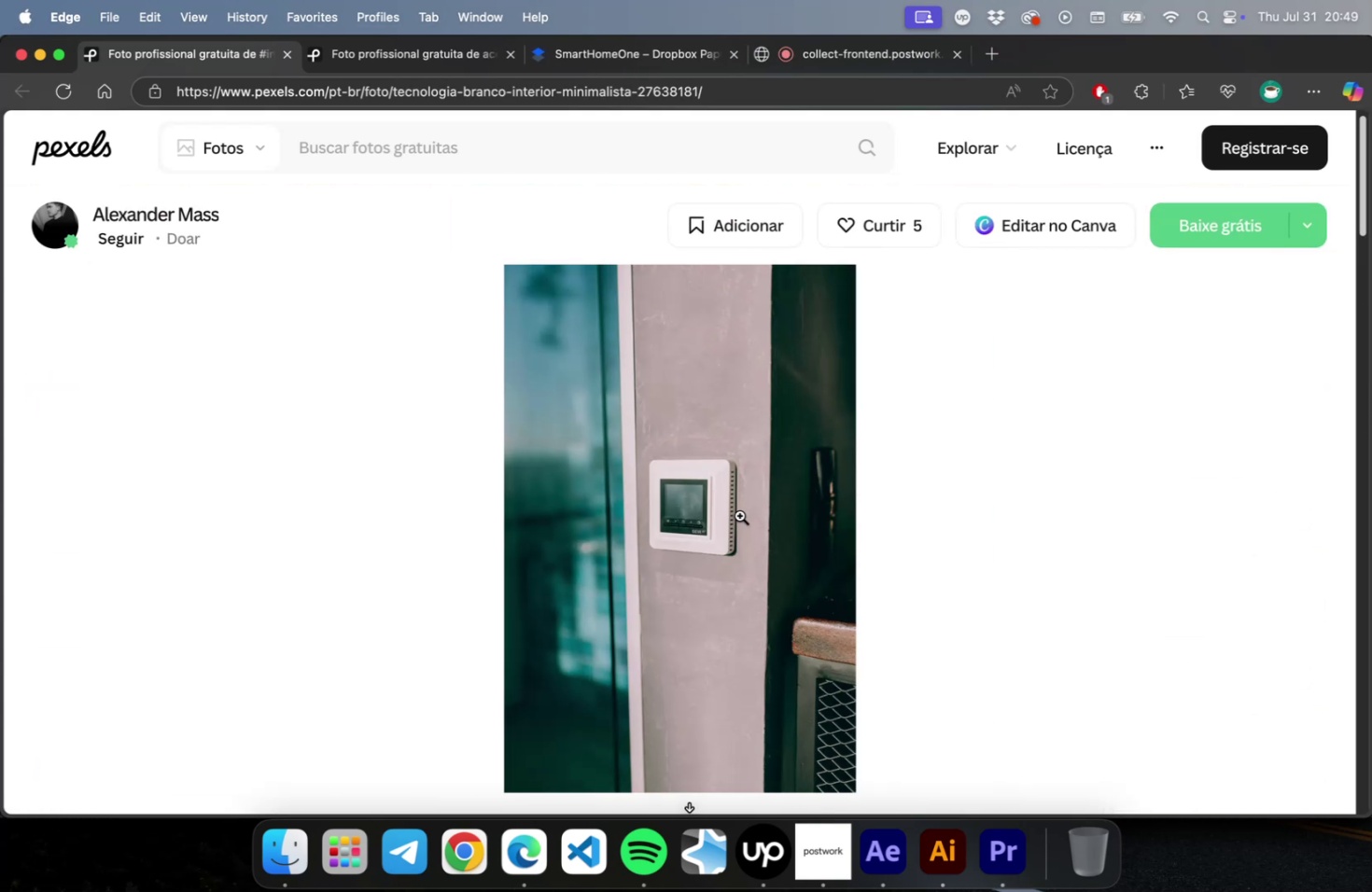 
left_click([739, 515])
 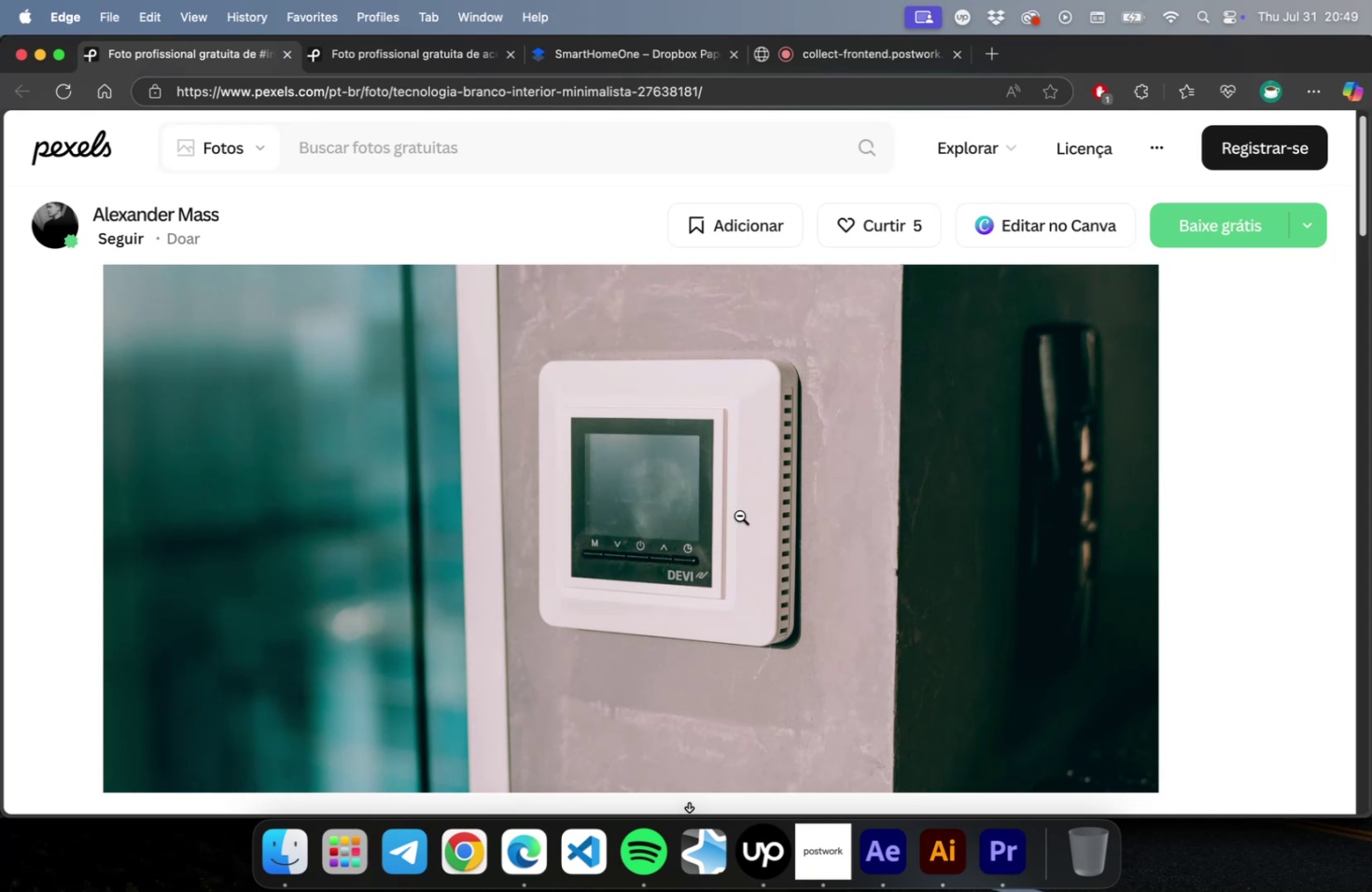 
wait(9.15)
 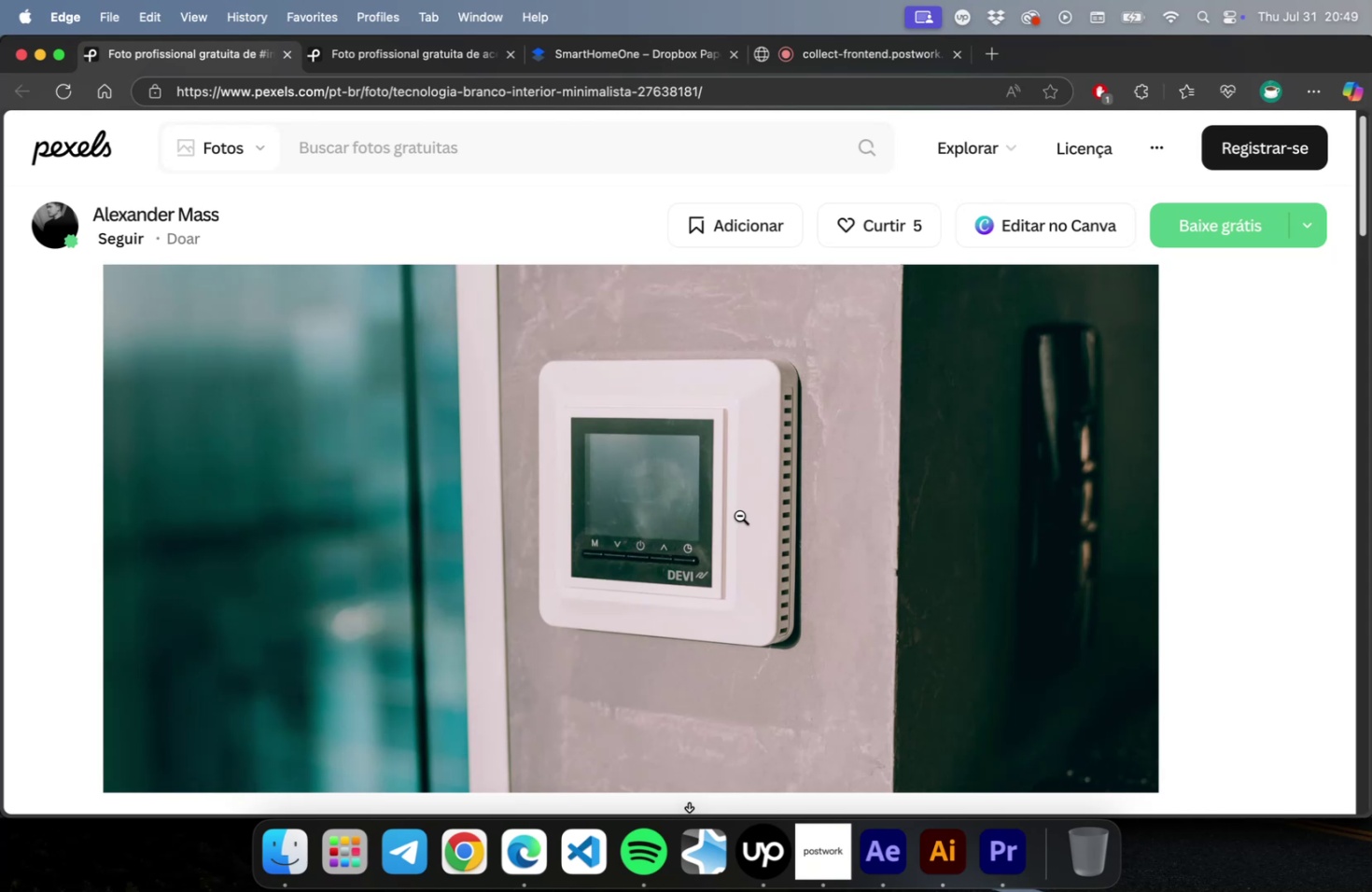 
key(Escape)
 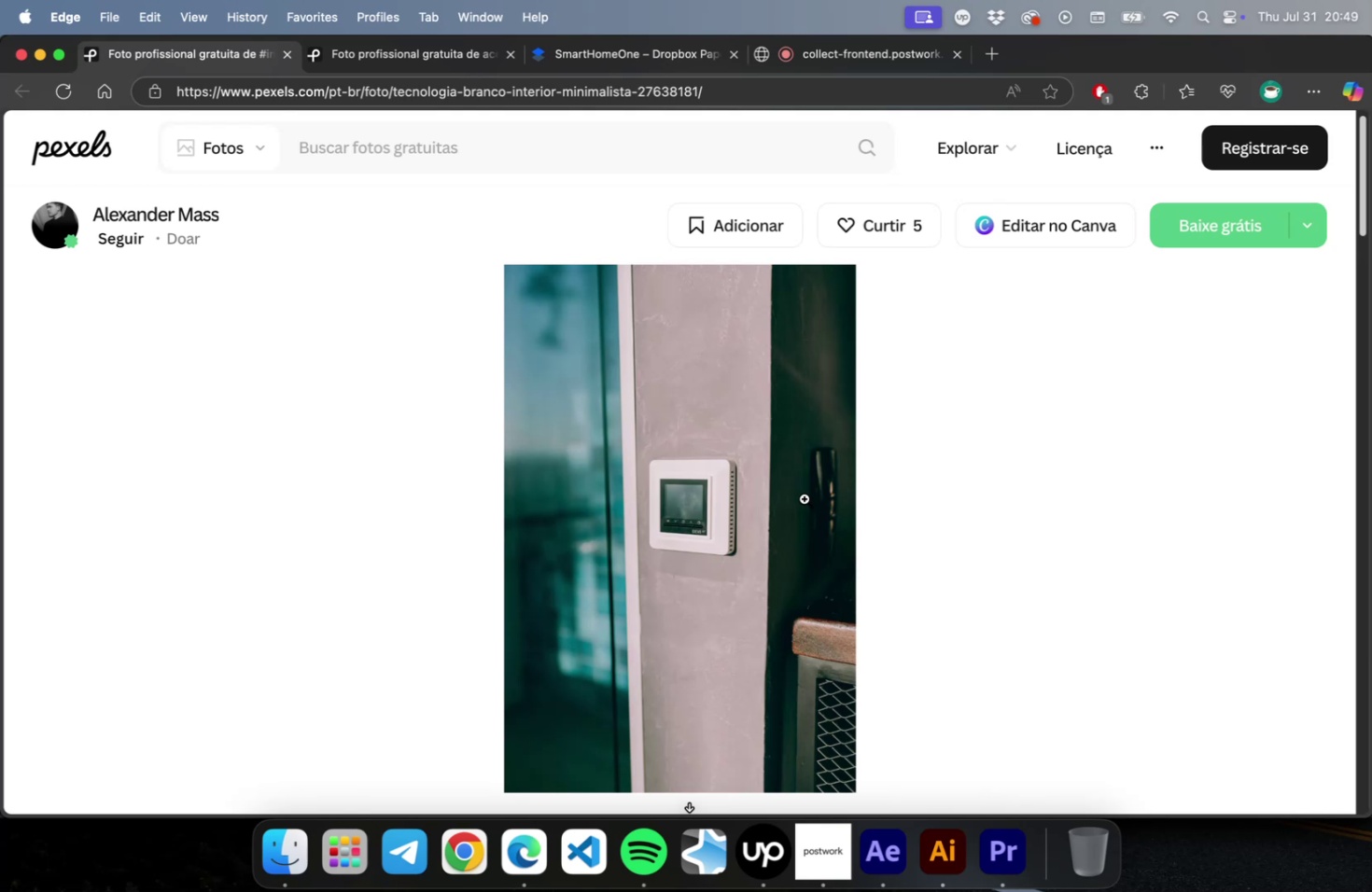 
scroll: coordinate [1082, 534], scroll_direction: down, amount: 22.0
 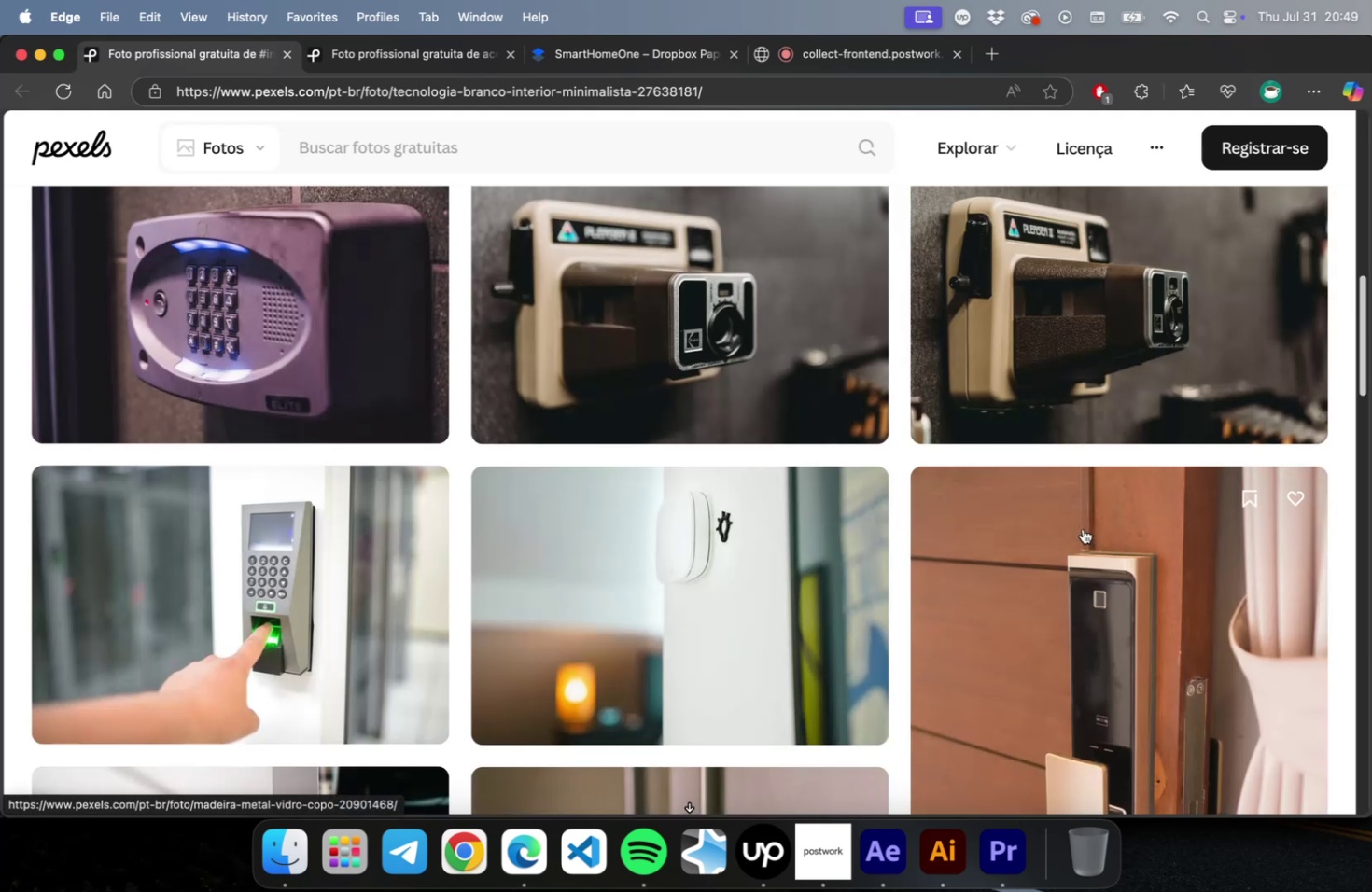 
scroll: coordinate [1071, 521], scroll_direction: up, amount: 23.0
 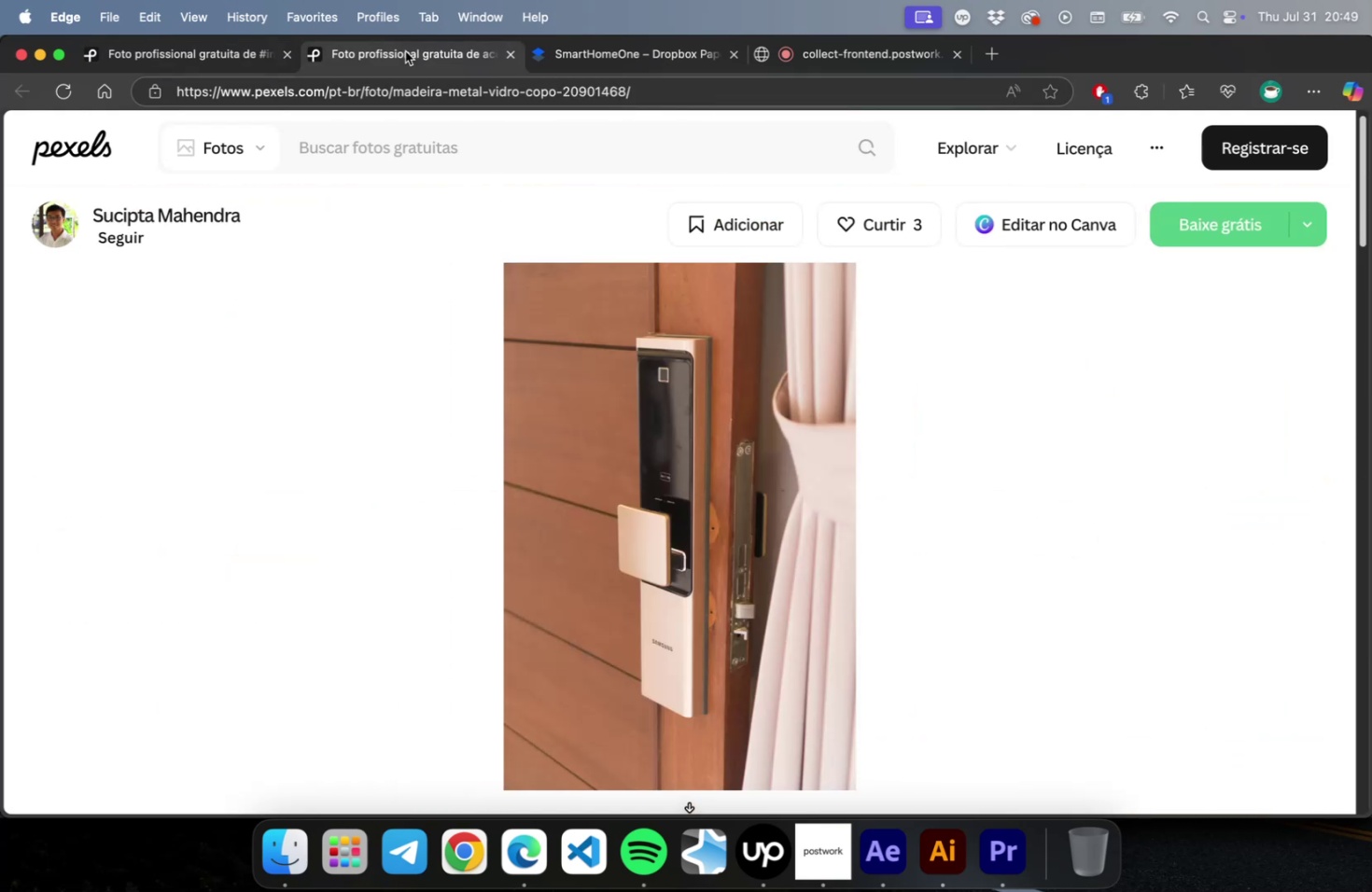 
scroll: coordinate [1063, 417], scroll_direction: down, amount: 24.0
 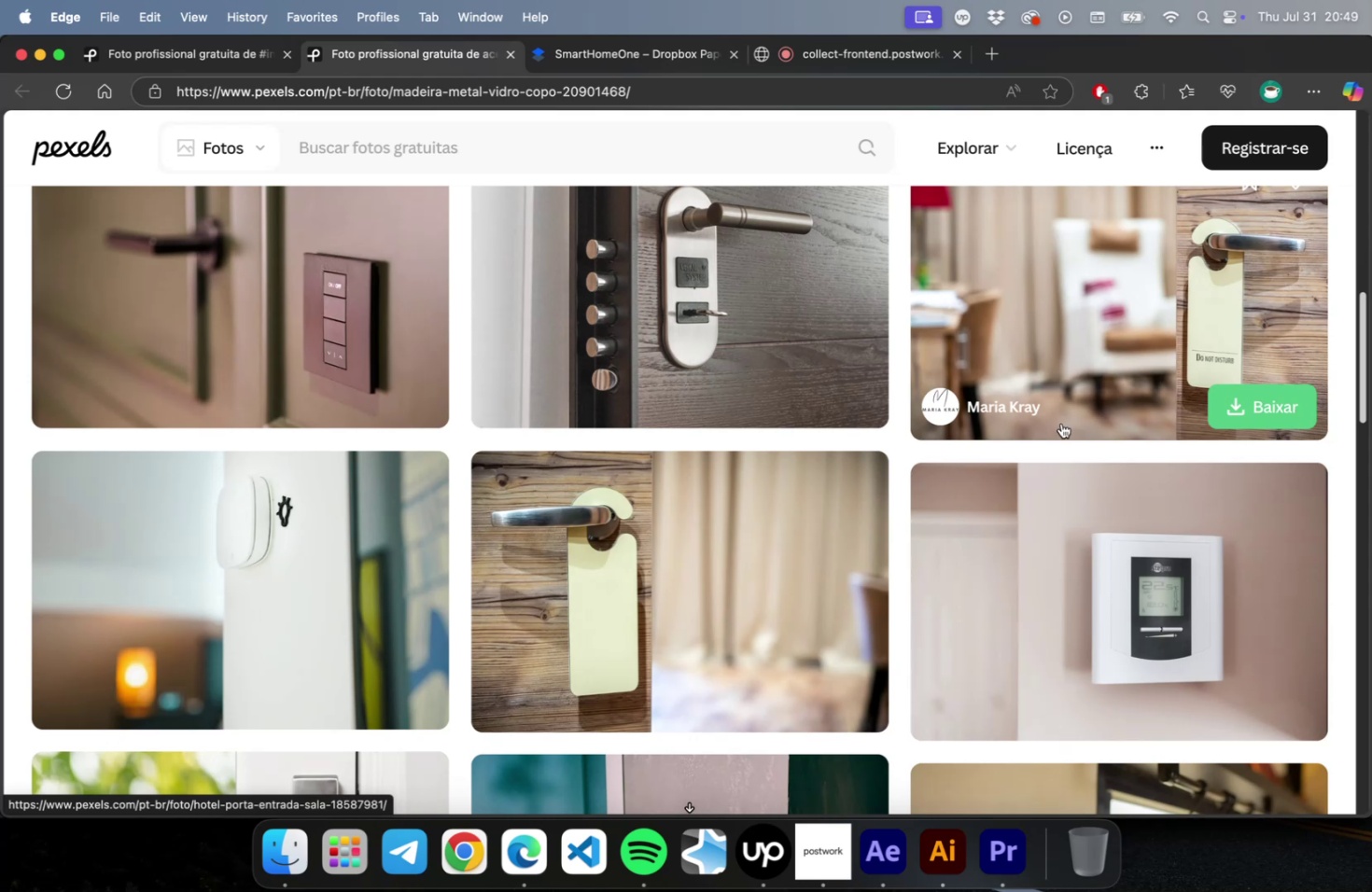 
wait(5.92)
 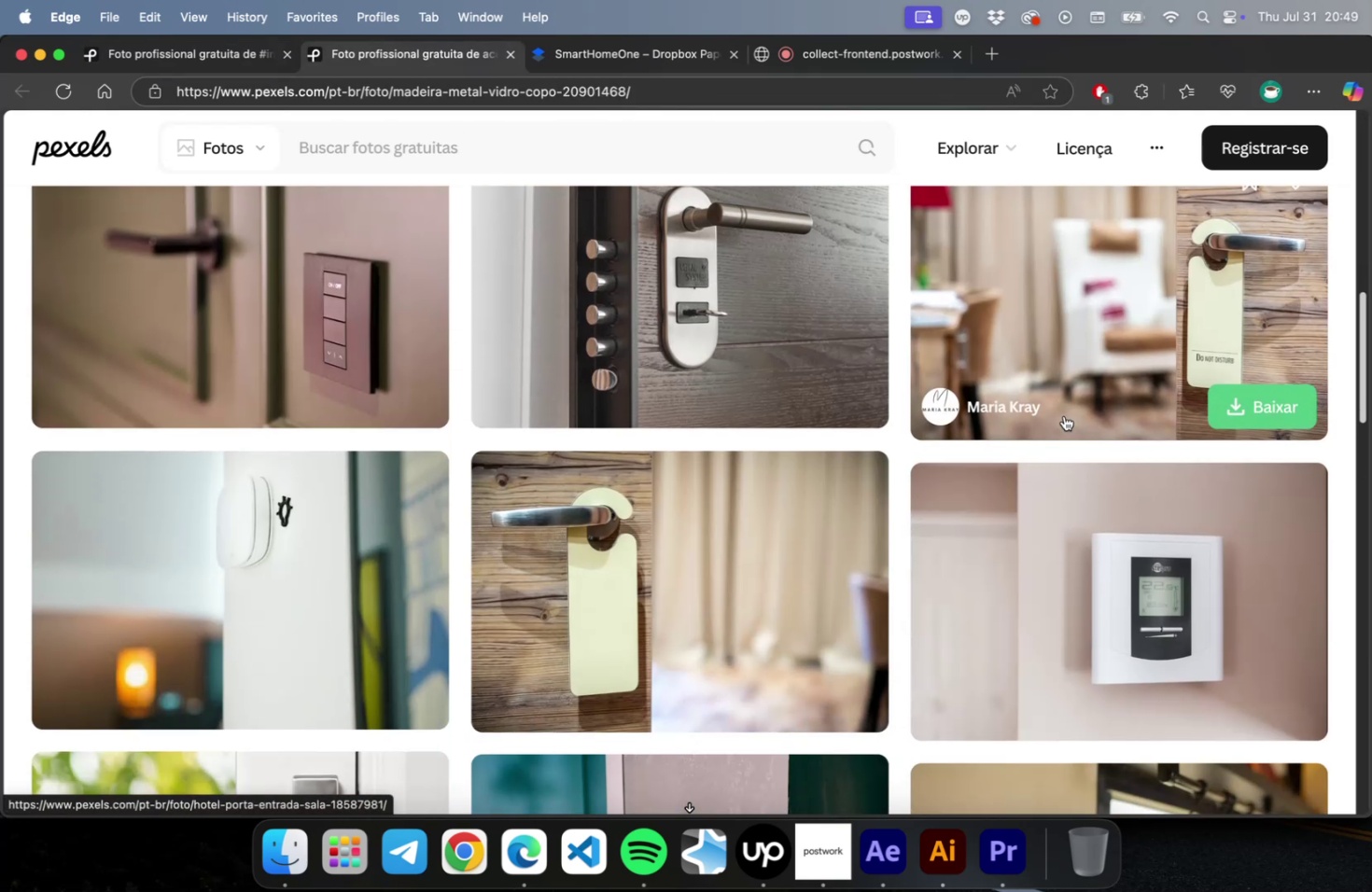 
scroll: coordinate [1056, 447], scroll_direction: down, amount: 24.0
 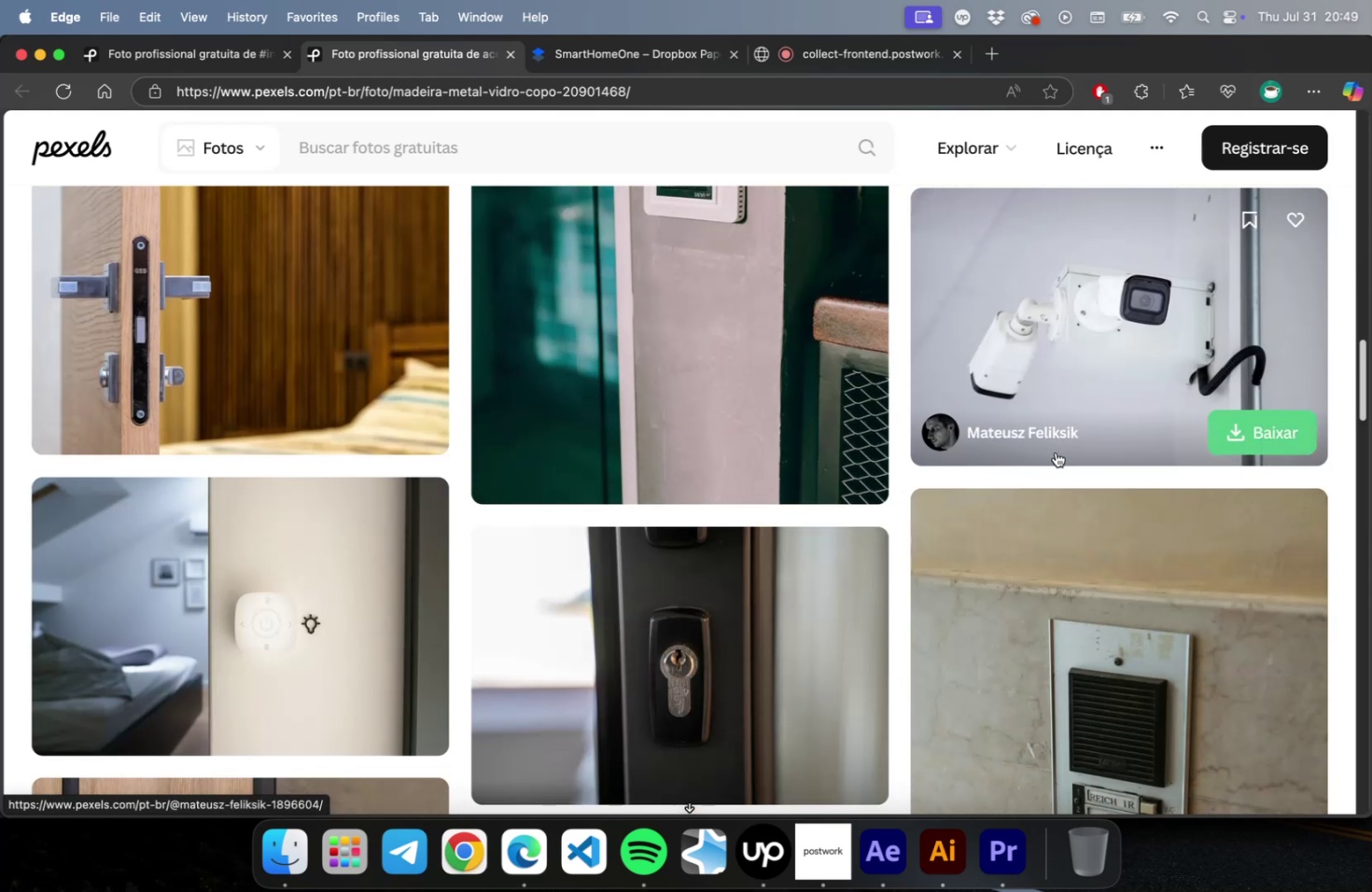 
scroll: coordinate [1053, 448], scroll_direction: up, amount: 16.0
 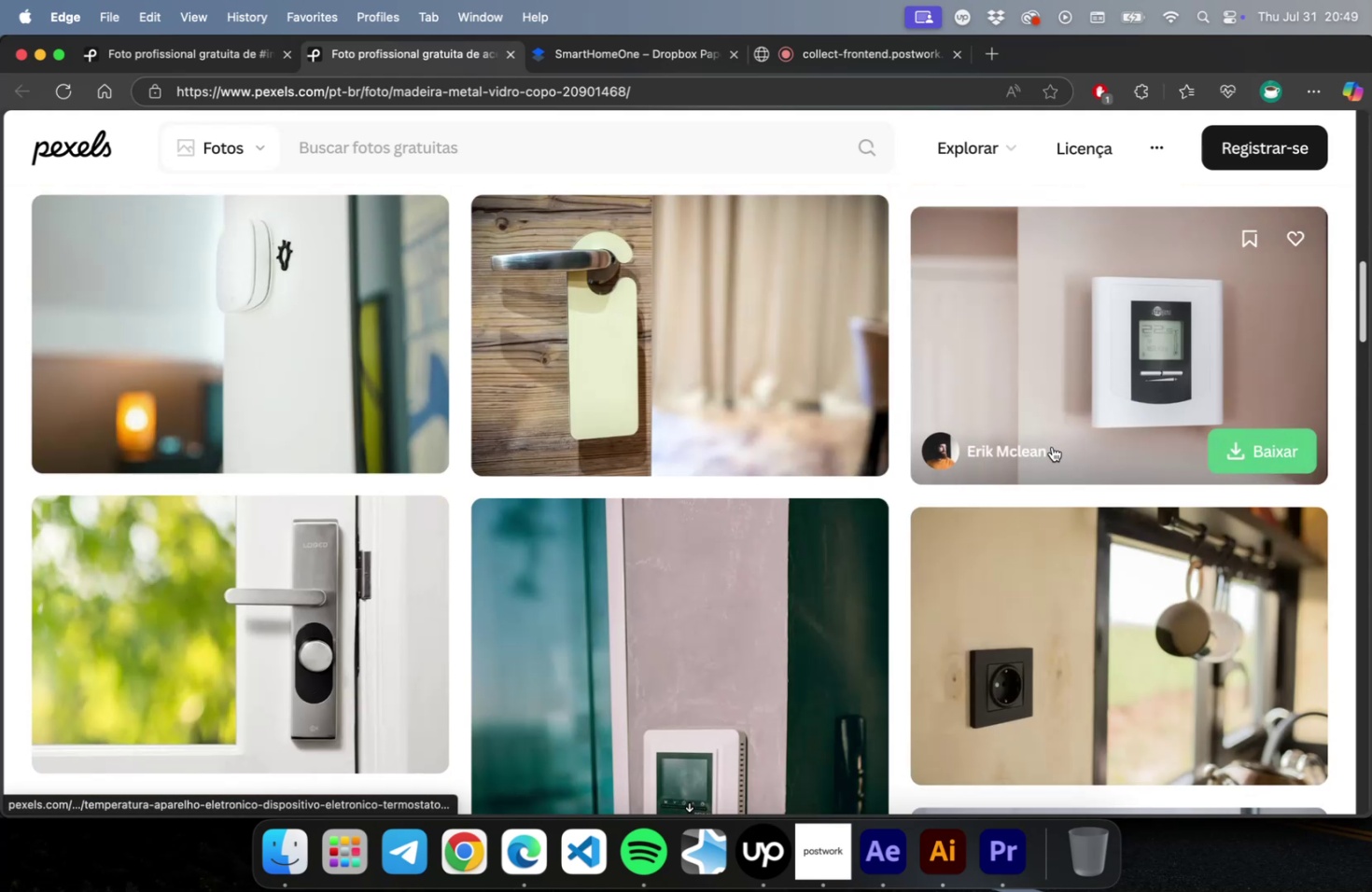 
scroll: coordinate [1029, 460], scroll_direction: down, amount: 58.0
 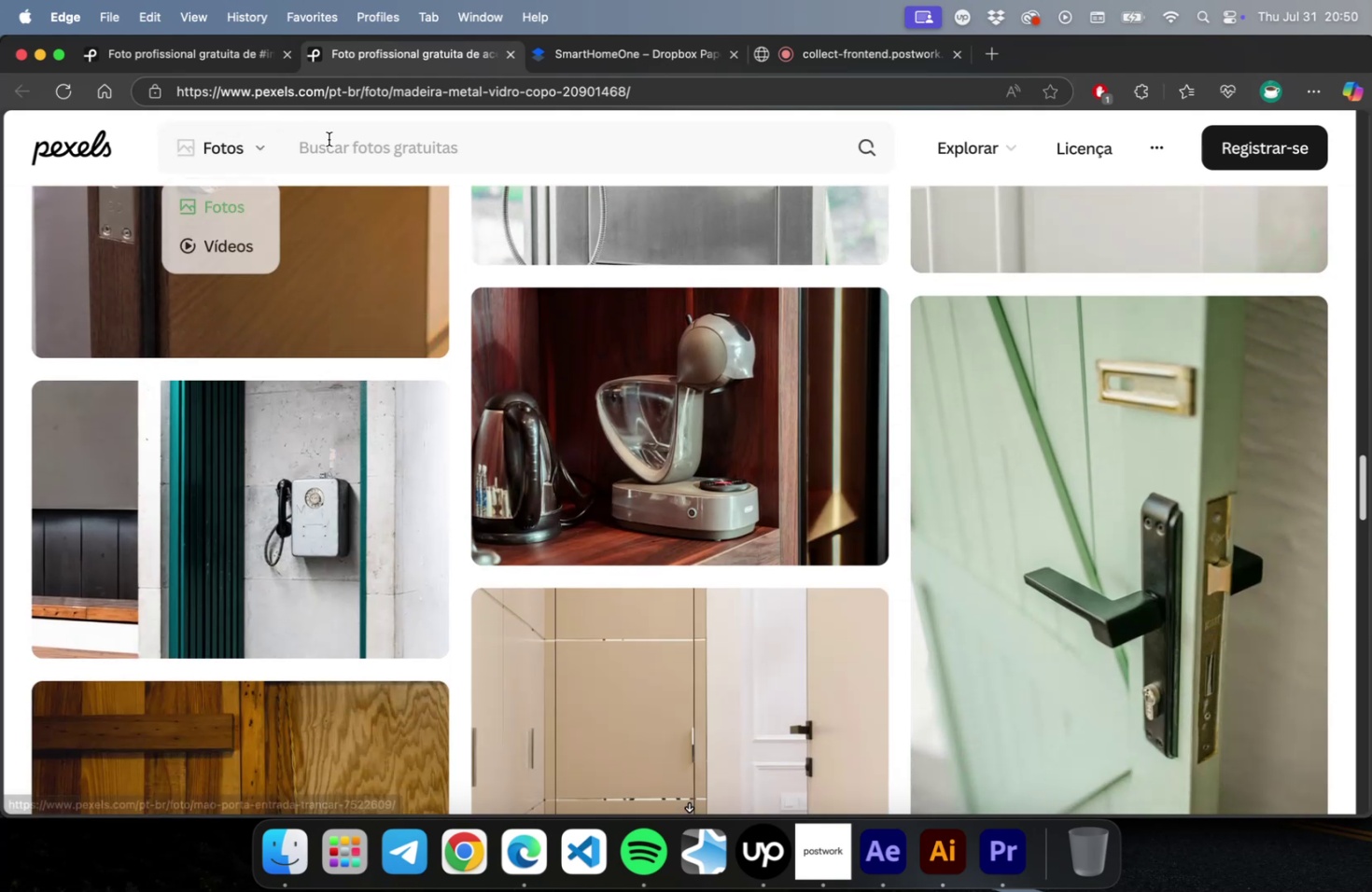 
left_click([339, 141])
 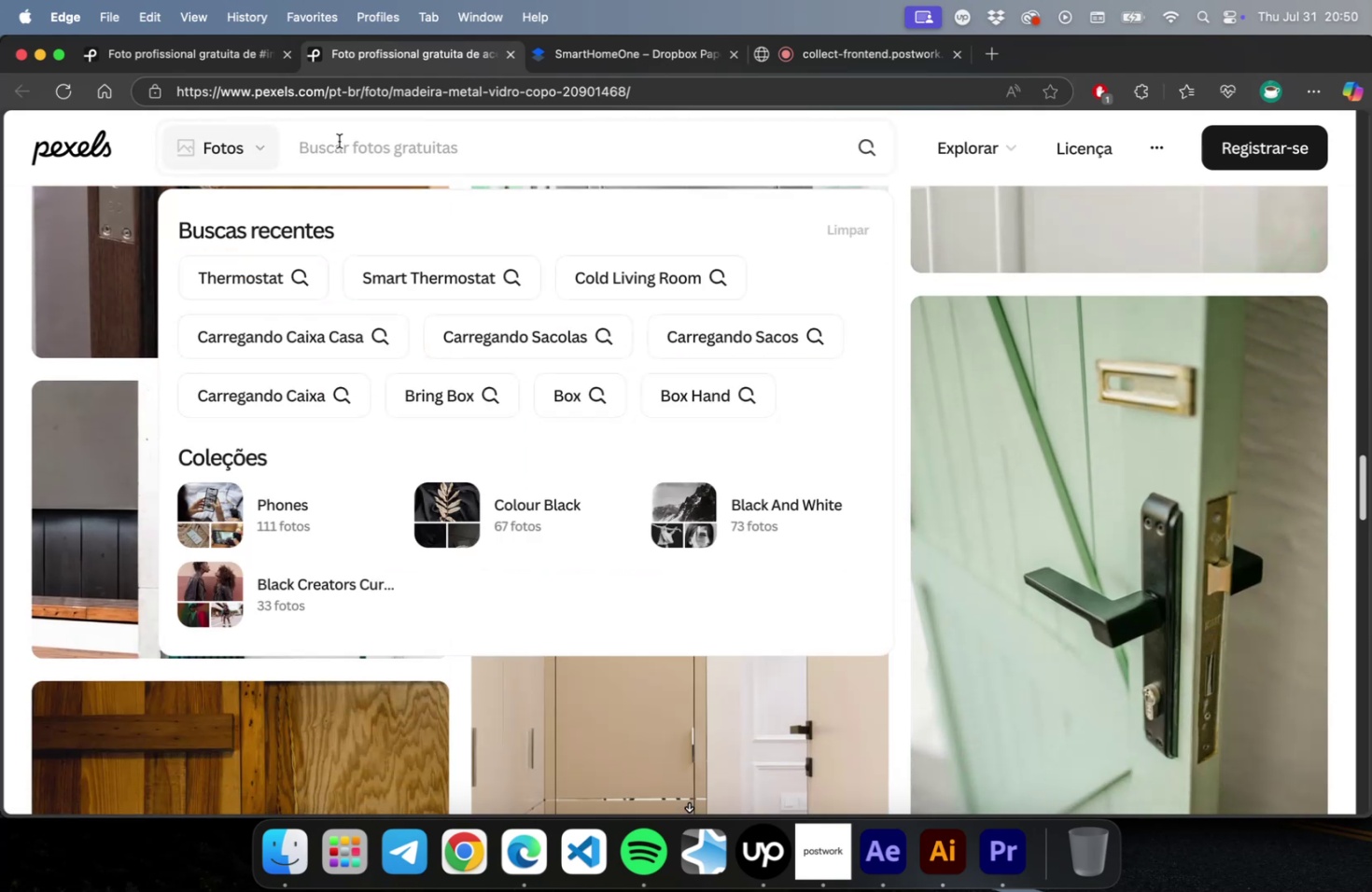 
type(fechadura eletronica)
 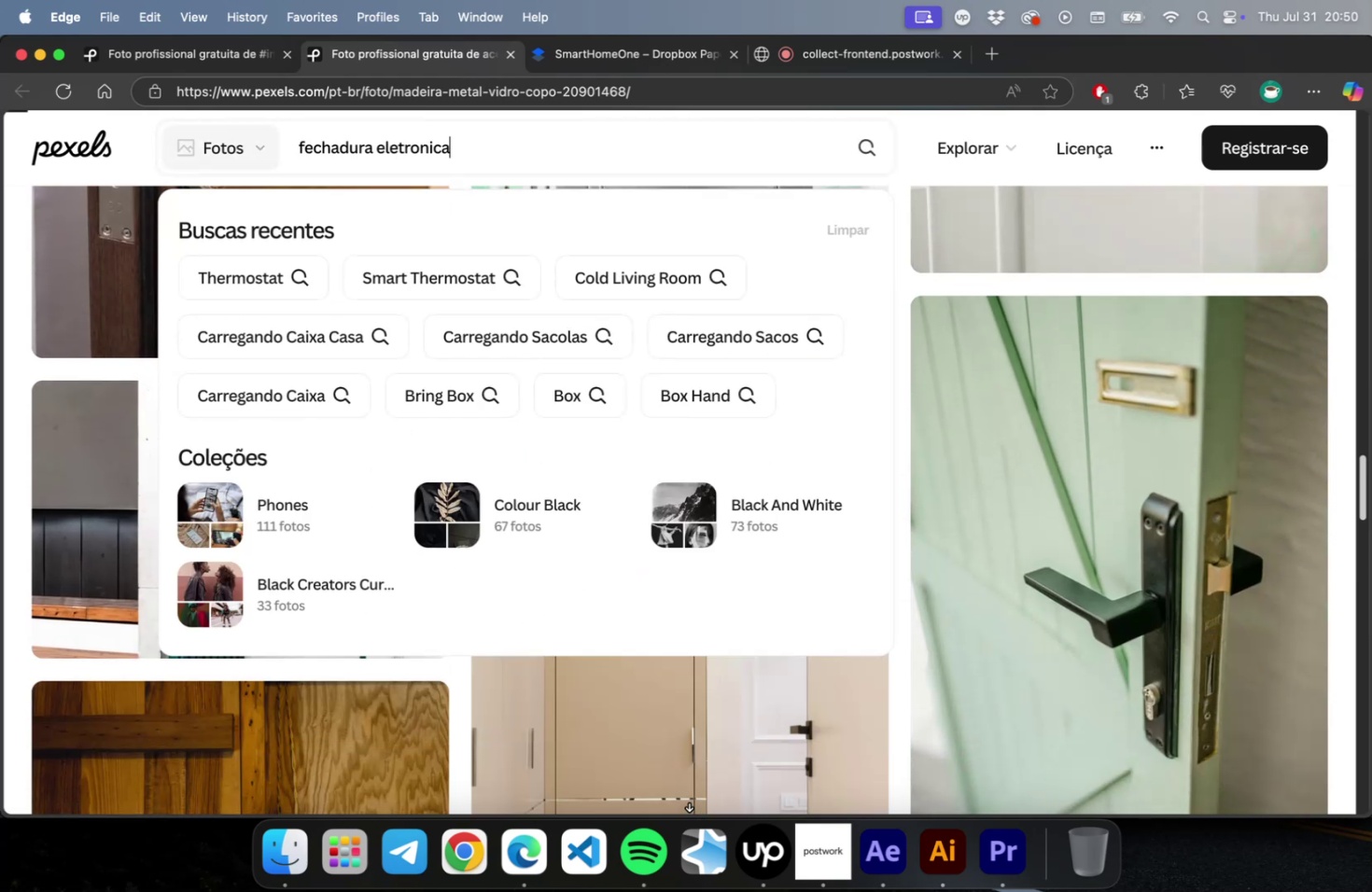 
key(Enter)
 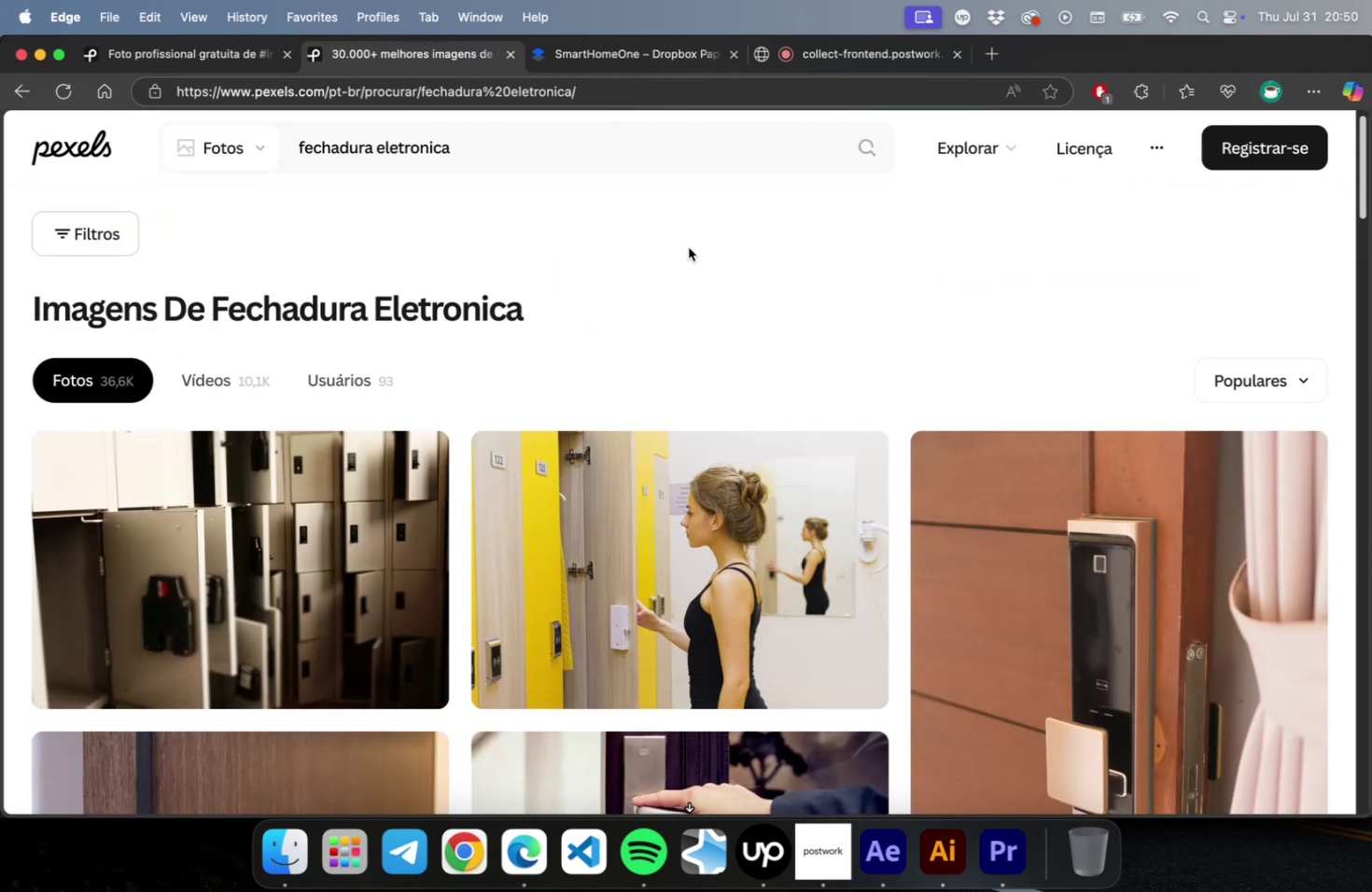 
scroll: coordinate [713, 331], scroll_direction: down, amount: 36.0
 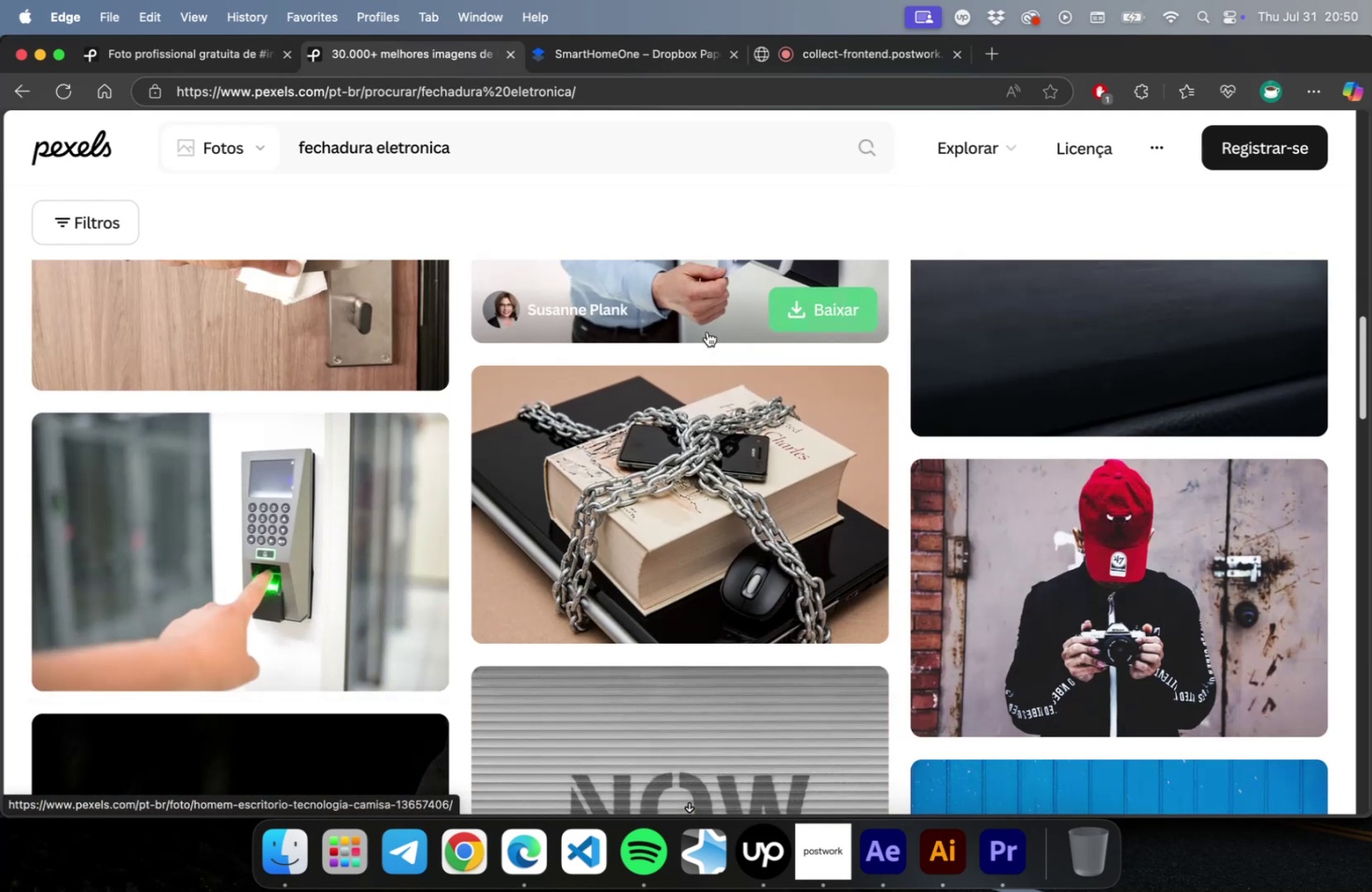 
scroll: coordinate [693, 338], scroll_direction: down, amount: 42.0
 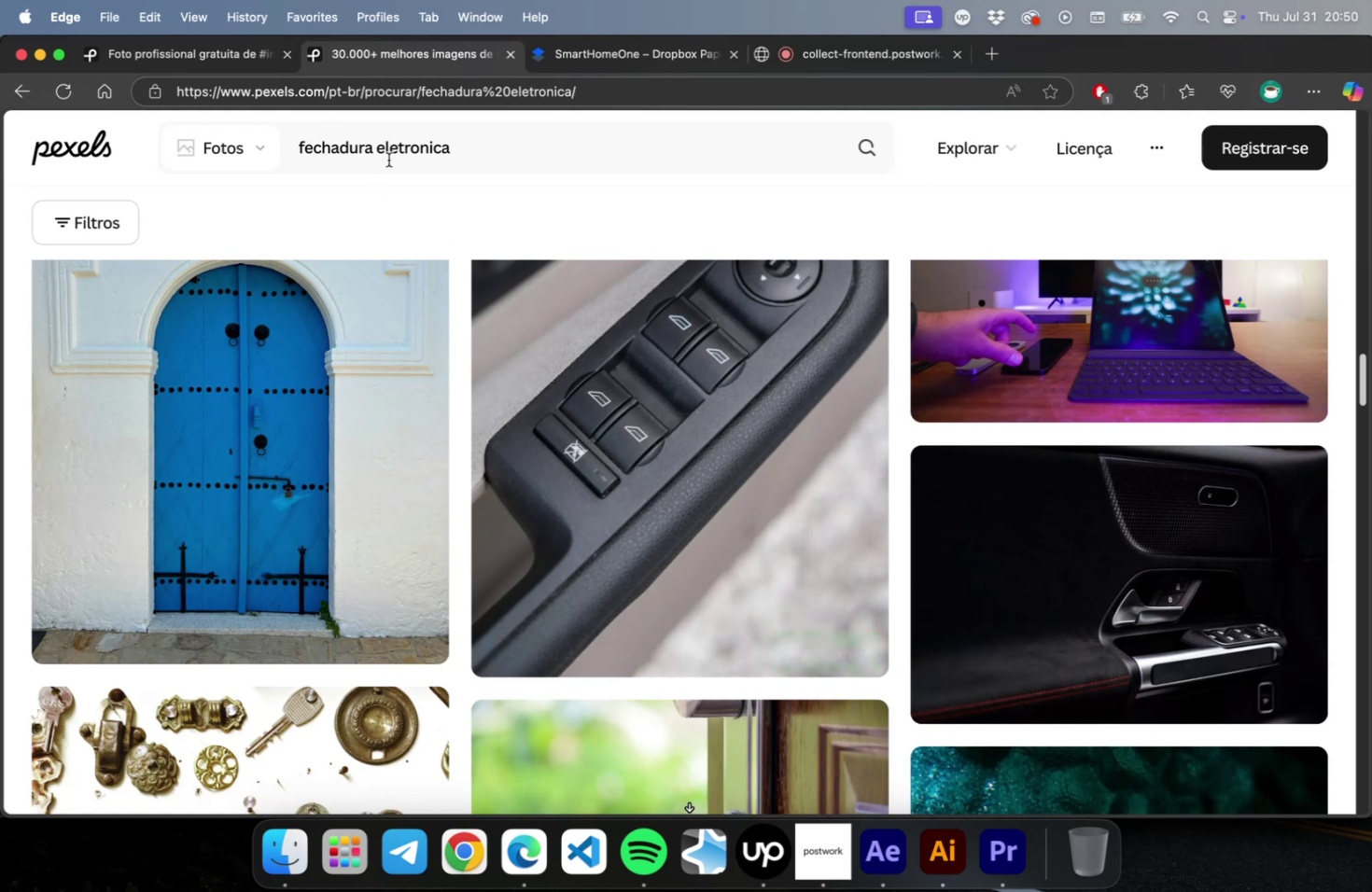 
left_click_drag(start_coordinate=[373, 146], to_coordinate=[613, 146])
 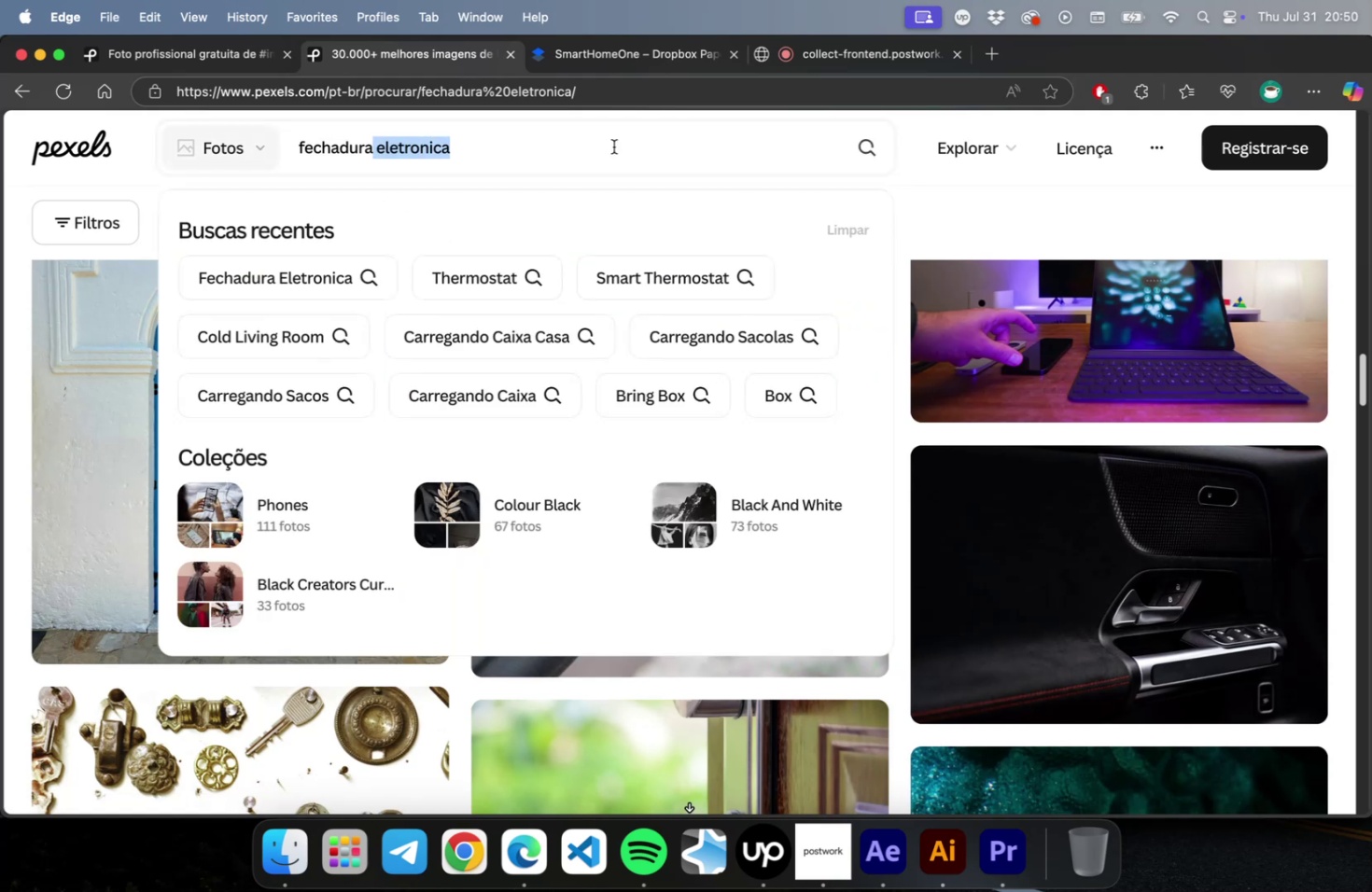 
key(Backspace)
 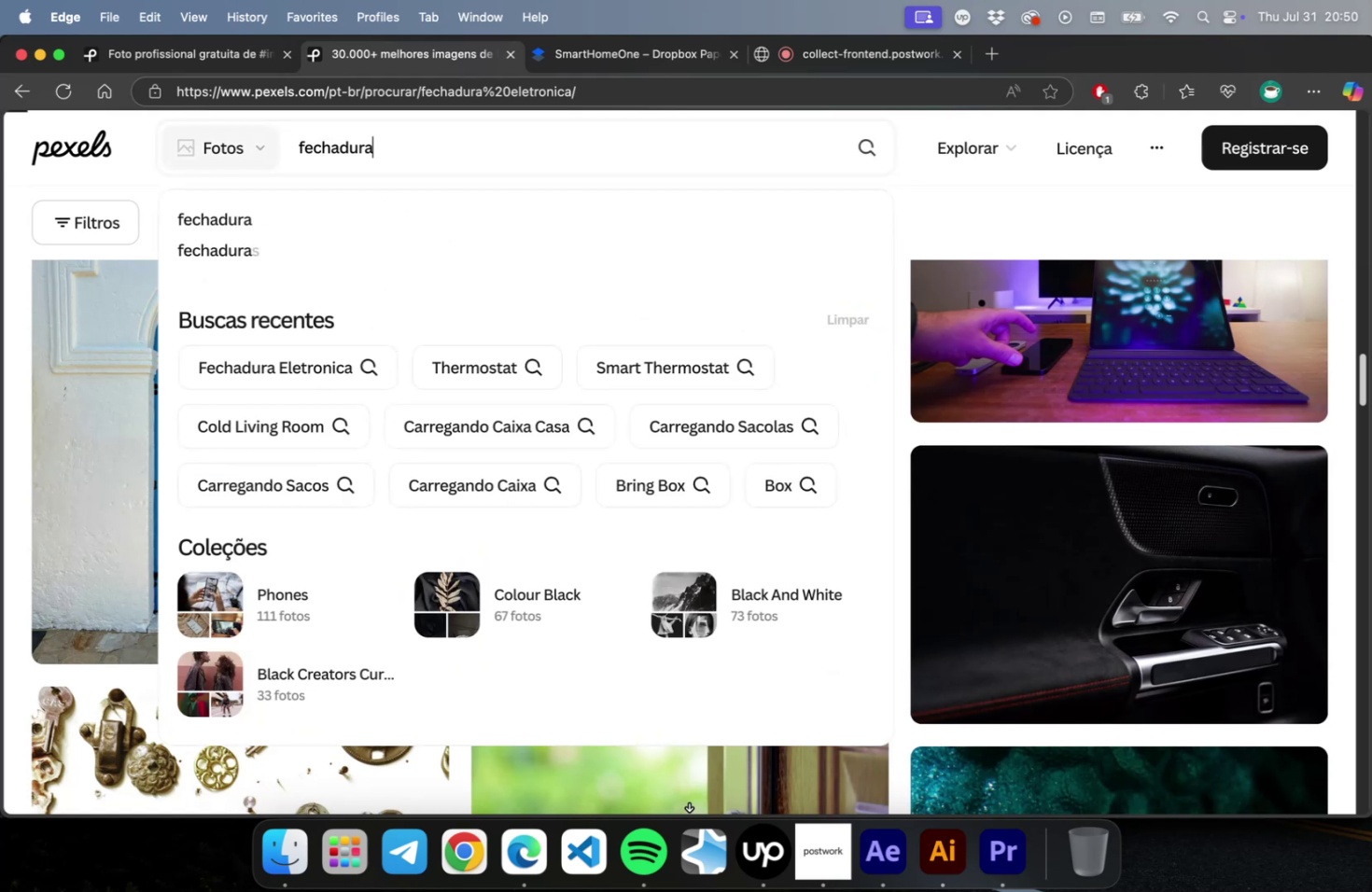 
key(Enter)
 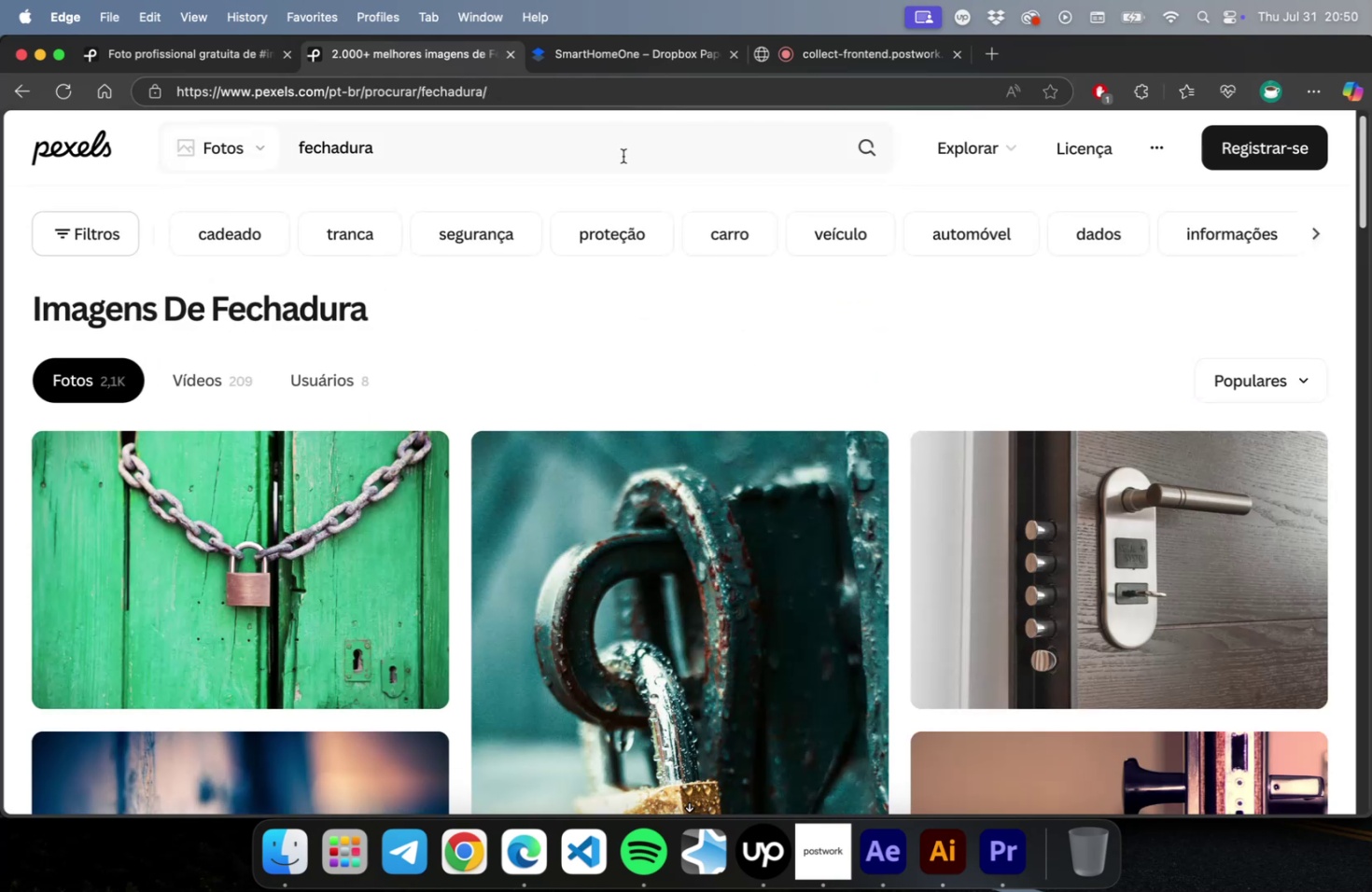 
scroll: coordinate [613, 198], scroll_direction: down, amount: 15.0
 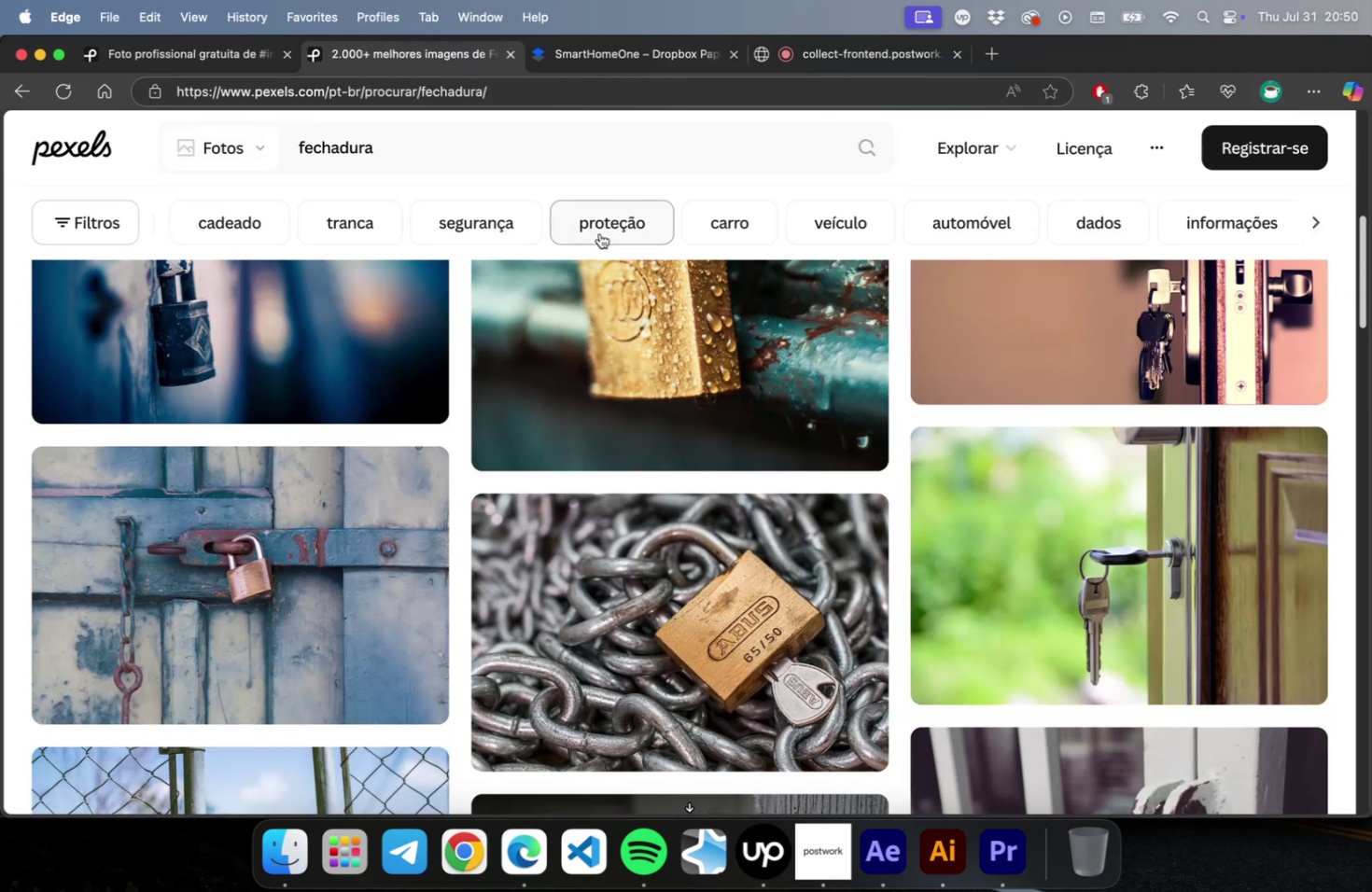 
scroll: coordinate [595, 240], scroll_direction: up, amount: 14.0
 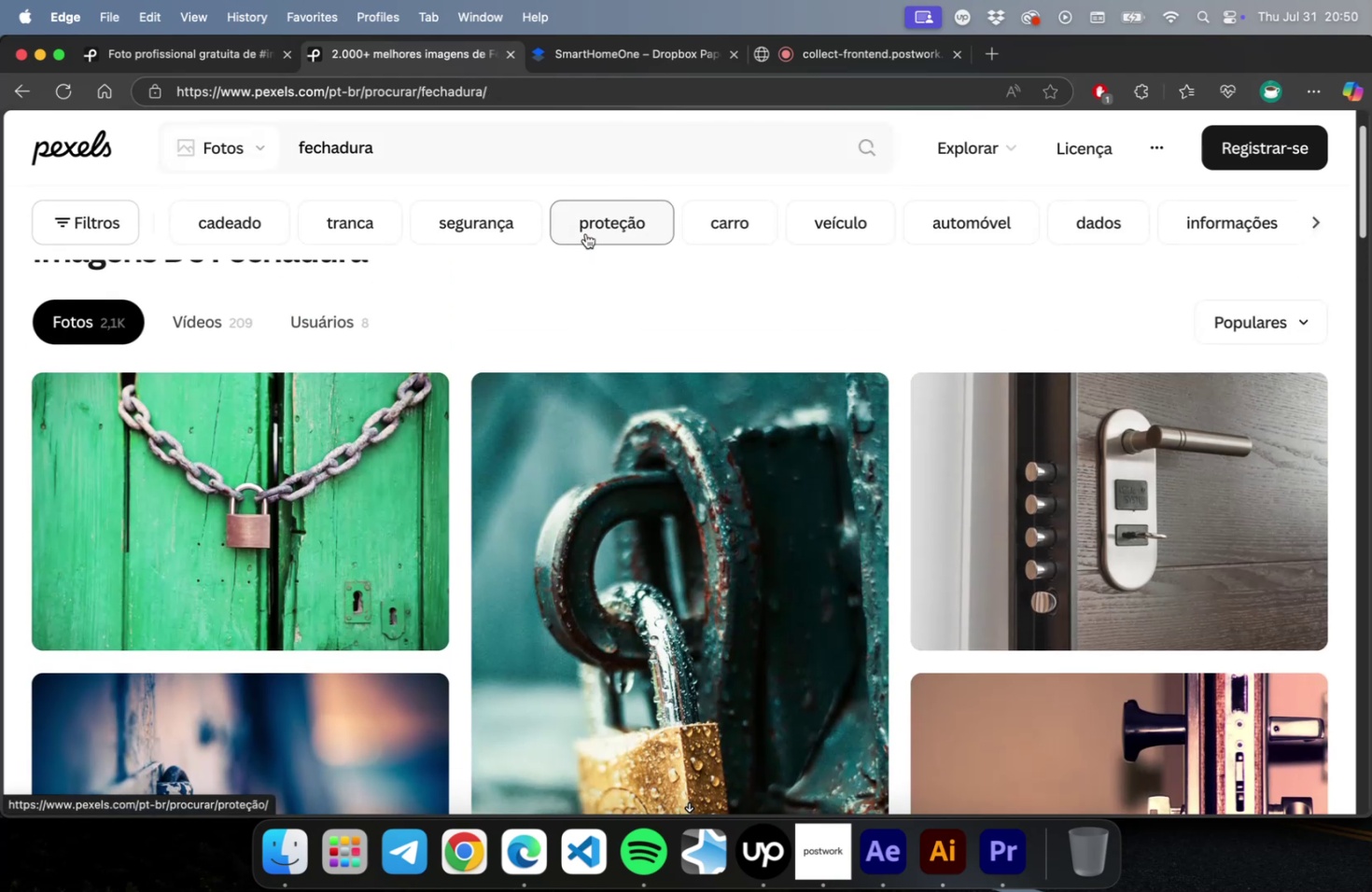 
scroll: coordinate [566, 246], scroll_direction: down, amount: 45.0
 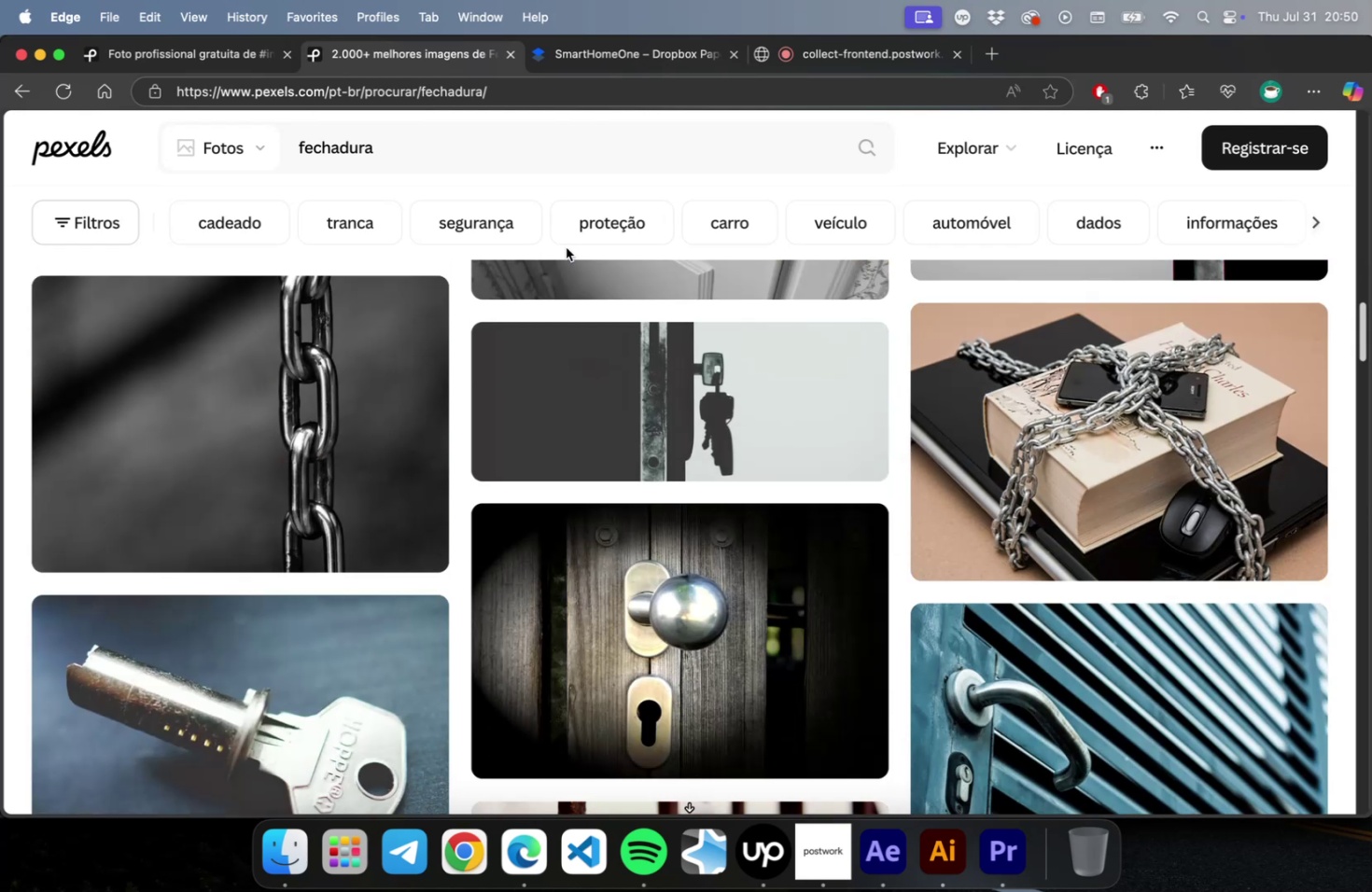 
scroll: coordinate [549, 226], scroll_direction: down, amount: 24.0
 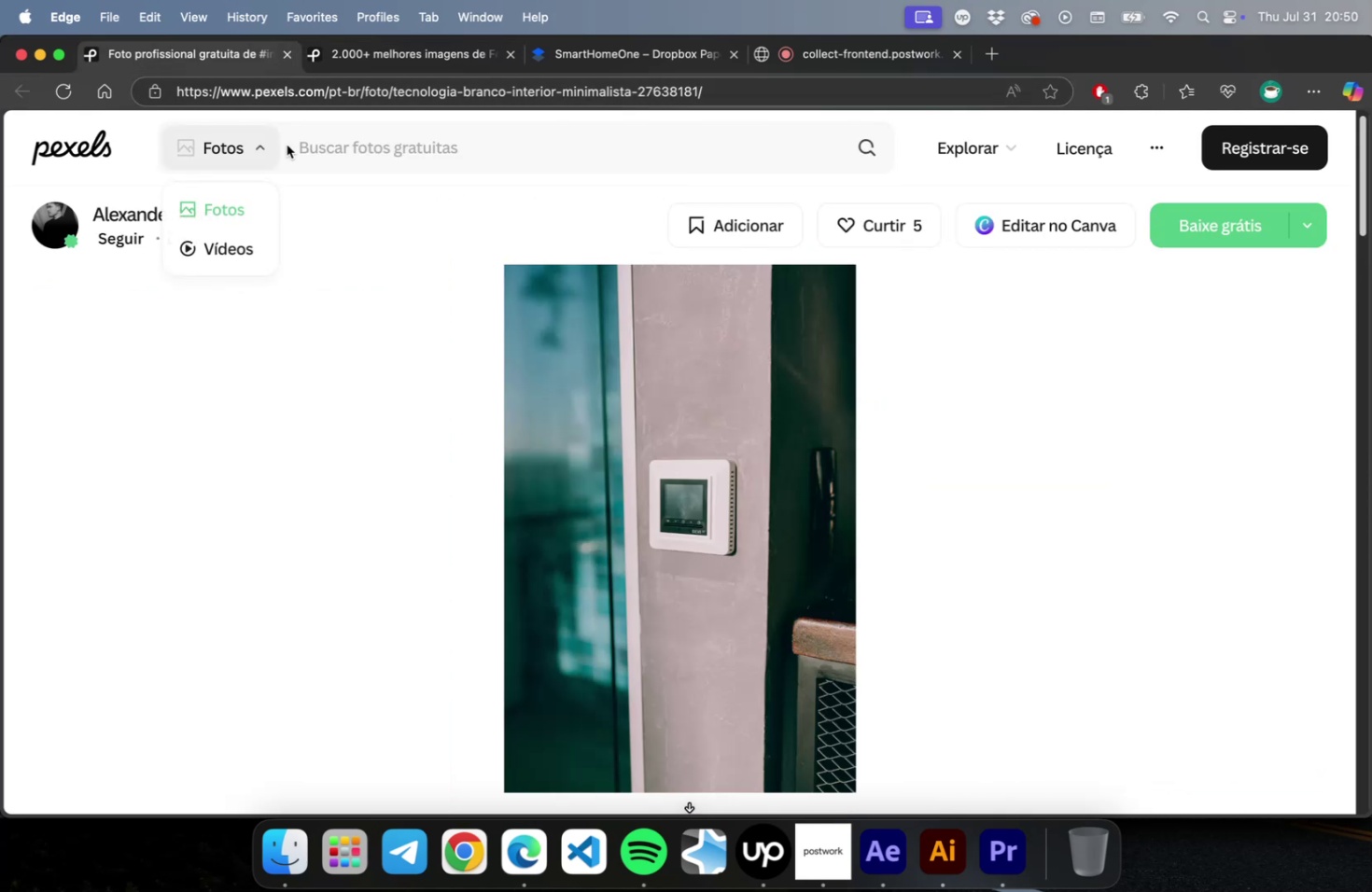 
left_click([1236, 222])
 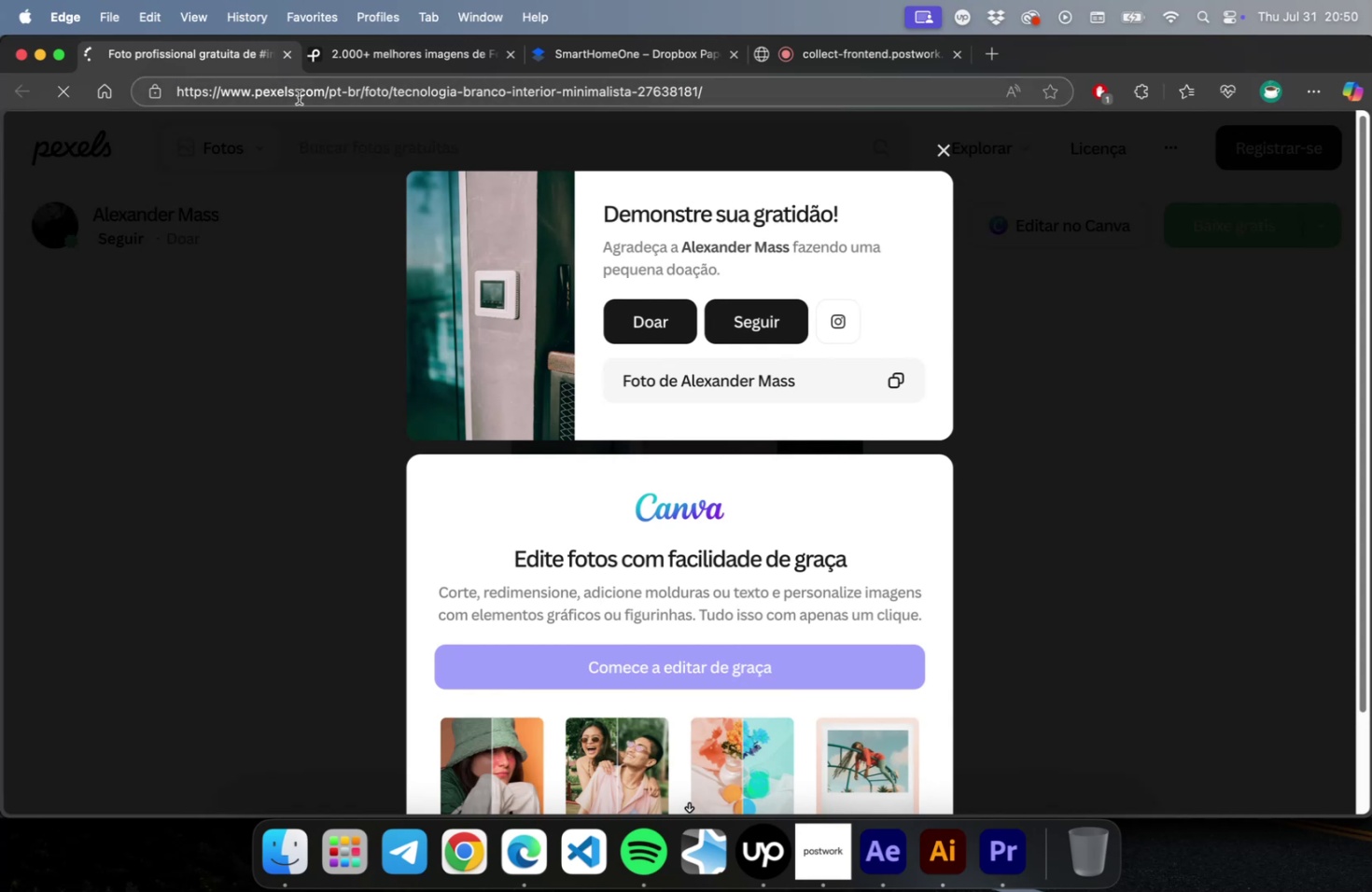 
mouse_move([216, 90])
 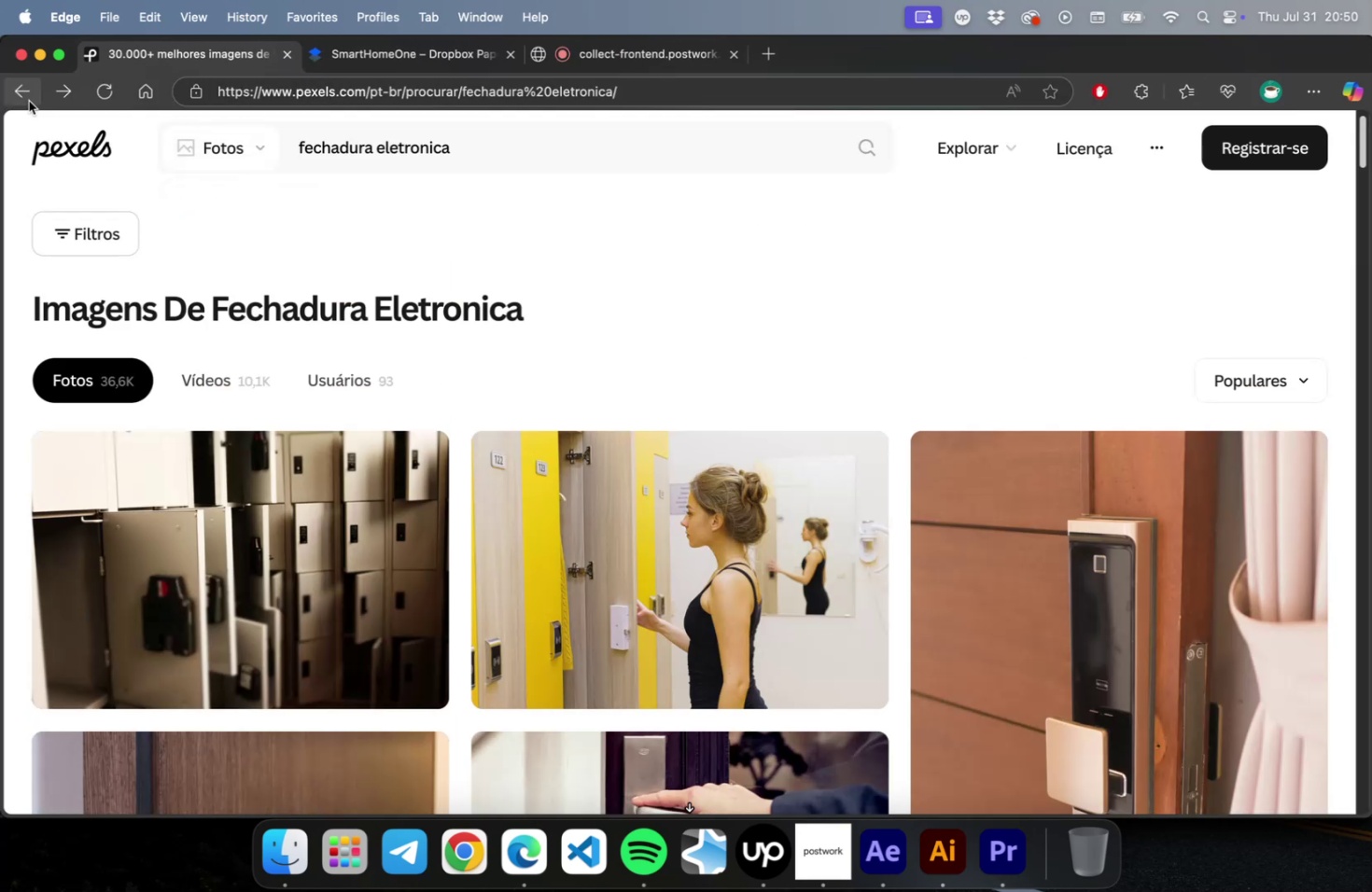 
scroll: coordinate [273, 457], scroll_direction: down, amount: 73.0
 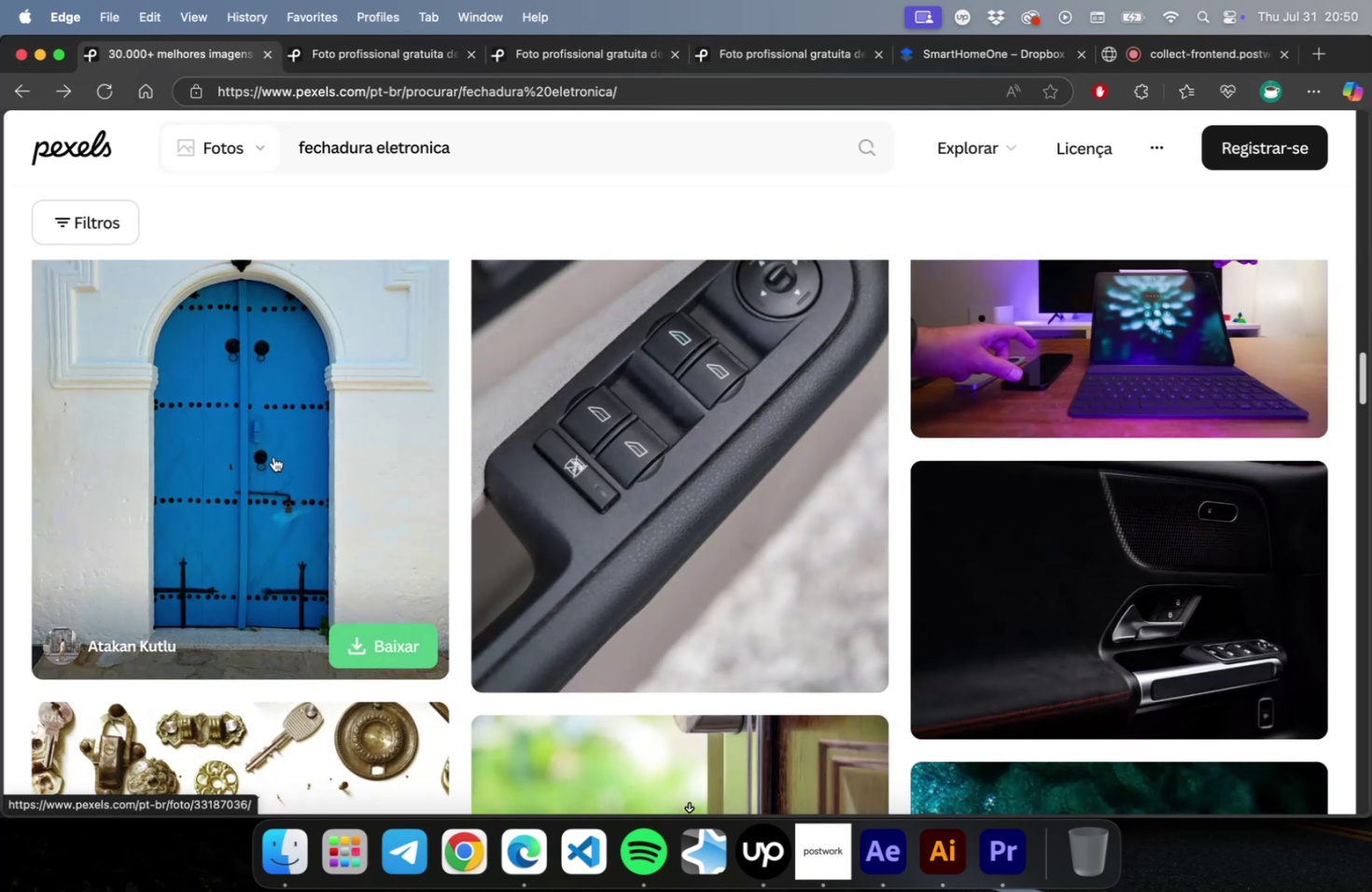 
scroll: coordinate [289, 407], scroll_direction: down, amount: 50.0
 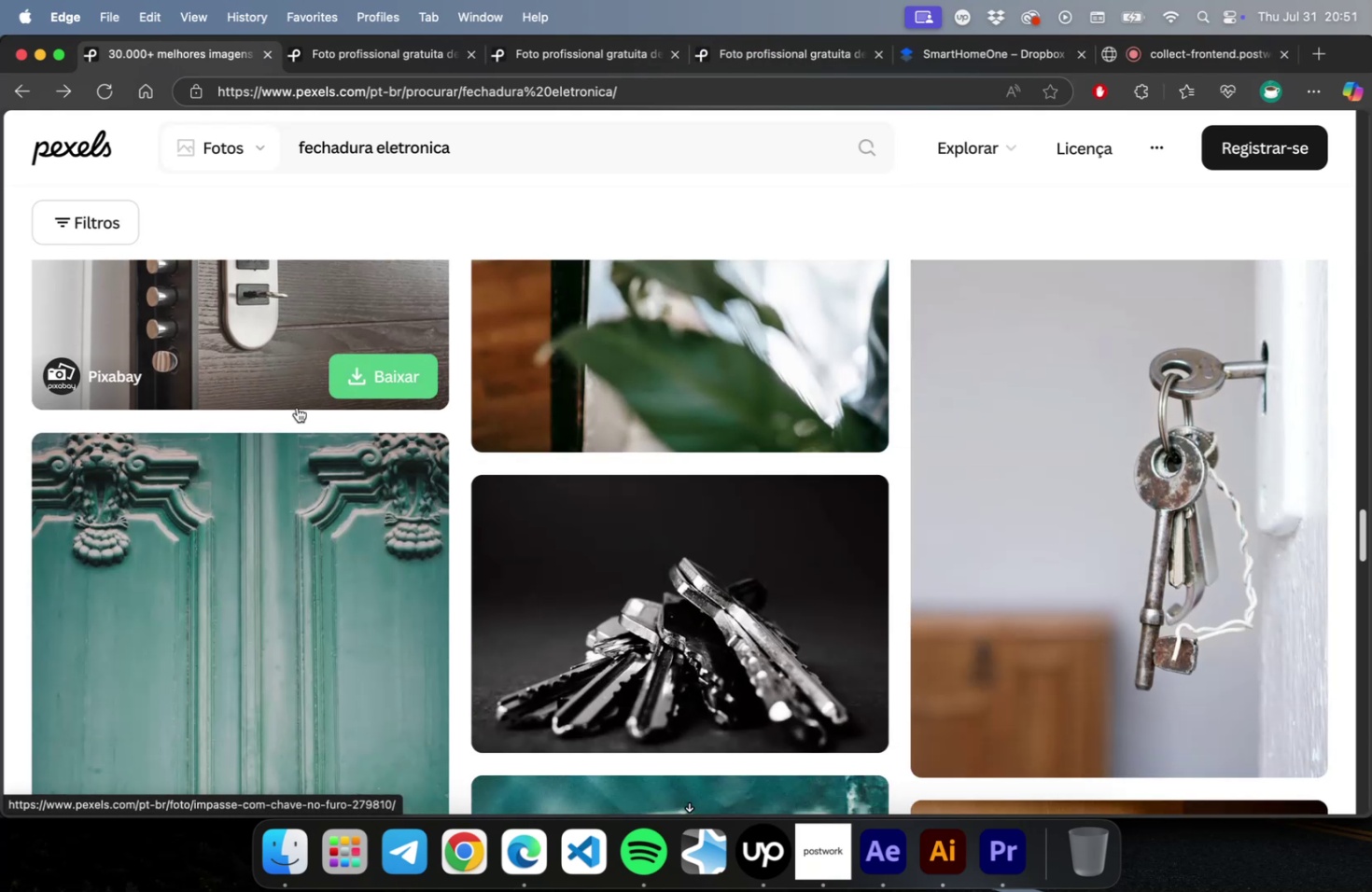 
scroll: coordinate [297, 407], scroll_direction: up, amount: 11.0
 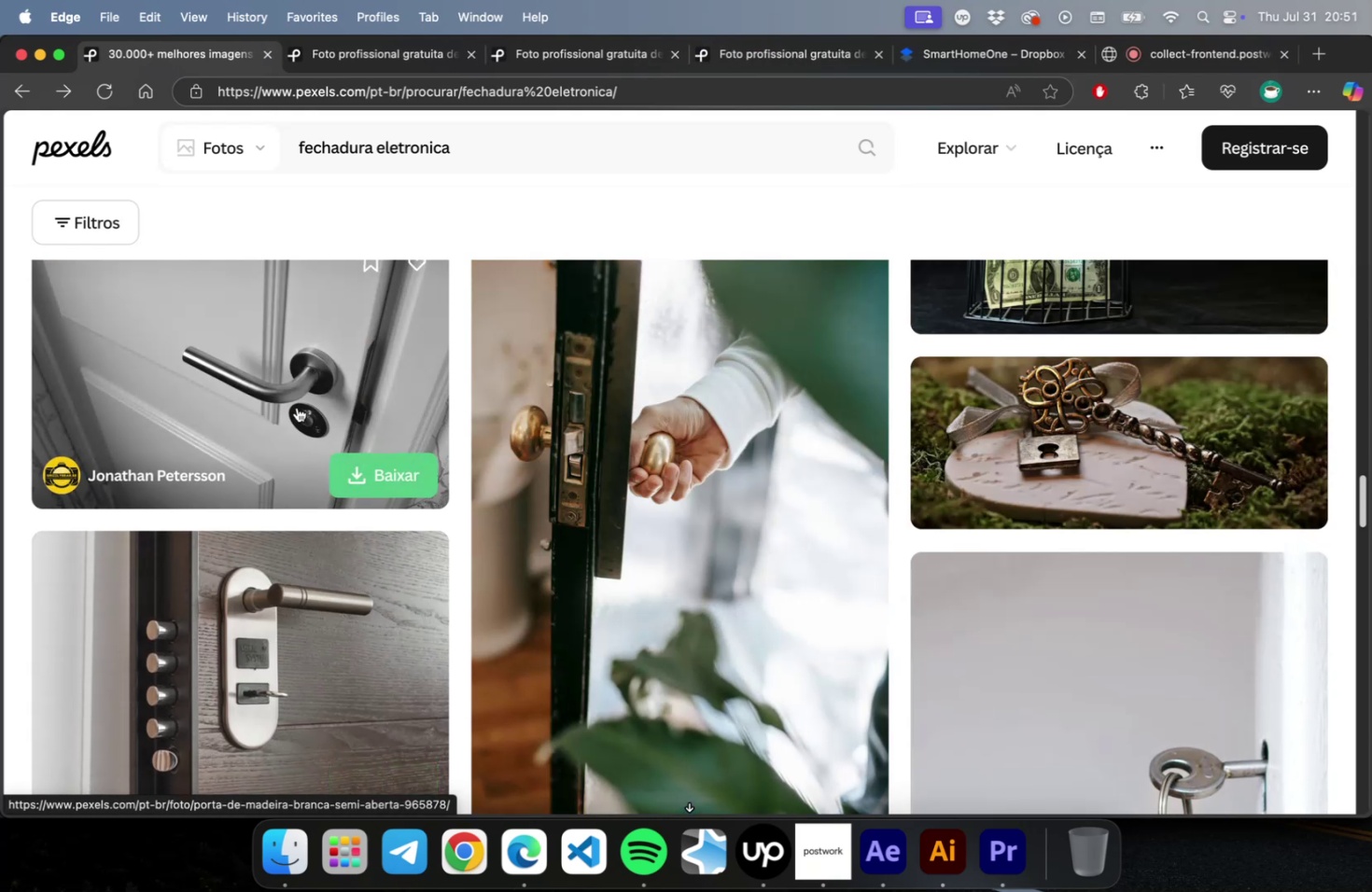 
scroll: coordinate [1034, 471], scroll_direction: down, amount: 79.0
 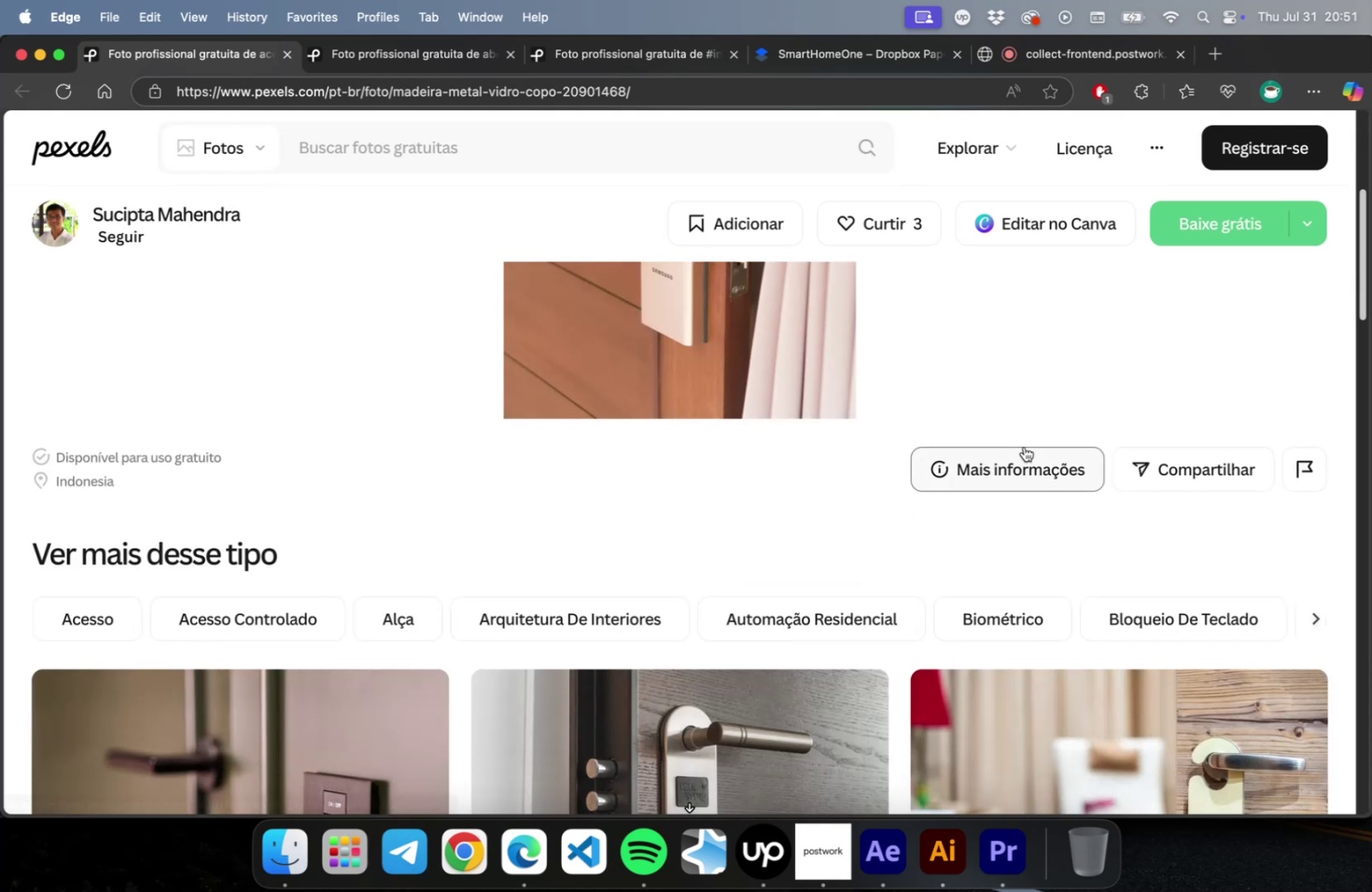 
scroll: coordinate [520, 566], scroll_direction: down, amount: 58.0
 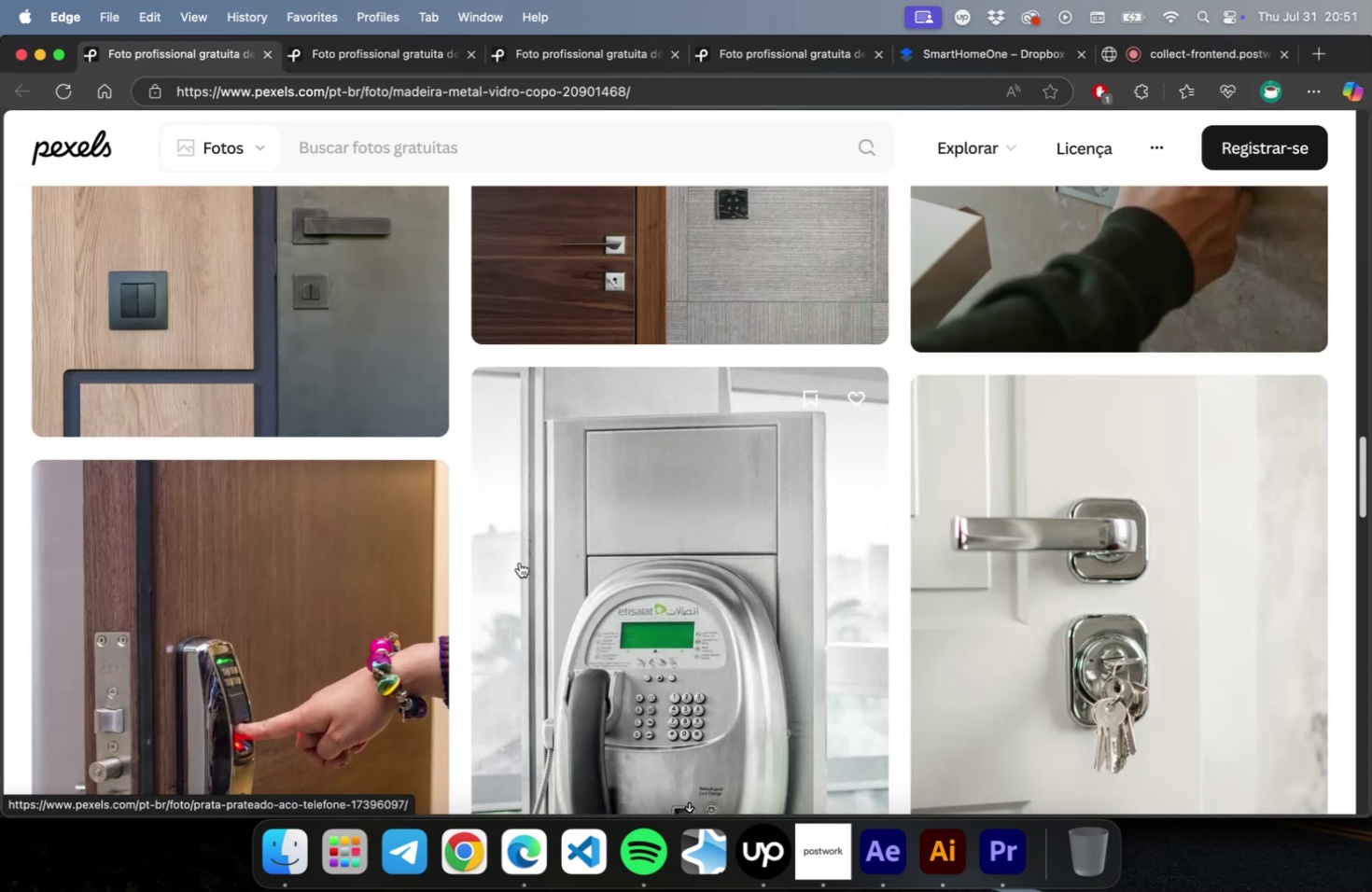 
scroll: coordinate [525, 557], scroll_direction: down, amount: 46.0
 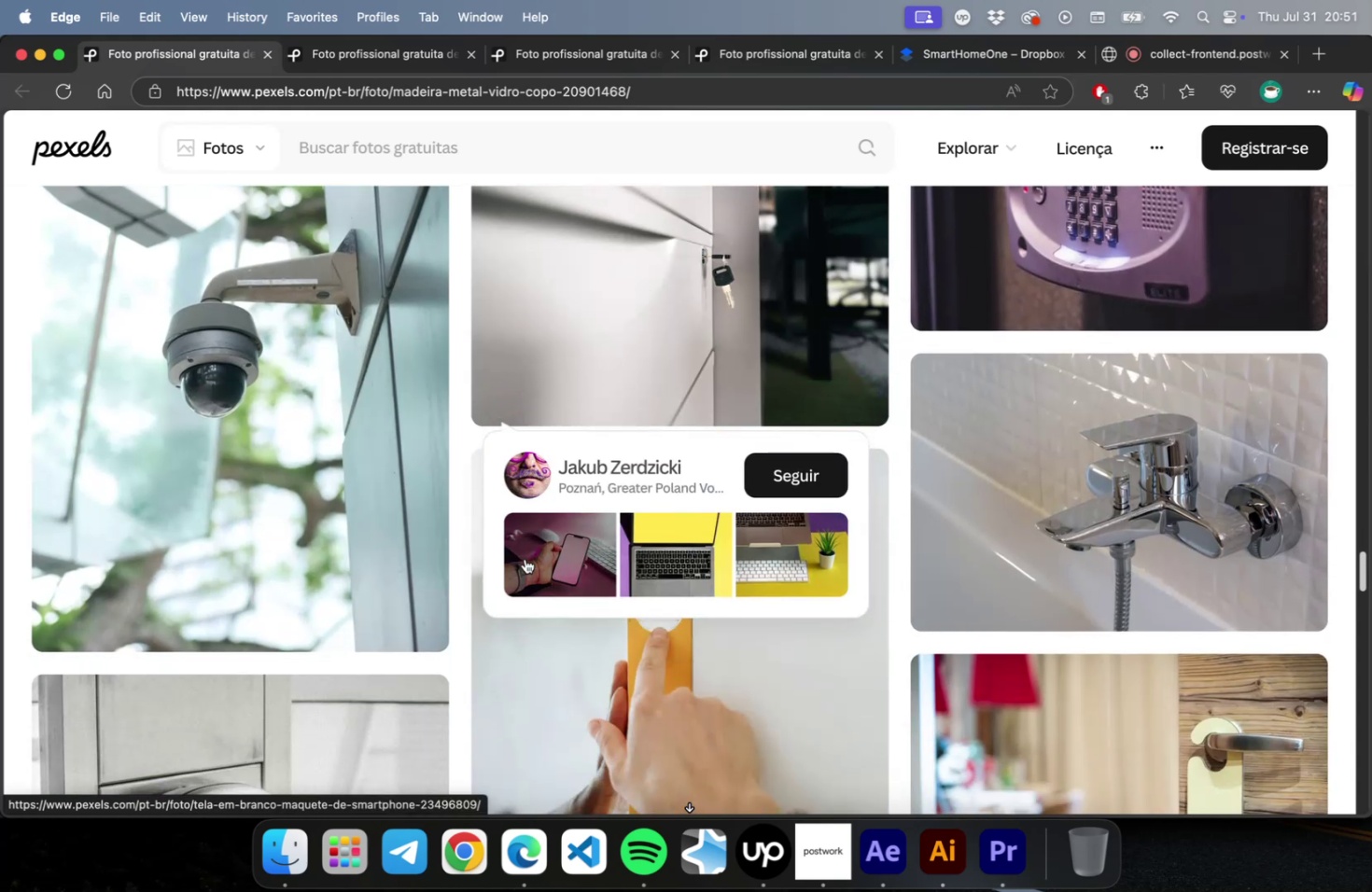 
scroll: coordinate [924, 539], scroll_direction: down, amount: 48.0
 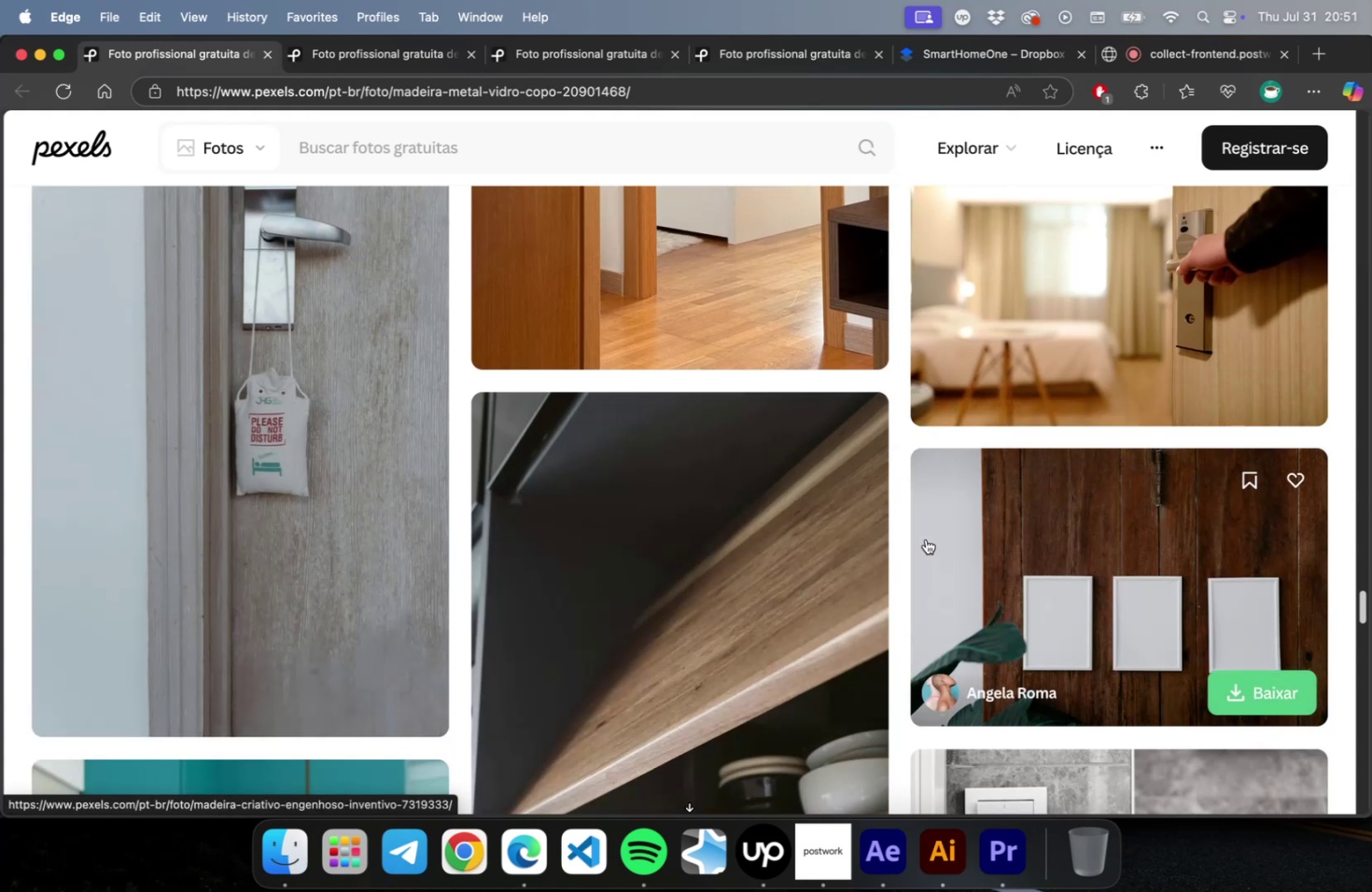 
scroll: coordinate [874, 532], scroll_direction: down, amount: 63.0
 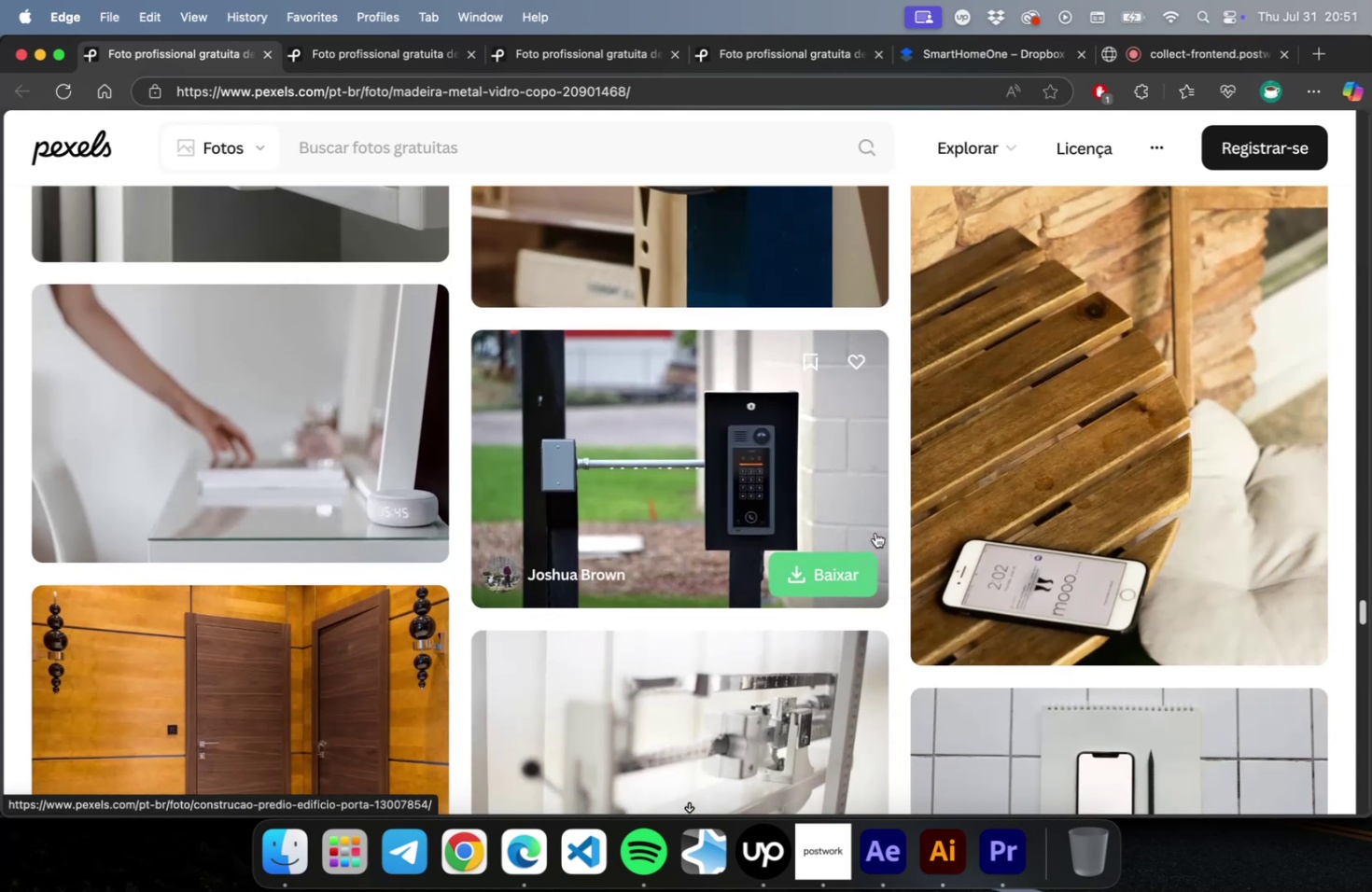 
scroll: coordinate [881, 537], scroll_direction: down, amount: 61.0
 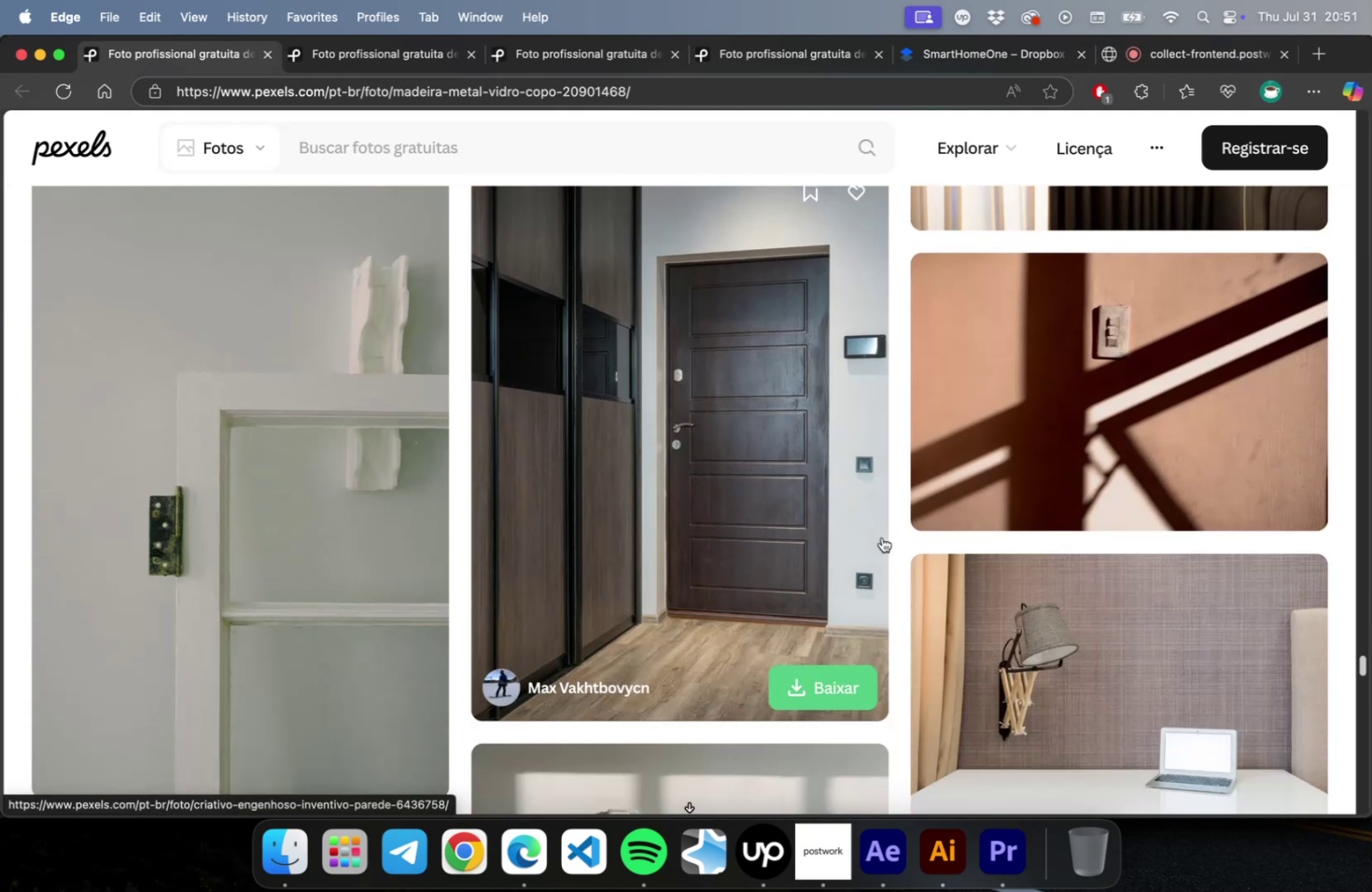 
scroll: coordinate [972, 539], scroll_direction: down, amount: 73.0
 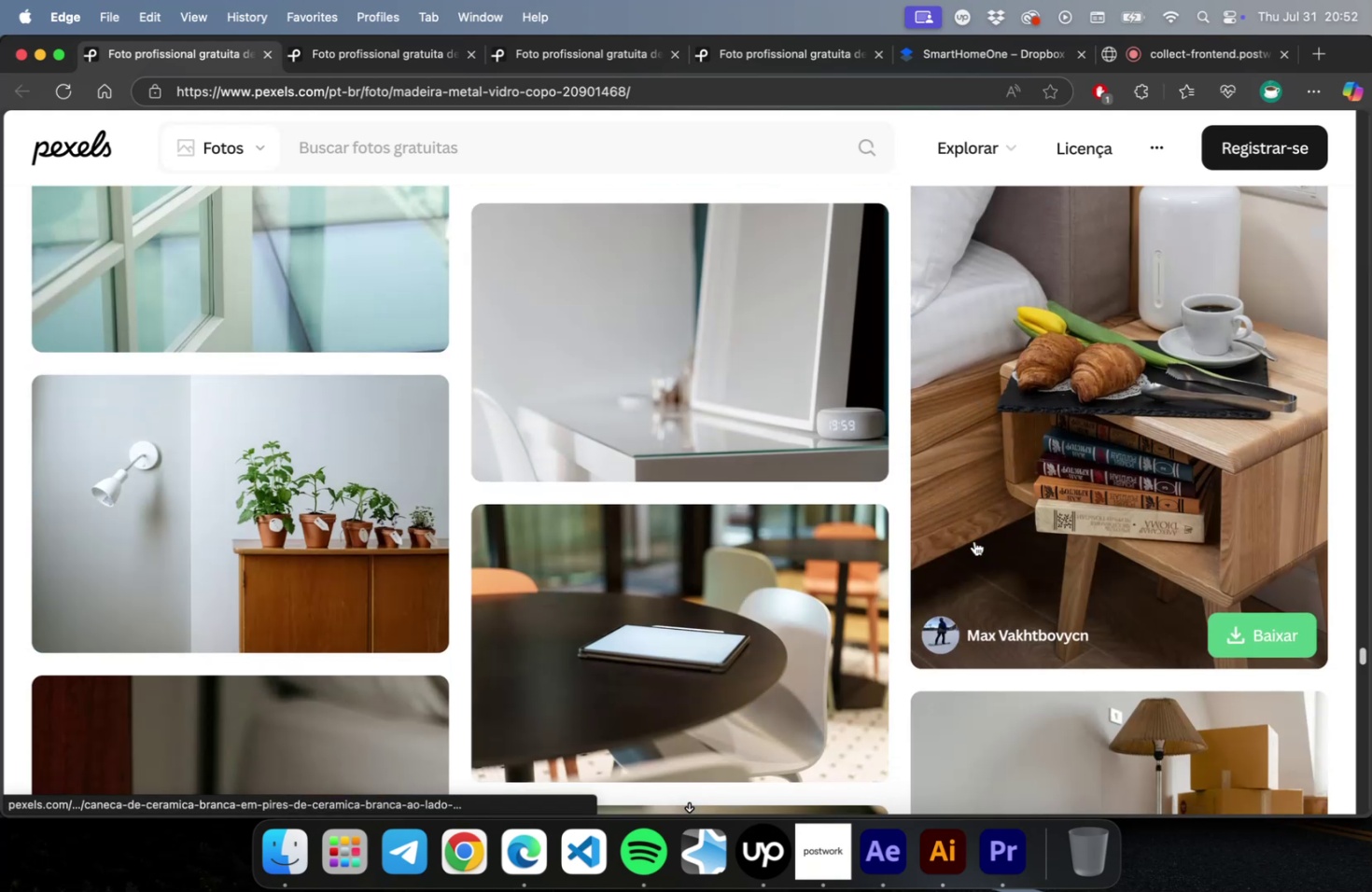 
scroll: coordinate [973, 543], scroll_direction: down, amount: 31.0
 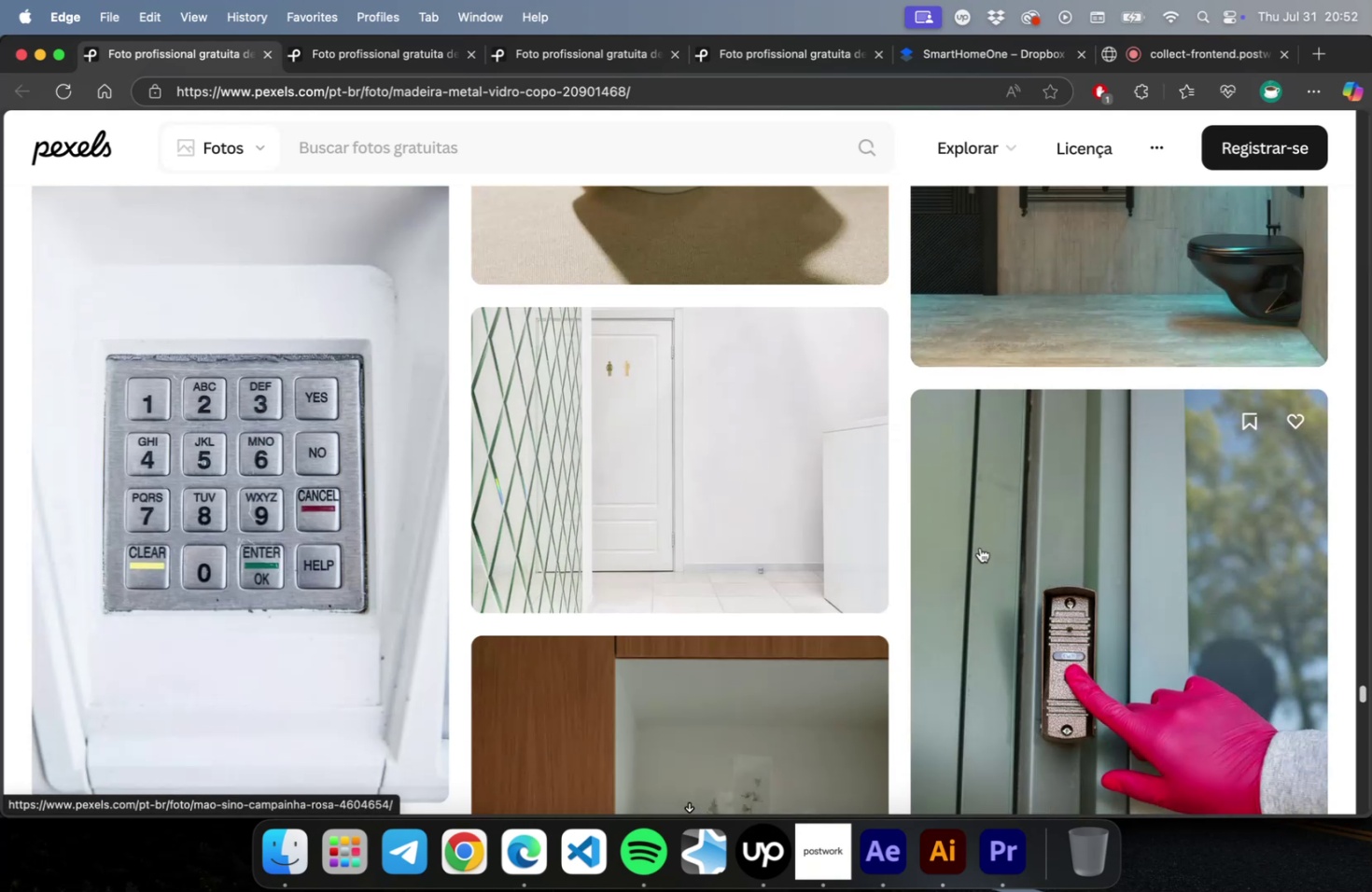 
scroll: coordinate [964, 546], scroll_direction: up, amount: 10.0
 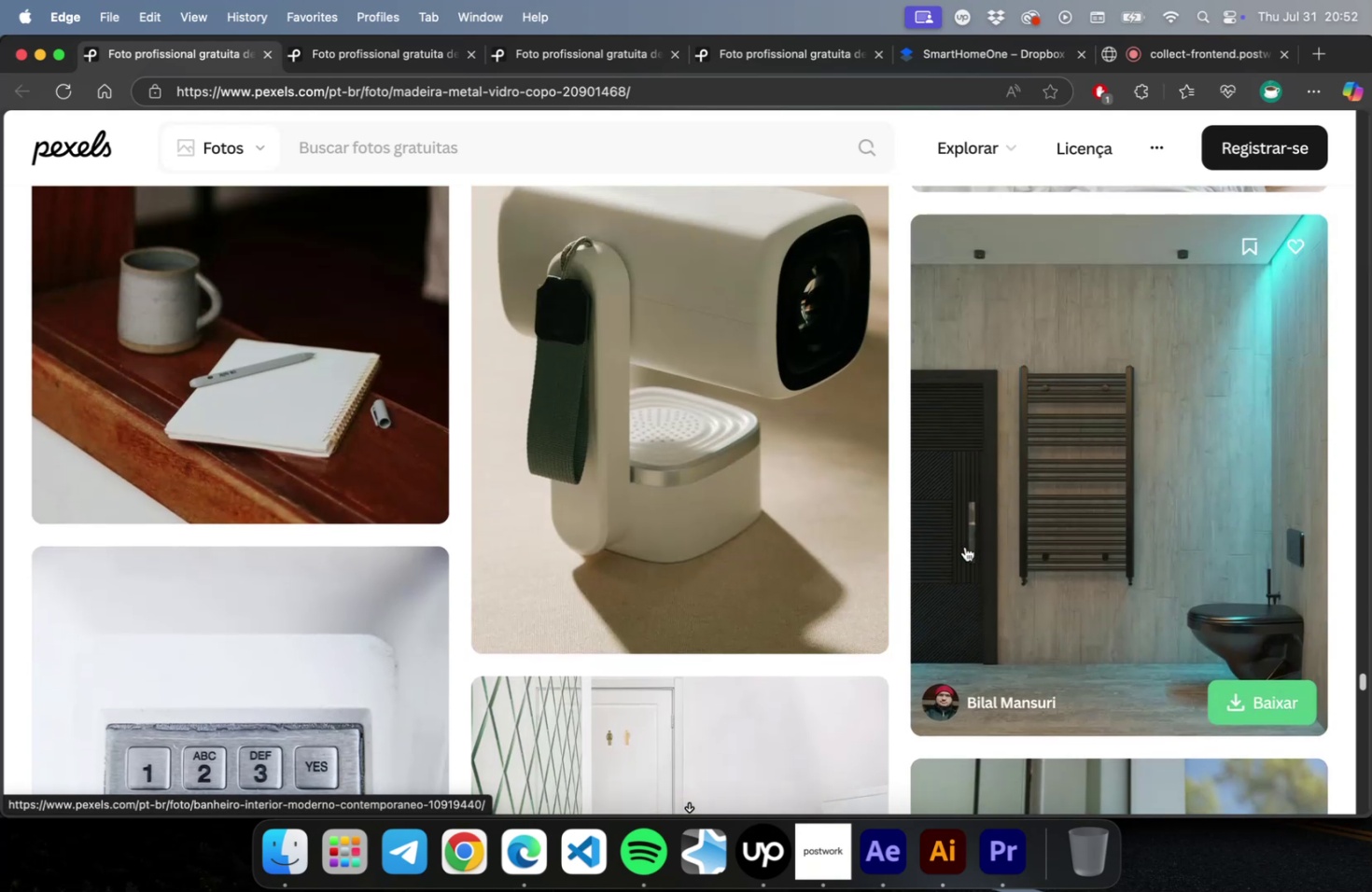 
scroll: coordinate [964, 547], scroll_direction: down, amount: 15.0
 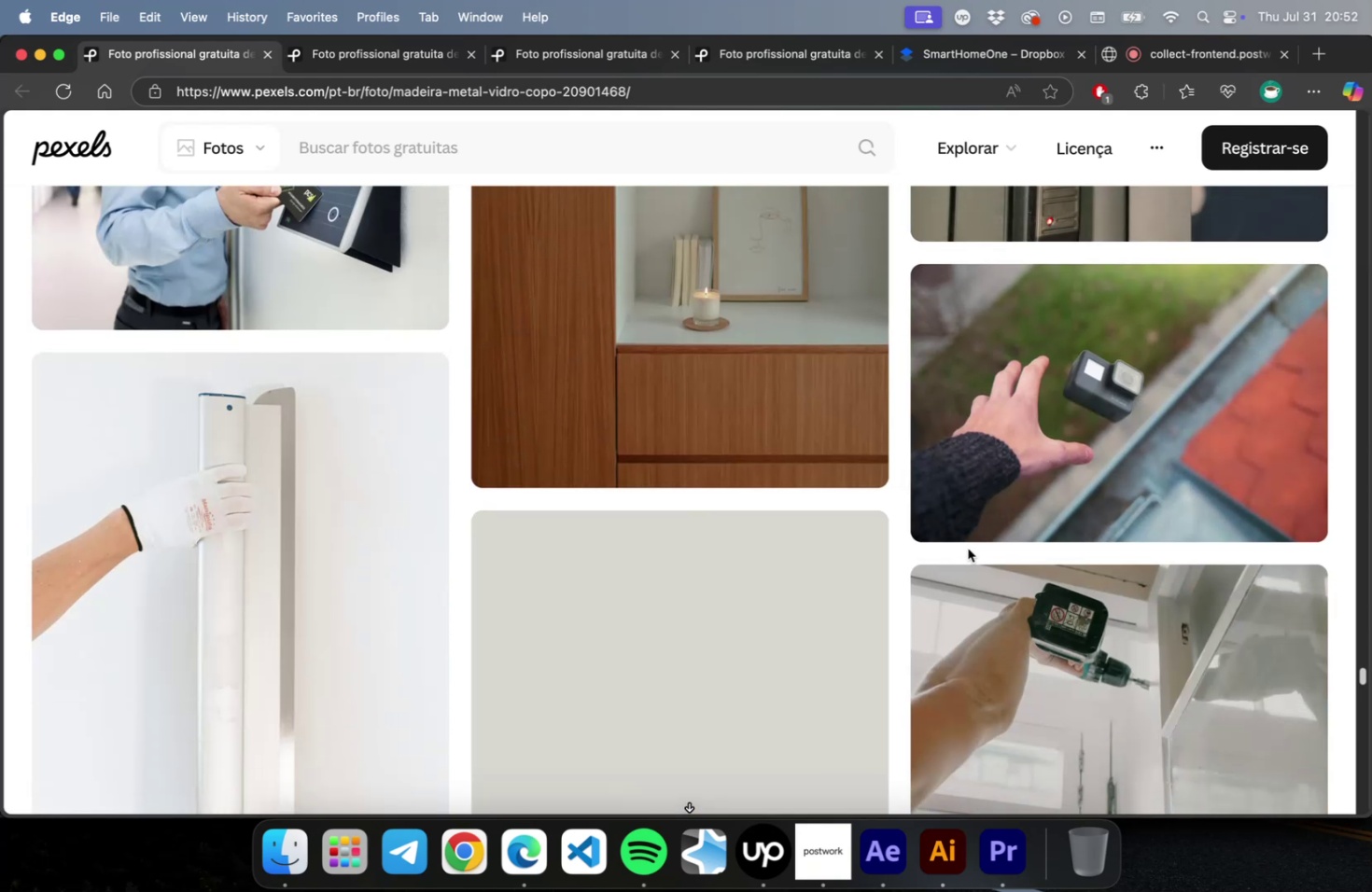 
scroll: coordinate [952, 547], scroll_direction: up, amount: 11.0
 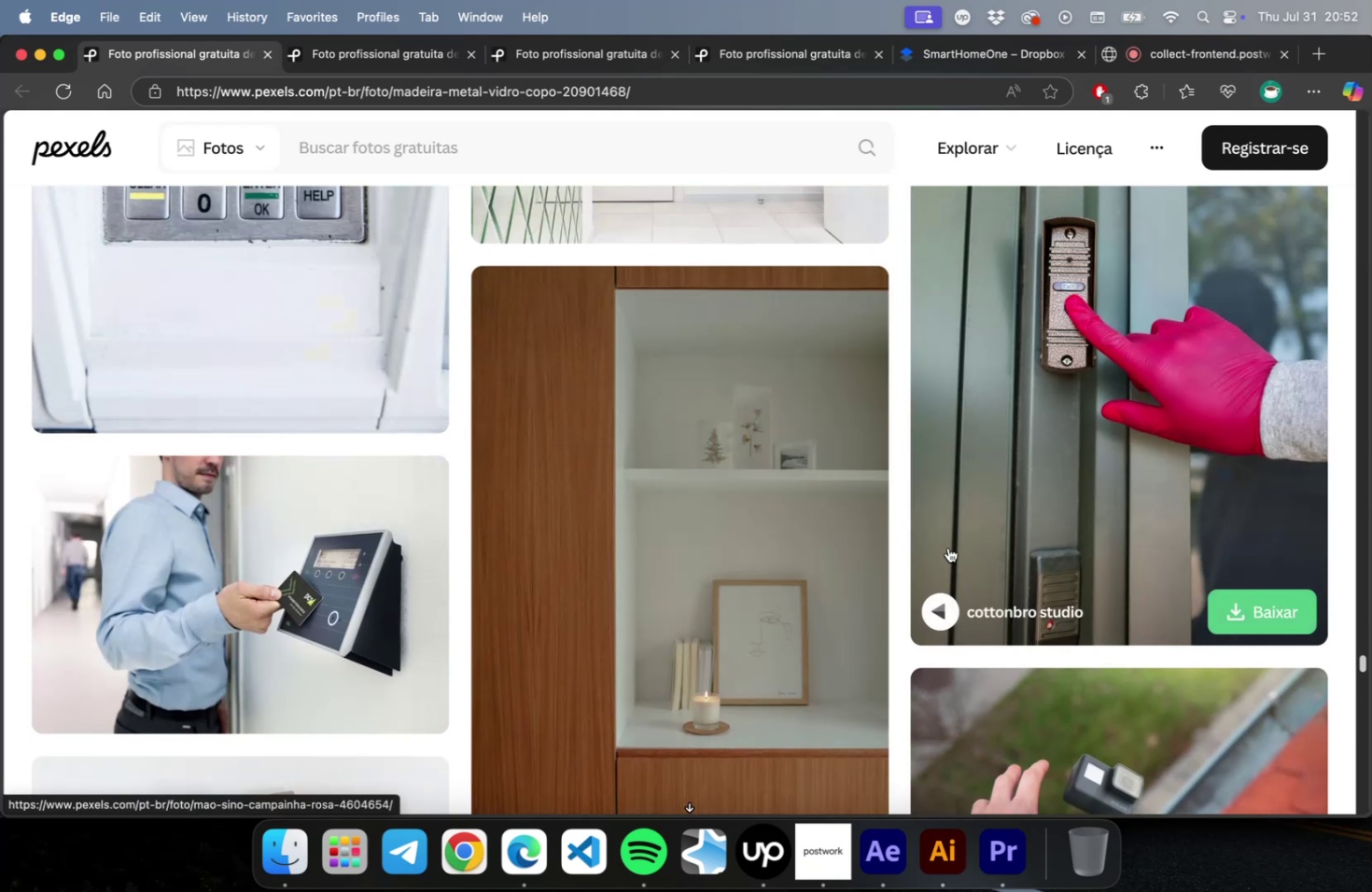 
scroll: coordinate [976, 543], scroll_direction: down, amount: 107.0
 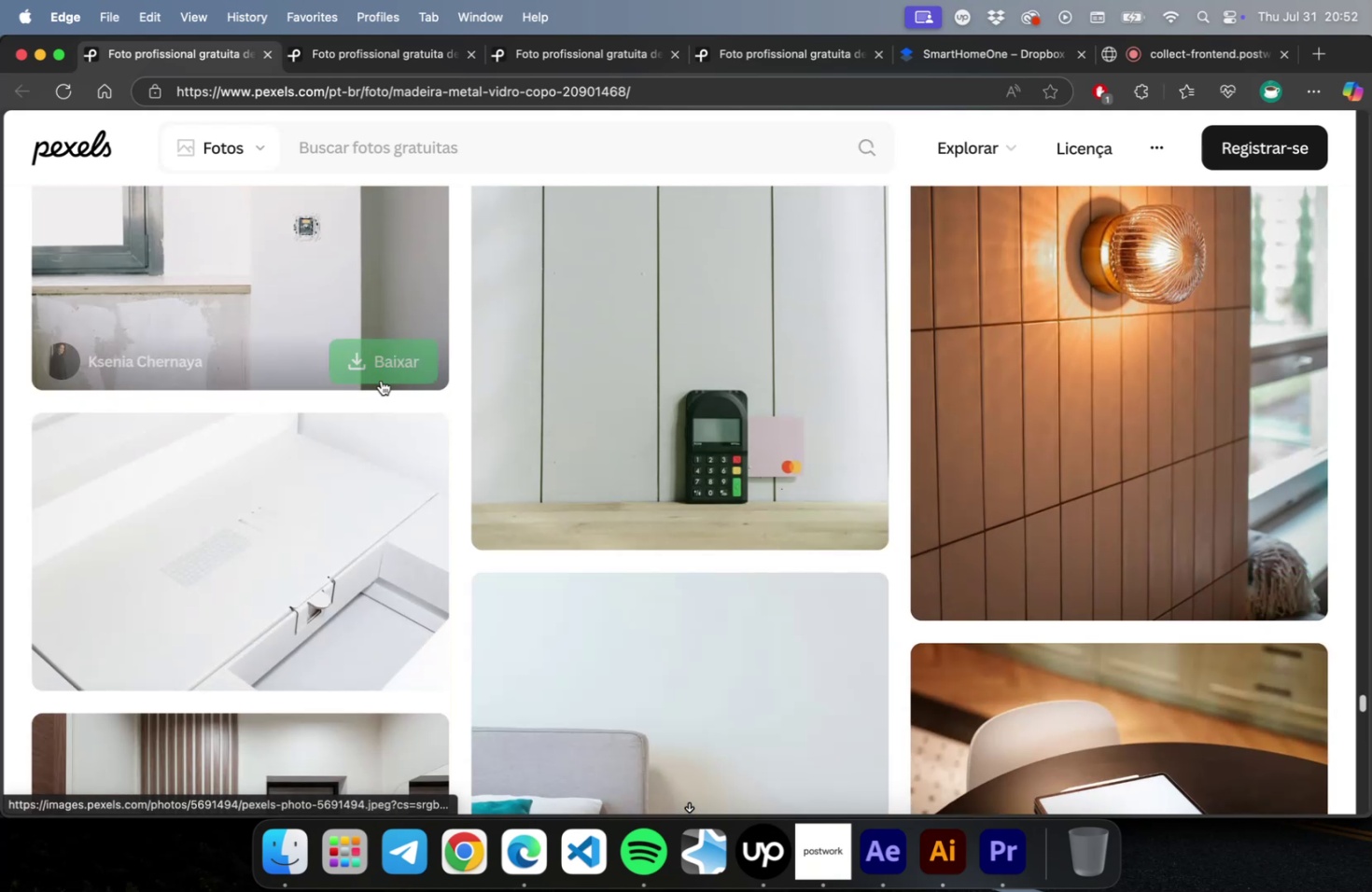 
scroll: coordinate [387, 390], scroll_direction: down, amount: 11.0
 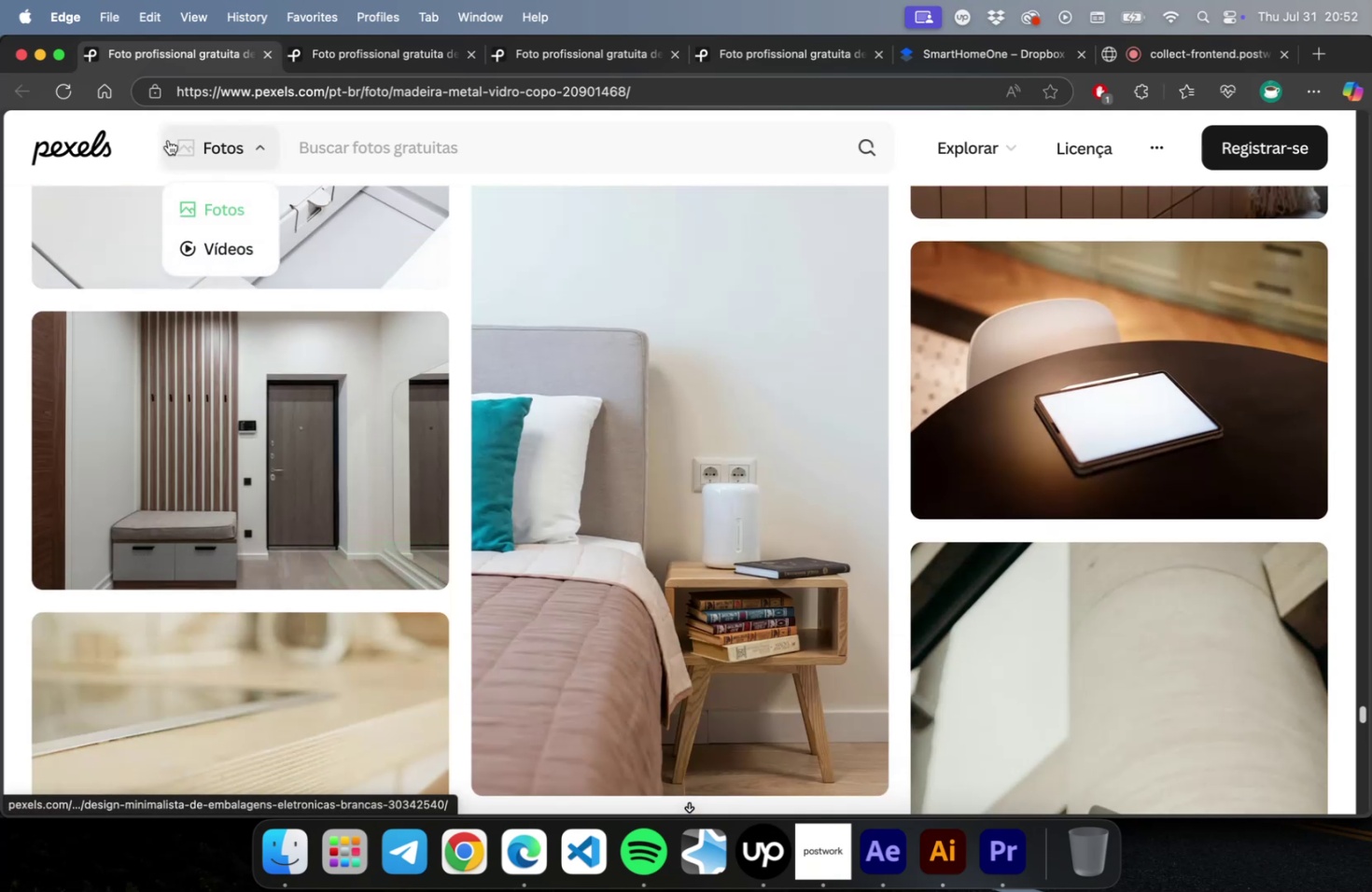 
mouse_move([202, 63])
 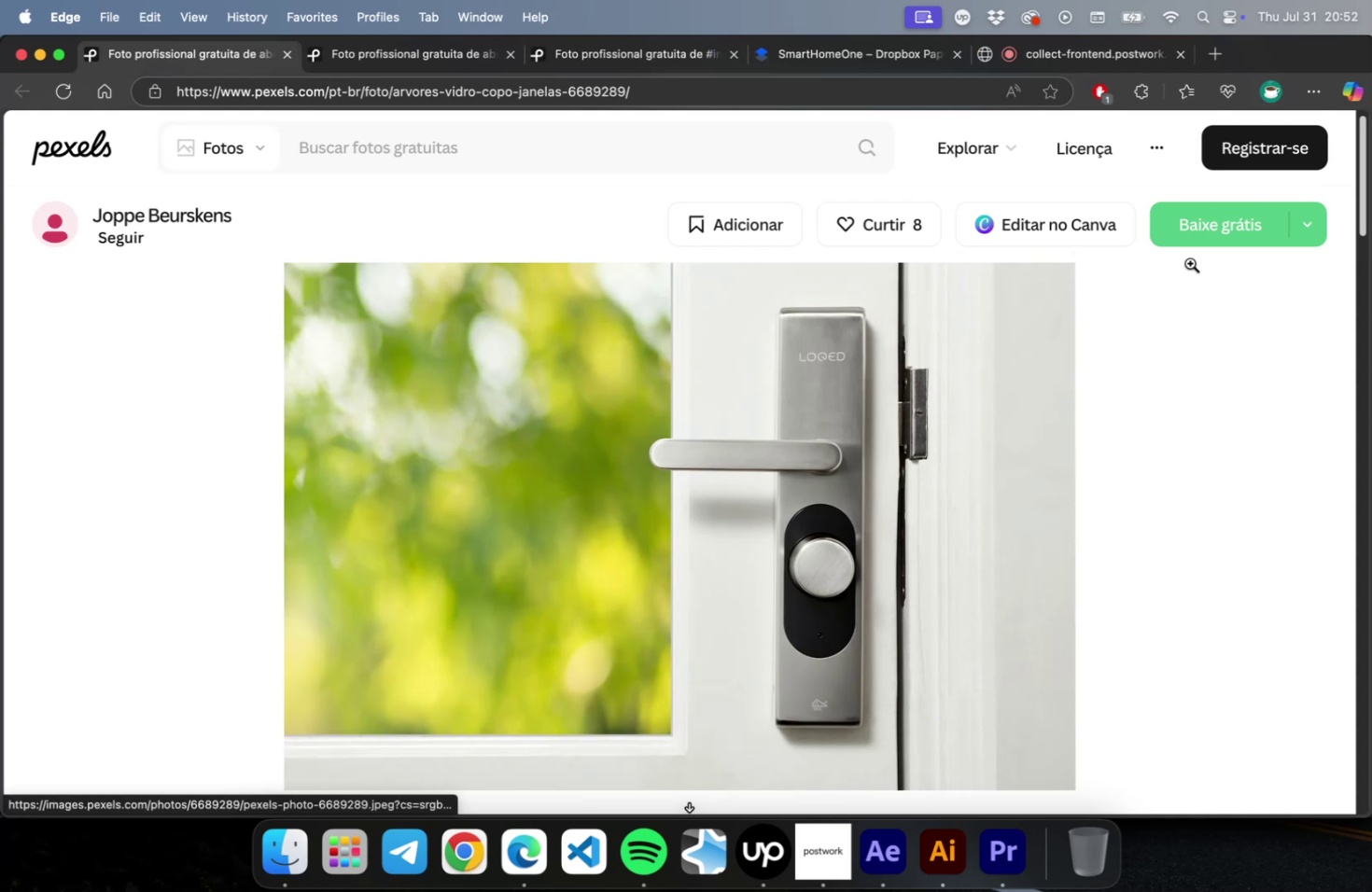 
left_click([1196, 230])
 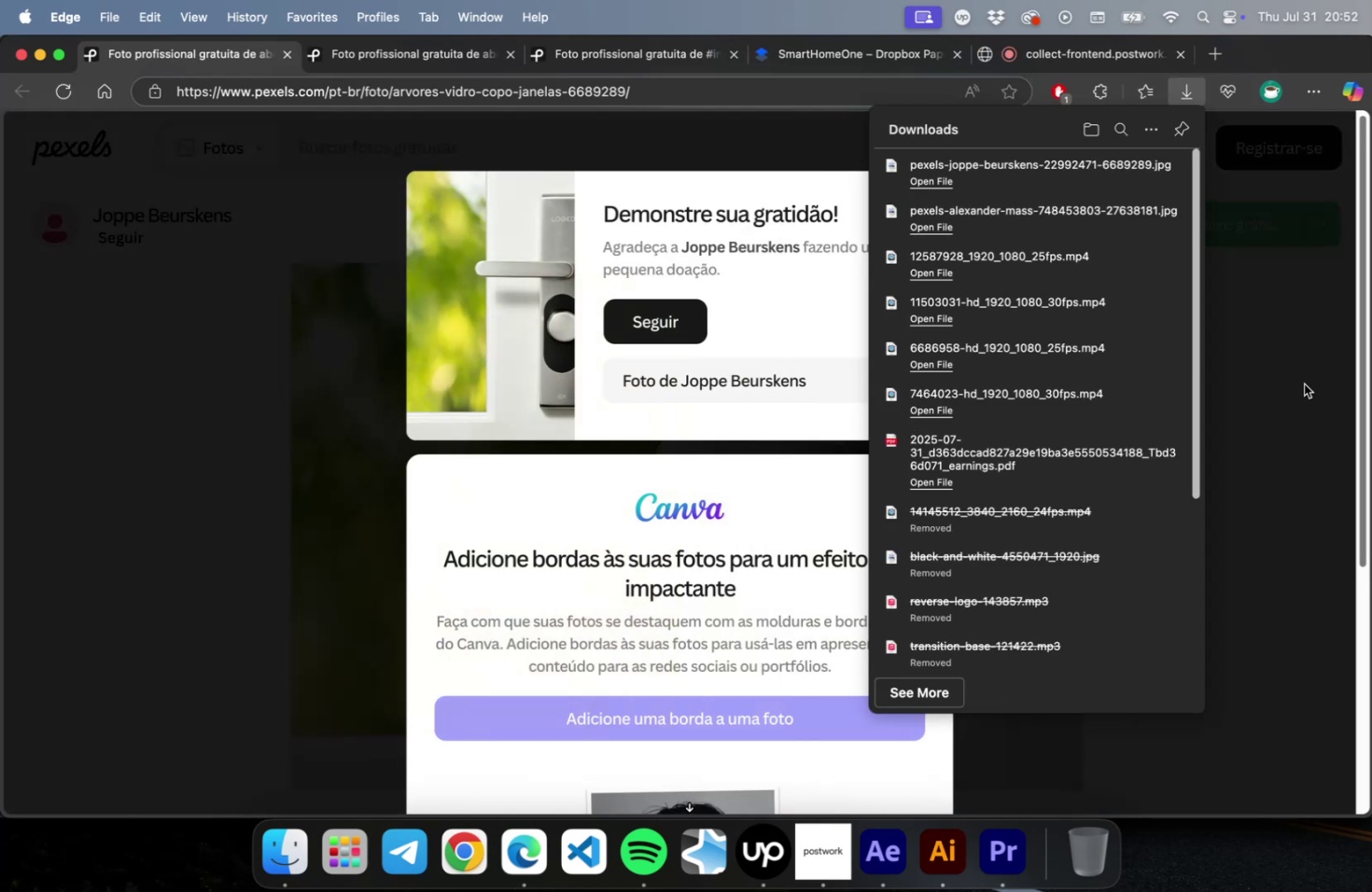 
scroll: coordinate [1070, 416], scroll_direction: down, amount: 60.0
 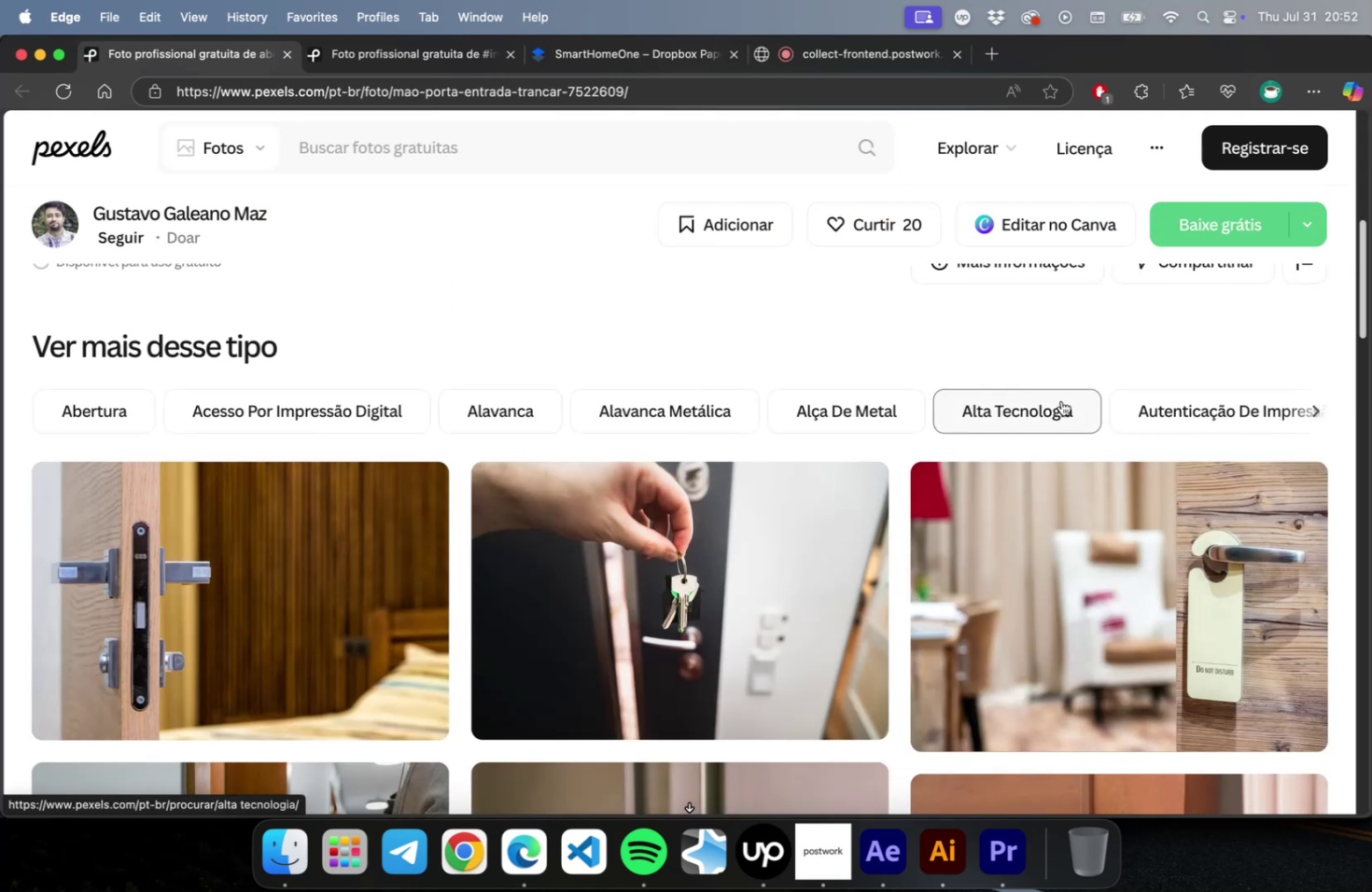 
scroll: coordinate [489, 316], scroll_direction: down, amount: 57.0
 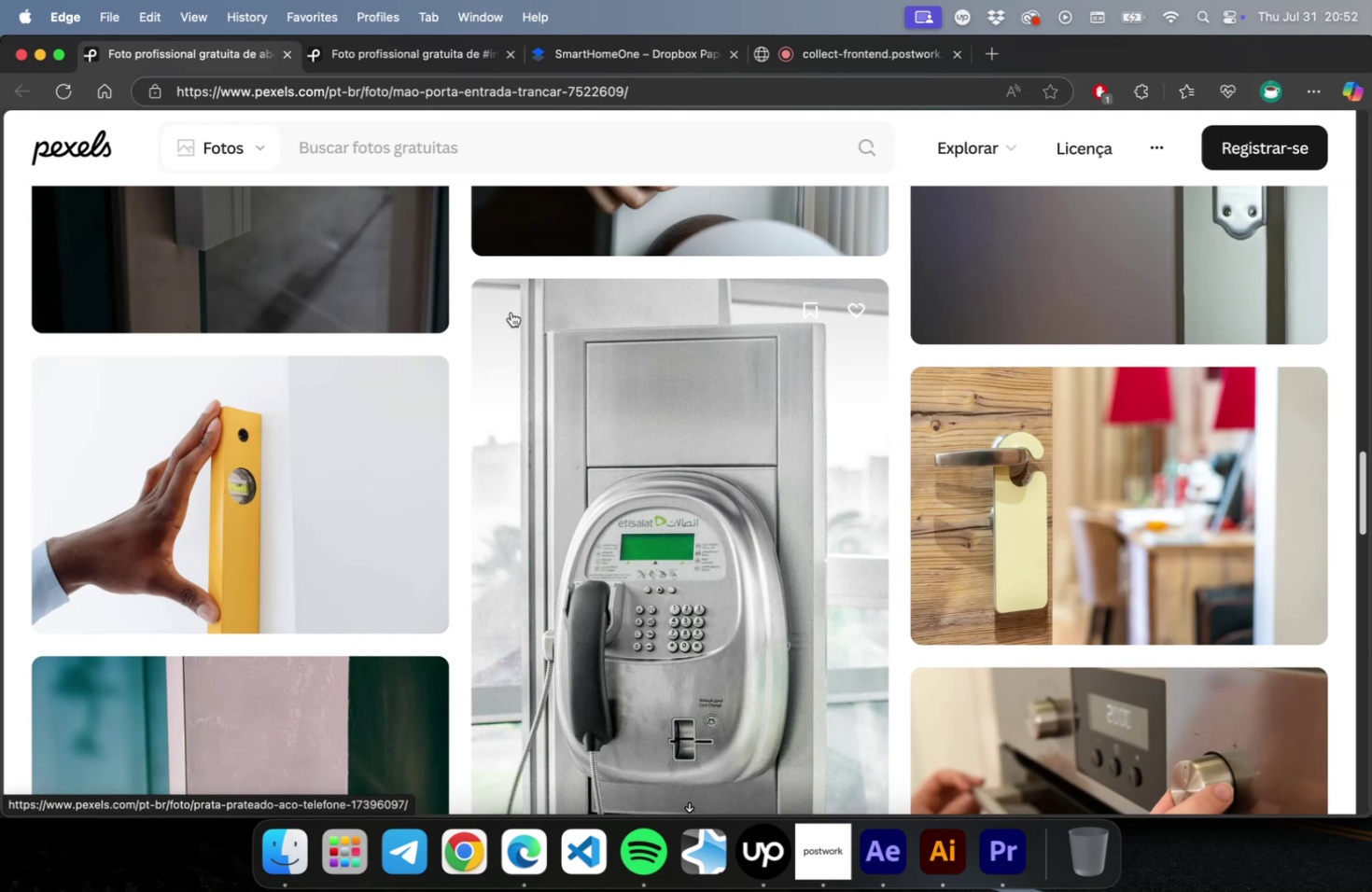 
scroll: coordinate [273, 372], scroll_direction: down, amount: 56.0
 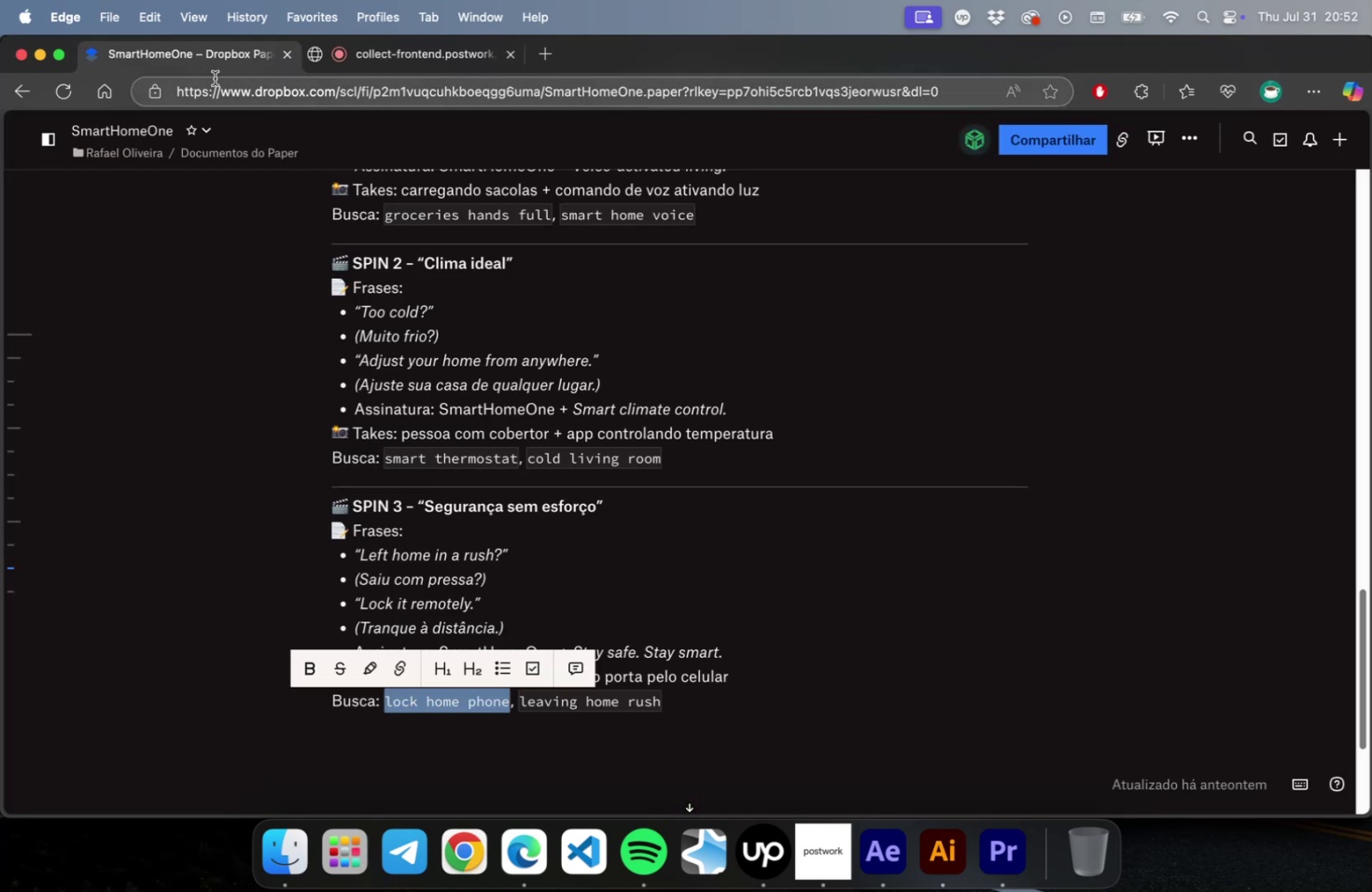 
wait(8.56)
 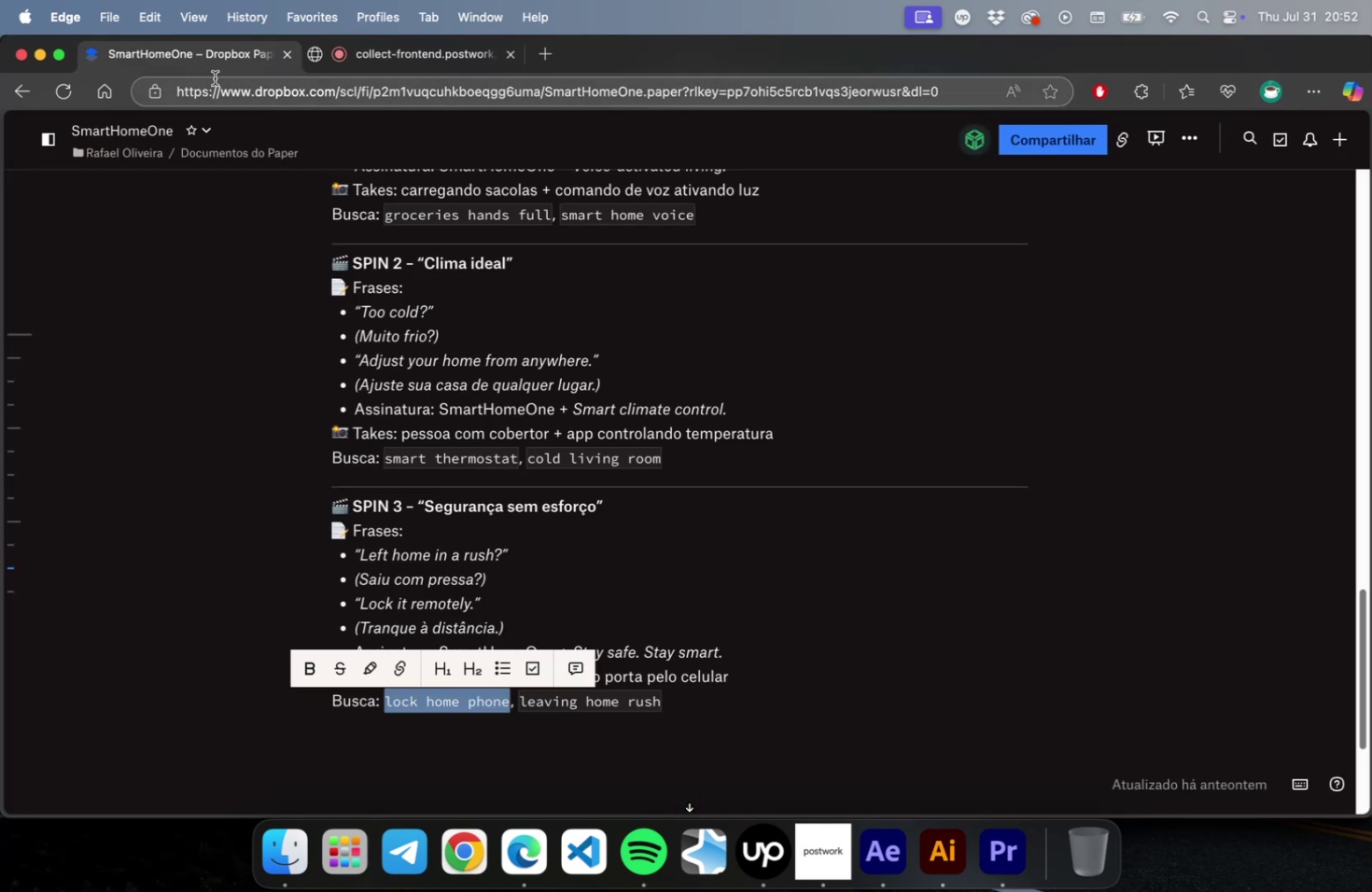 
left_click([995, 857])
 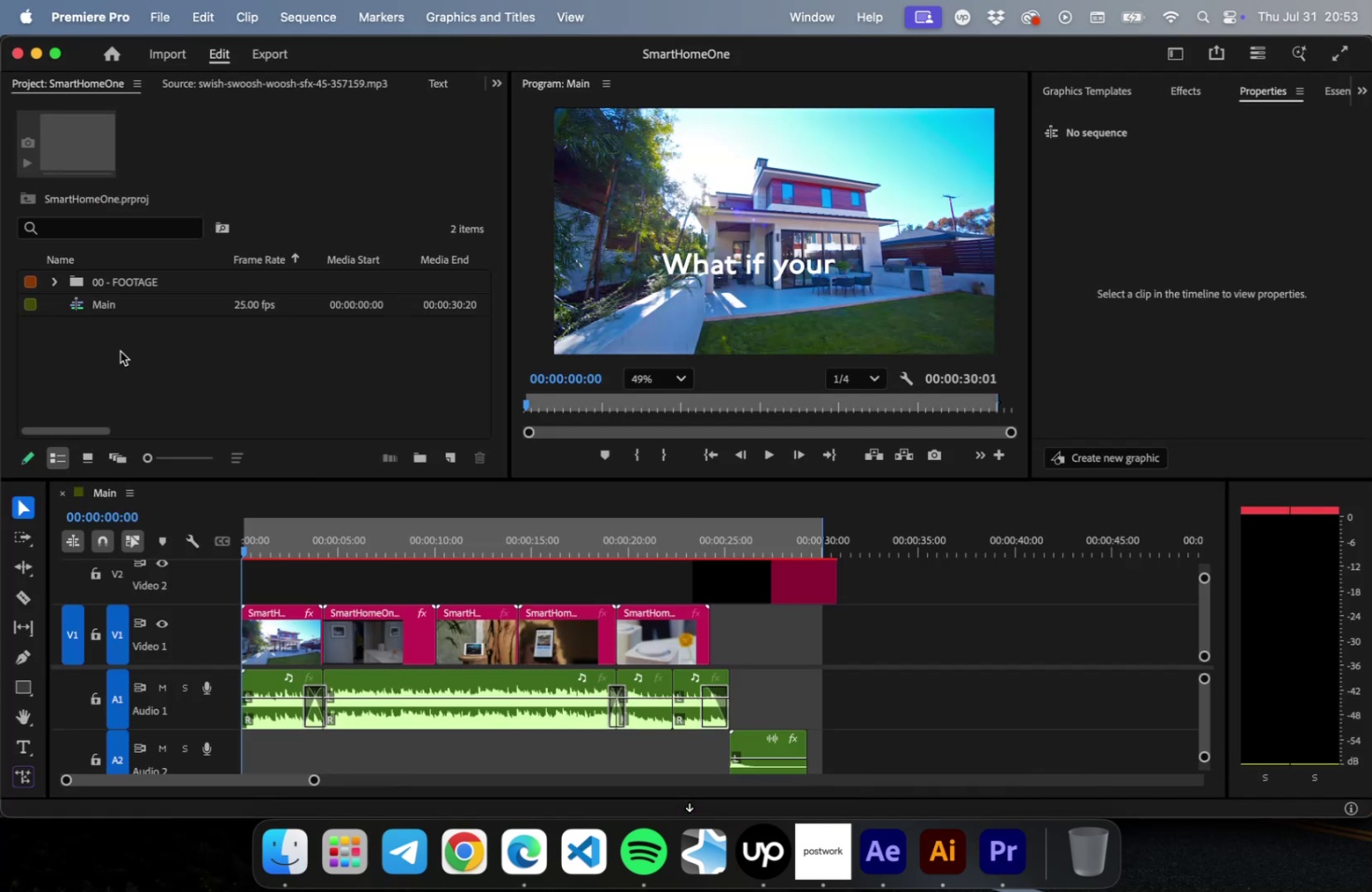 
left_click([120, 351])
 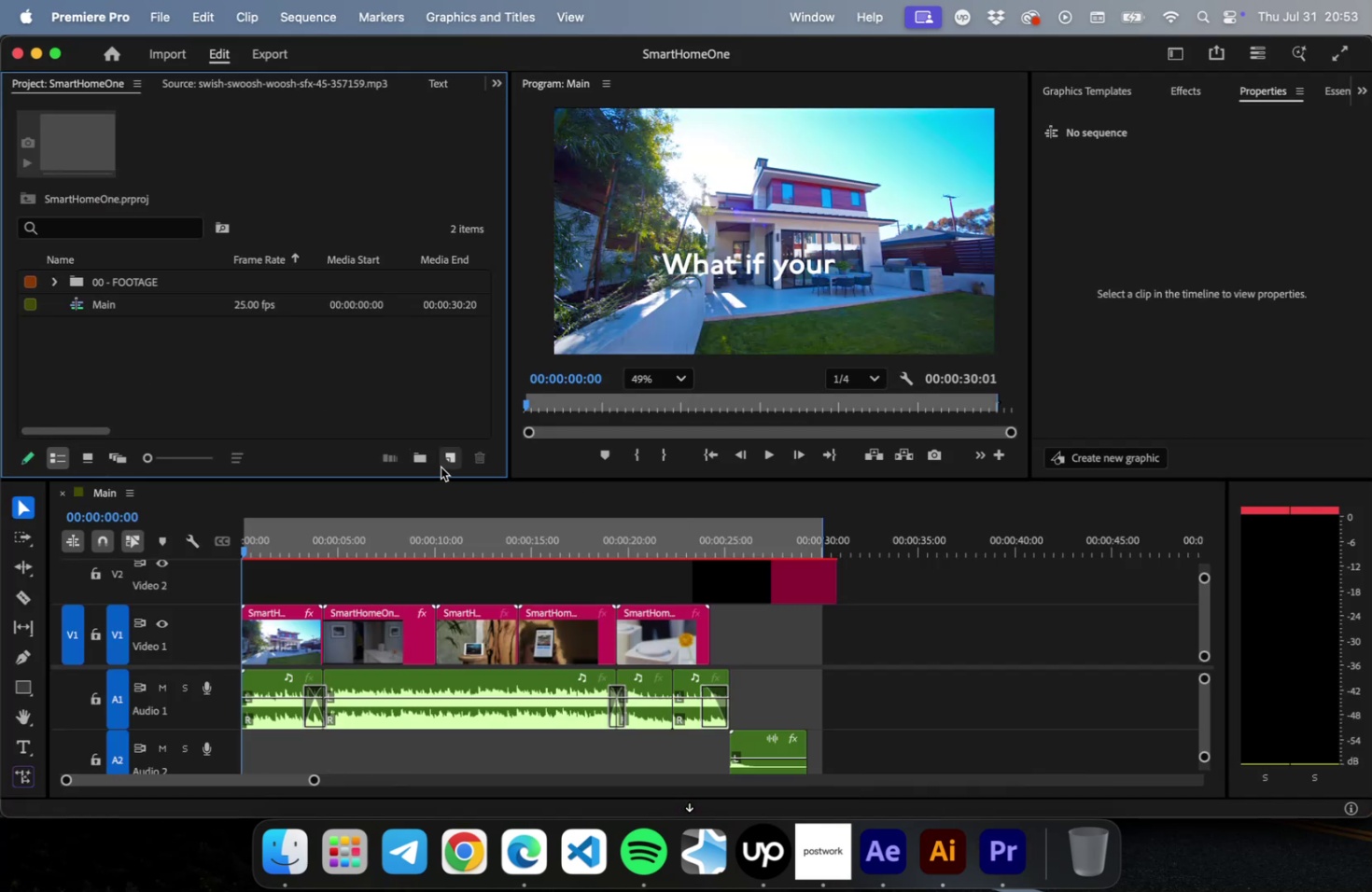 
left_click([450, 460])
 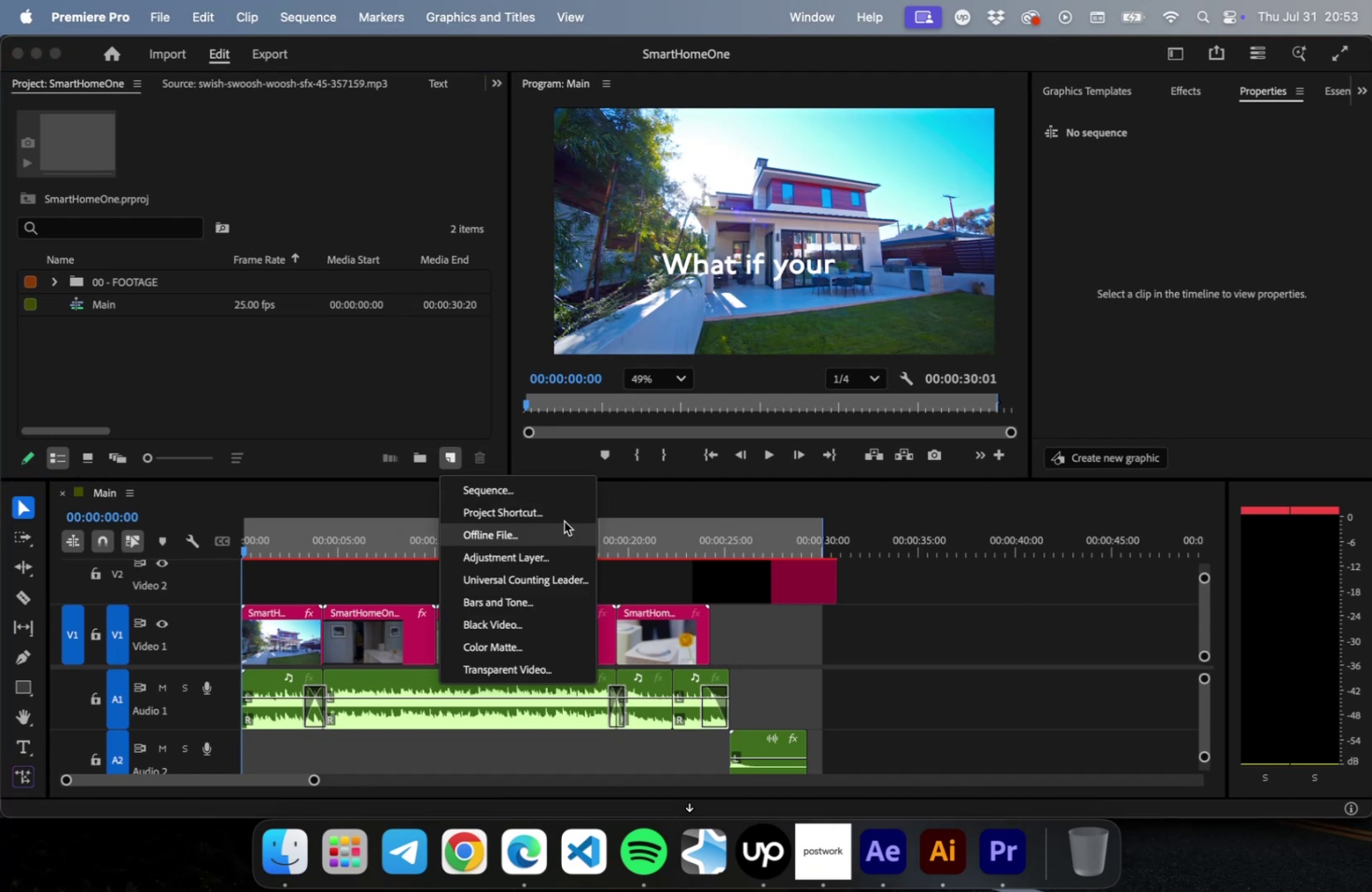 
left_click([535, 493])
 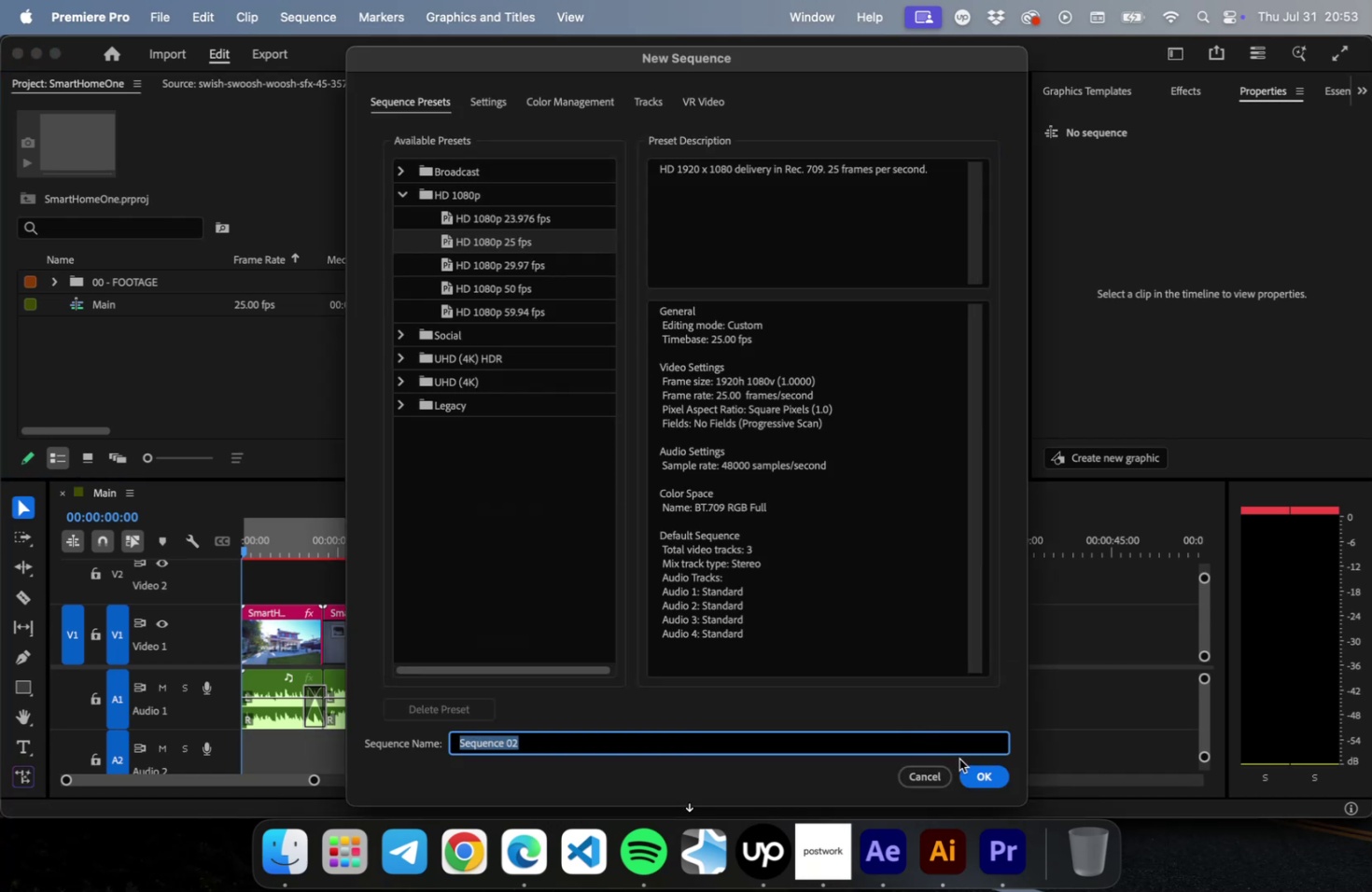 
type(Spin-01)
 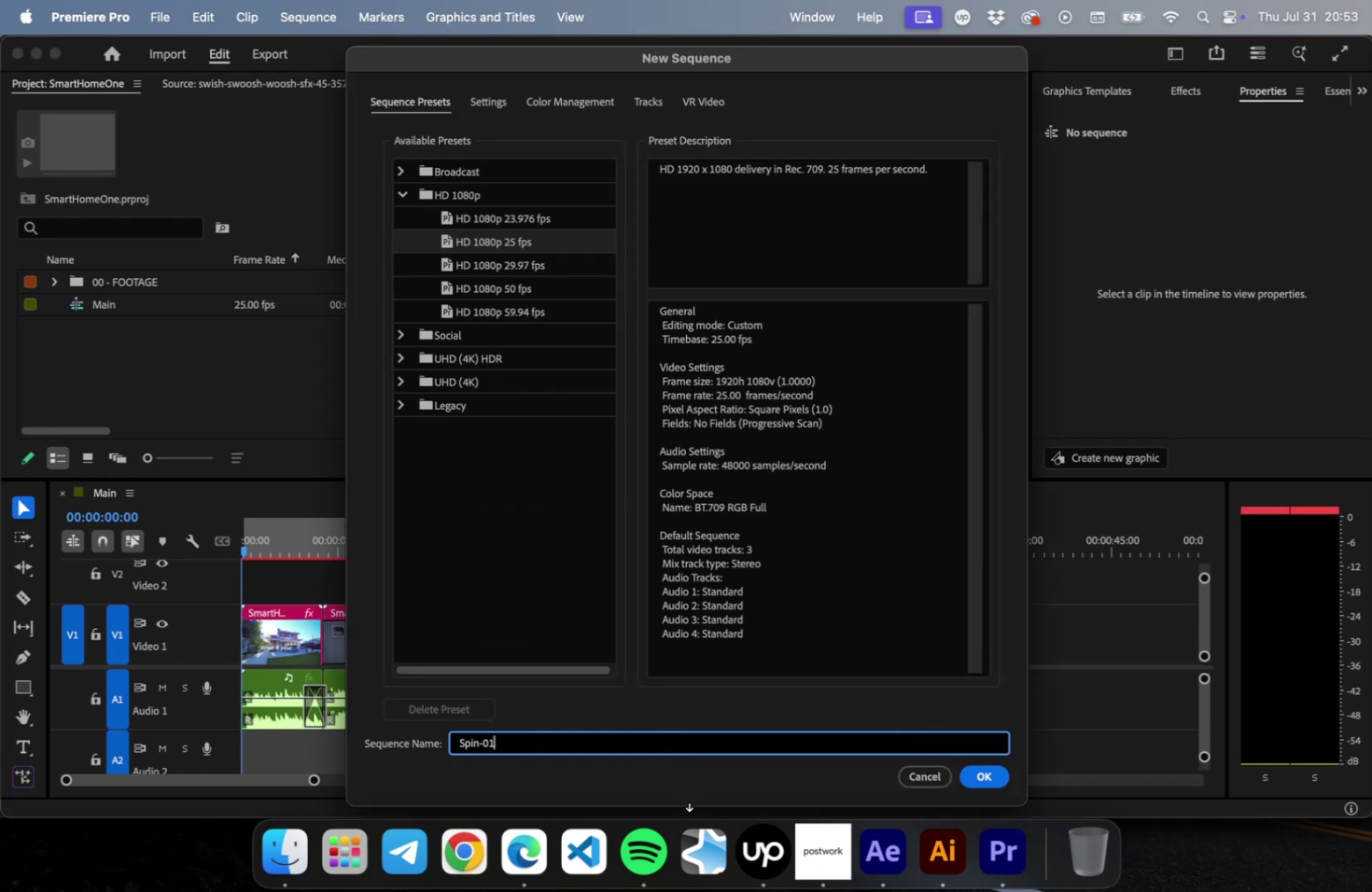 
hold_key(key=Enter, duration=0.42)
 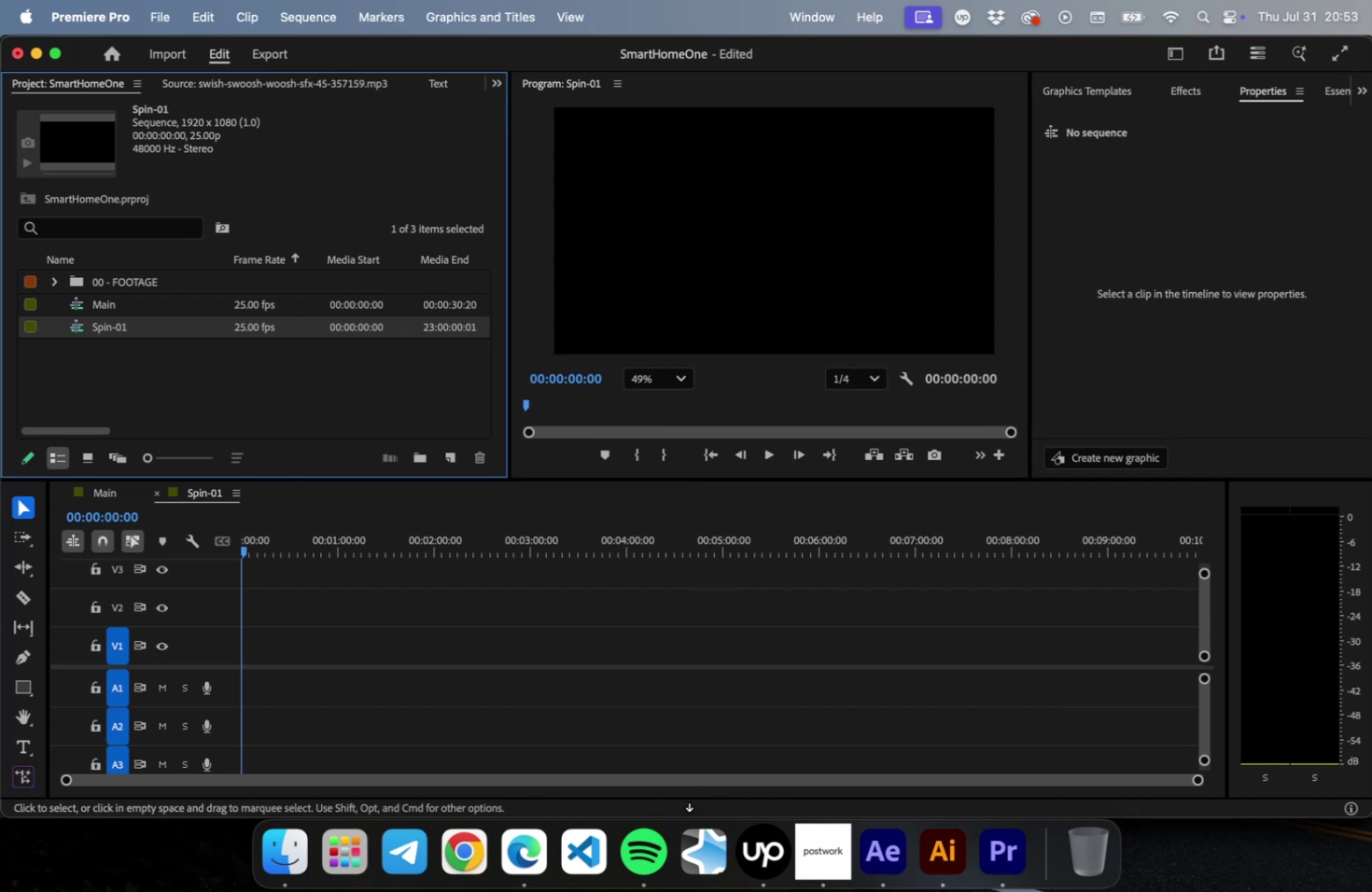 
key(Meta+CommandLeft)
 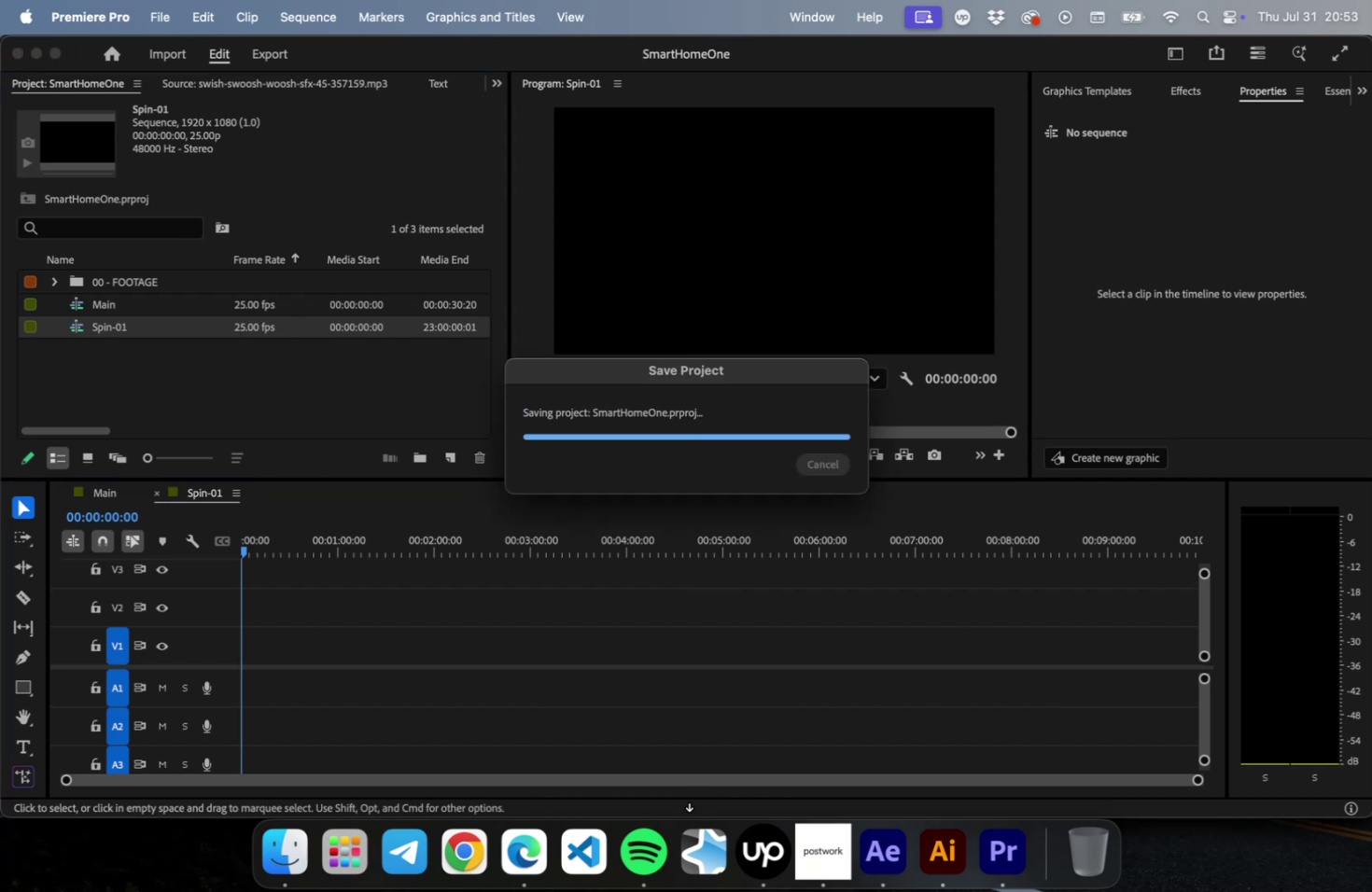 
key(Meta+S)
 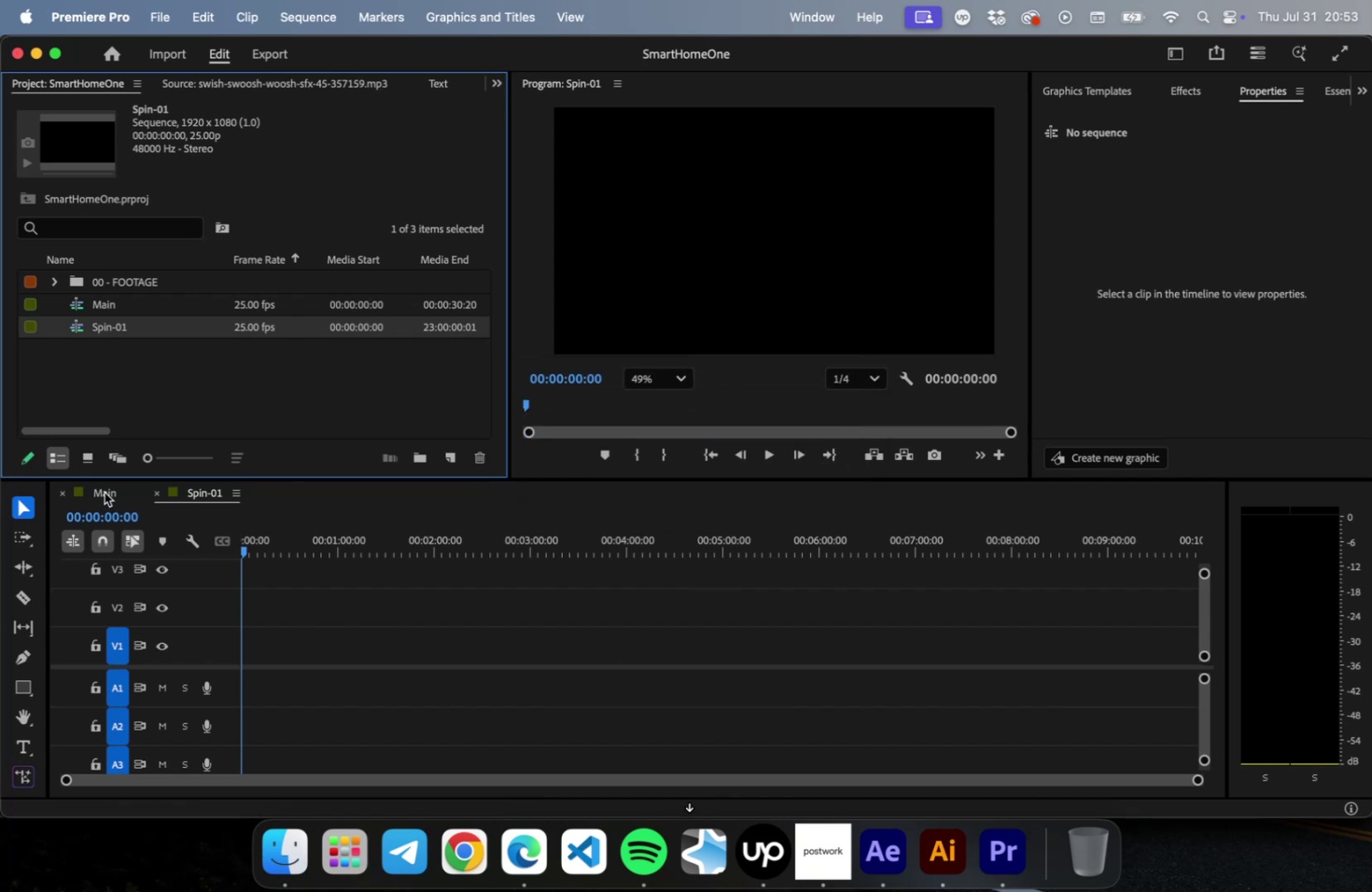 
key(V)
 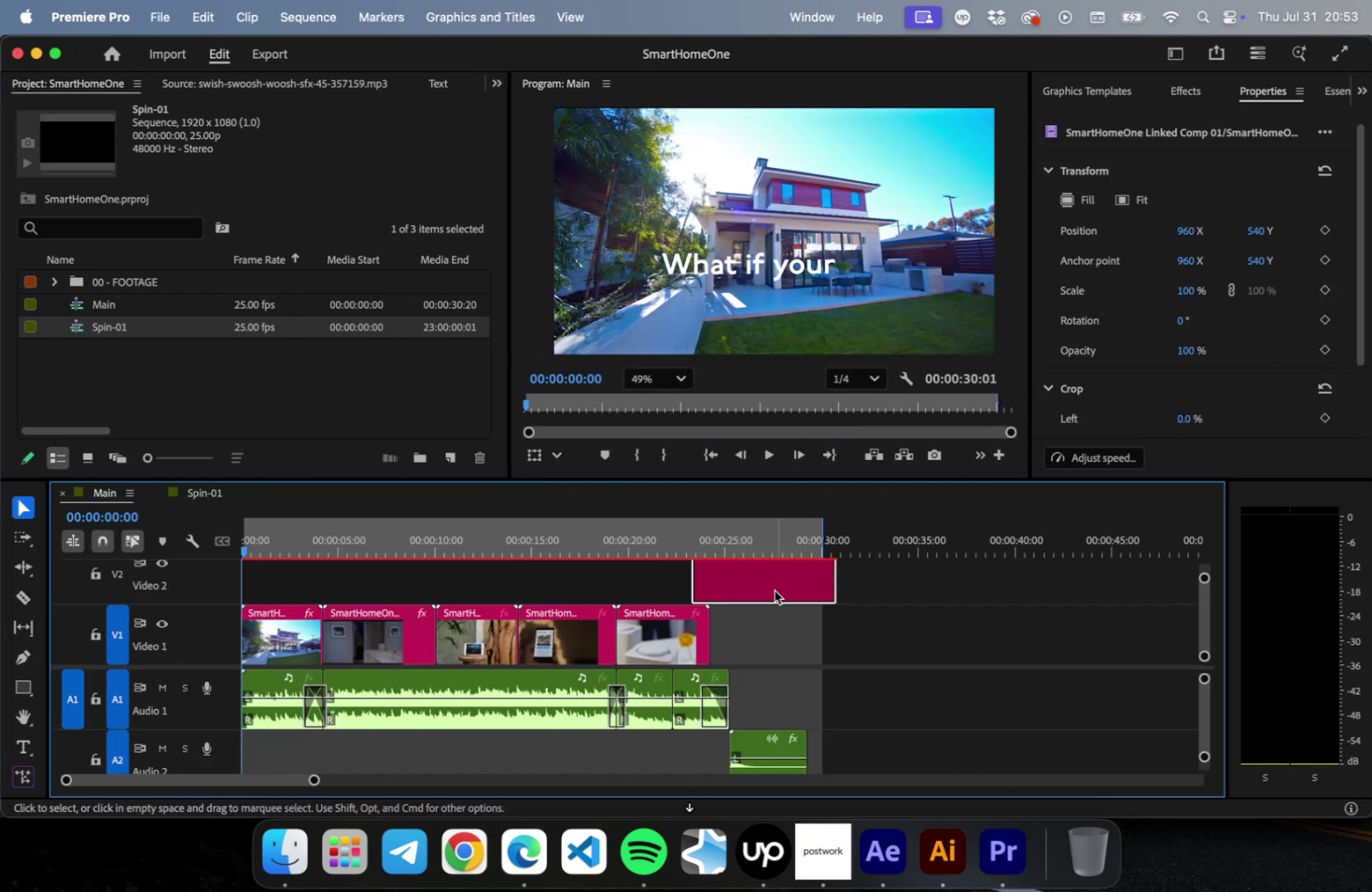 
scroll: coordinate [760, 719], scroll_direction: down, amount: 8.0
 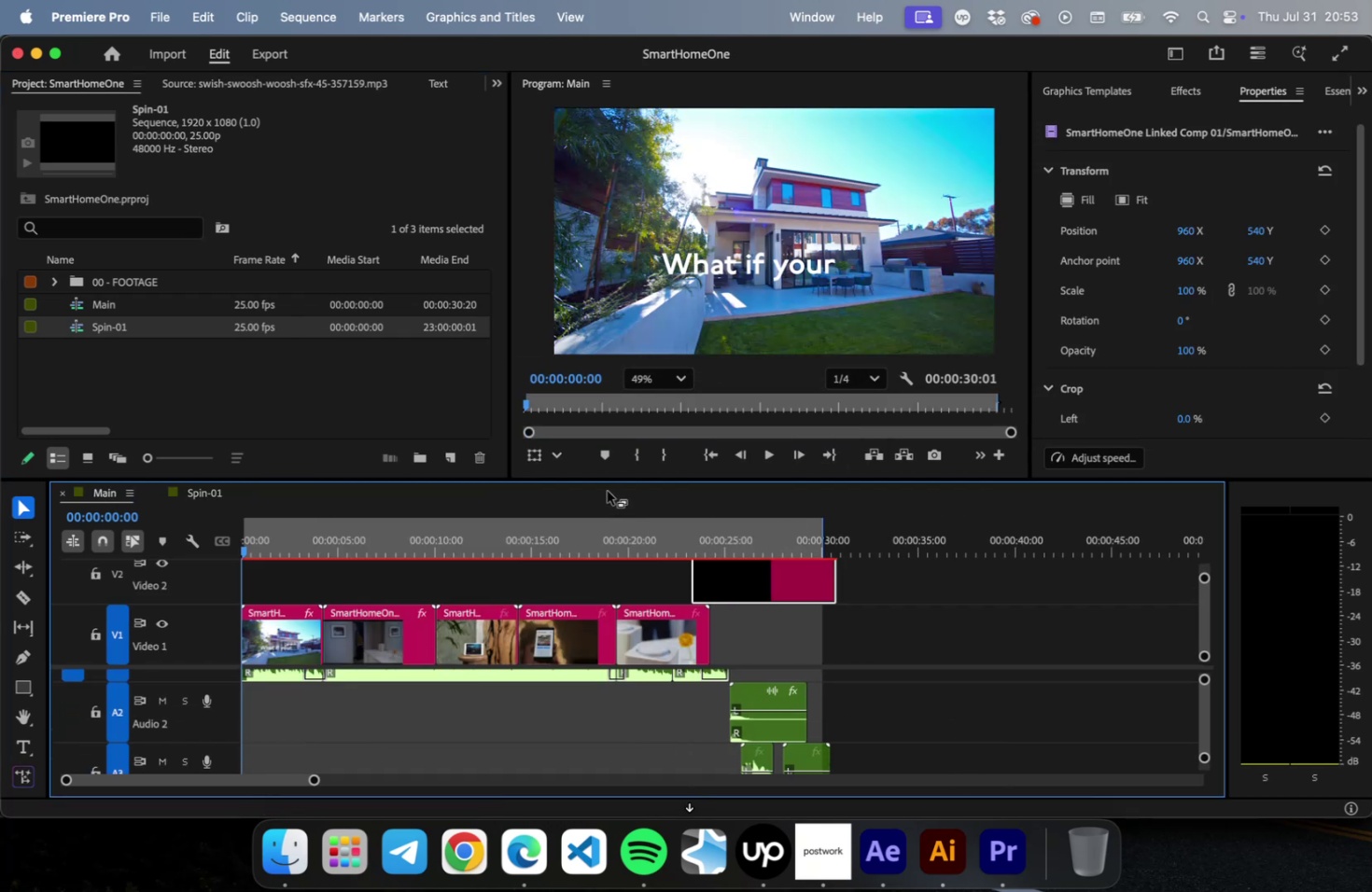 
double_click([607, 490])
 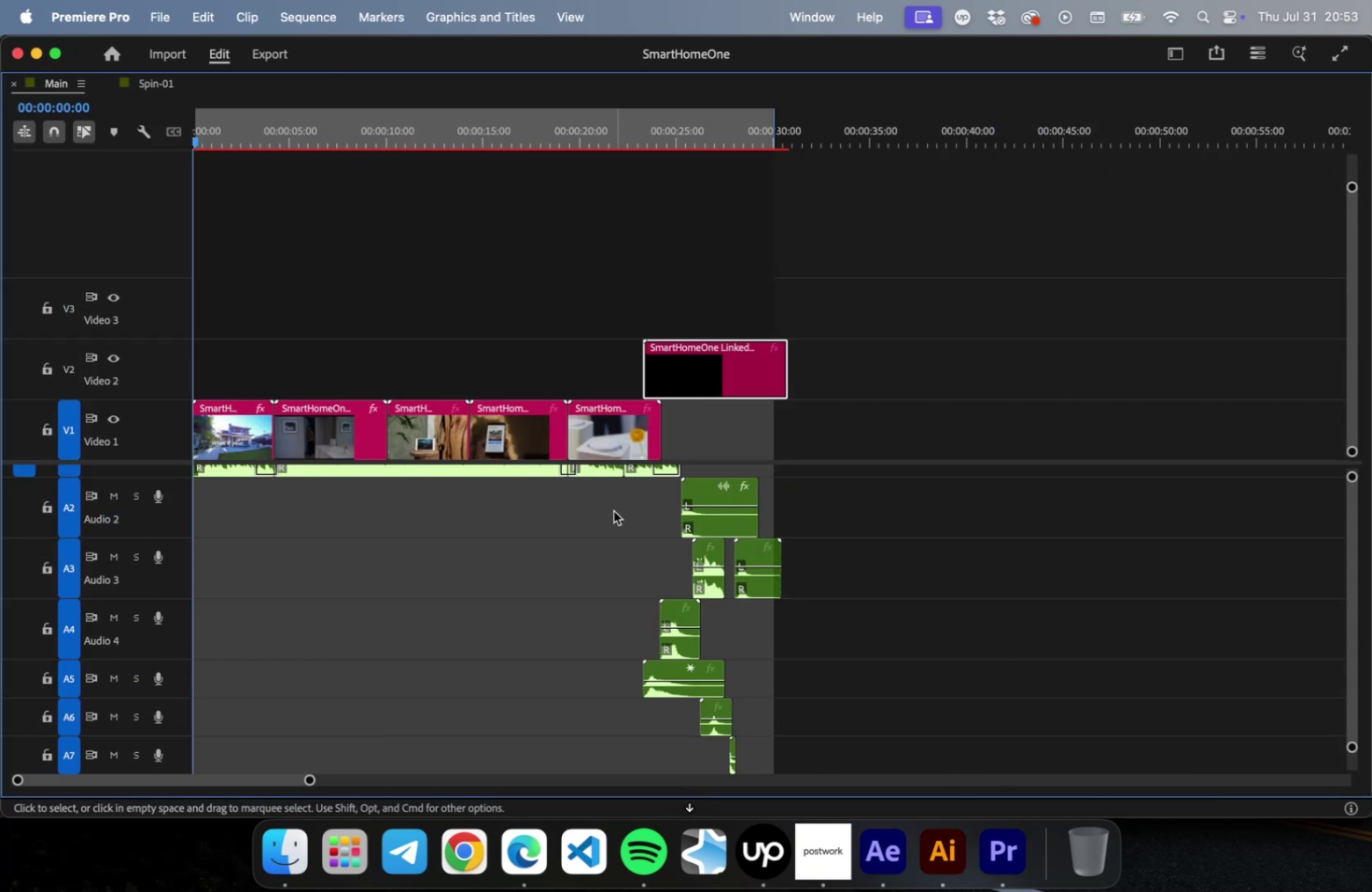 
left_click_drag(start_coordinate=[623, 505], to_coordinate=[854, 753])
 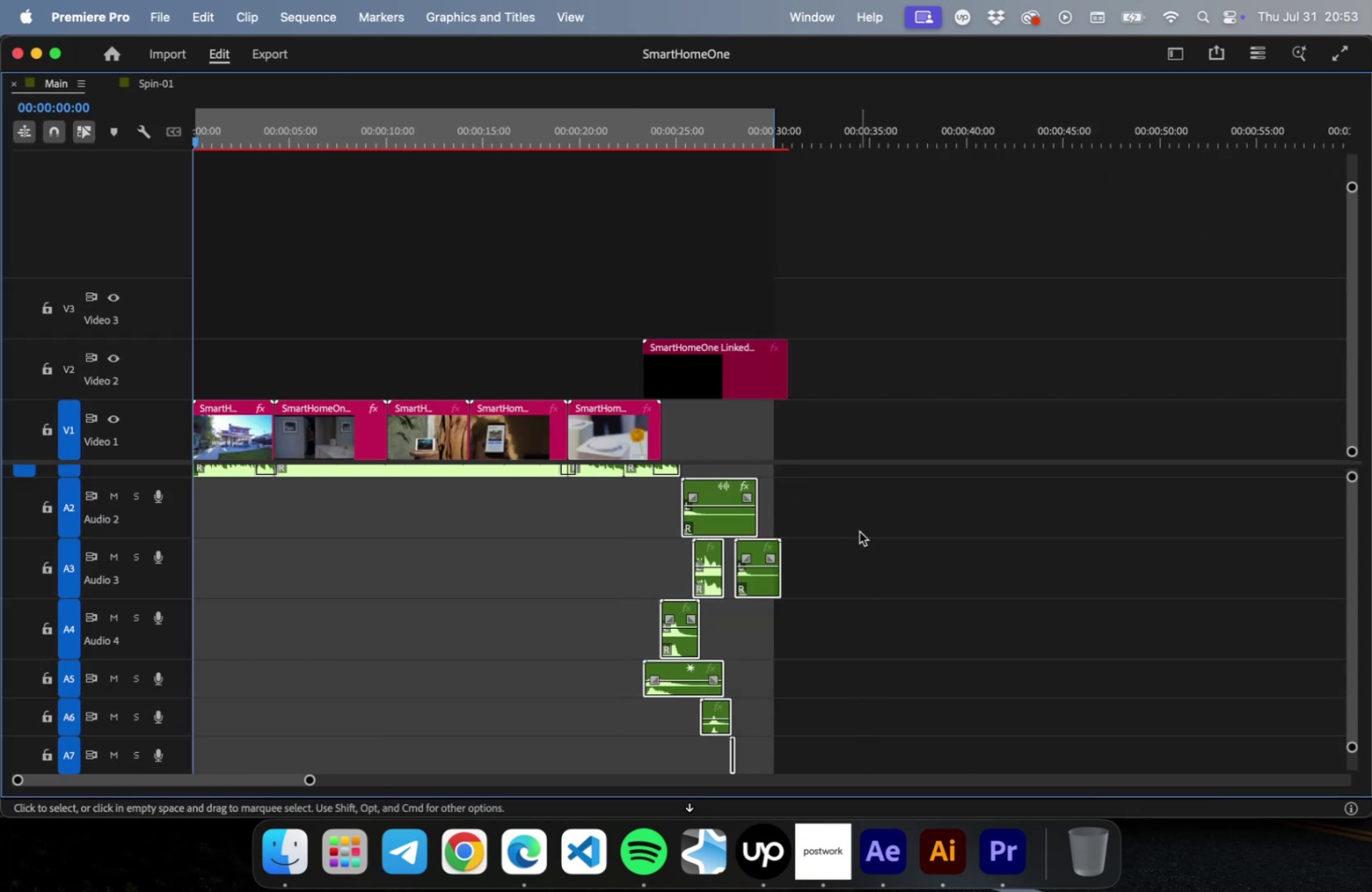 
hold_key(key=ShiftLeft, duration=0.73)
 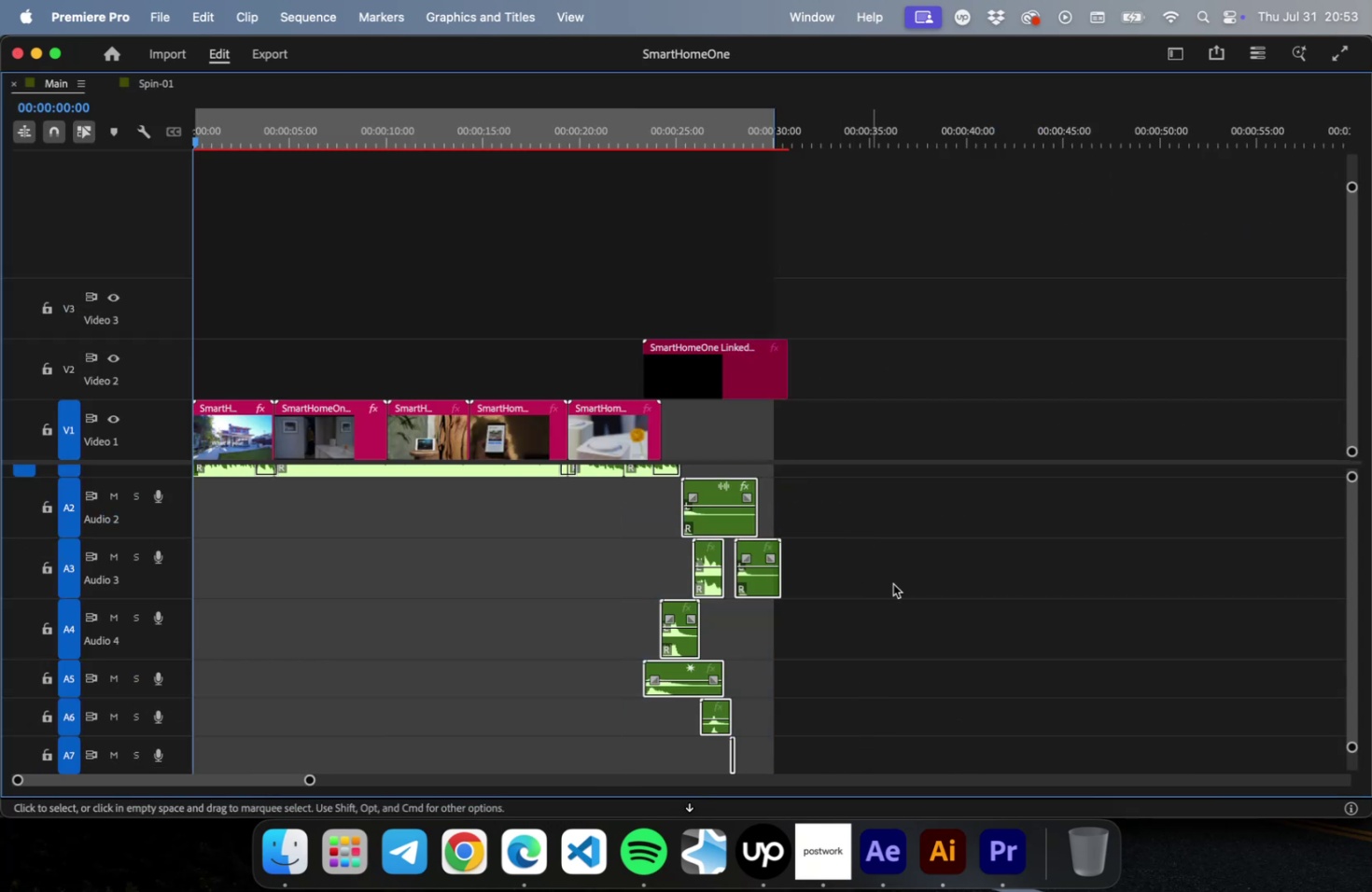 
scroll: coordinate [909, 628], scroll_direction: down, amount: 9.0
 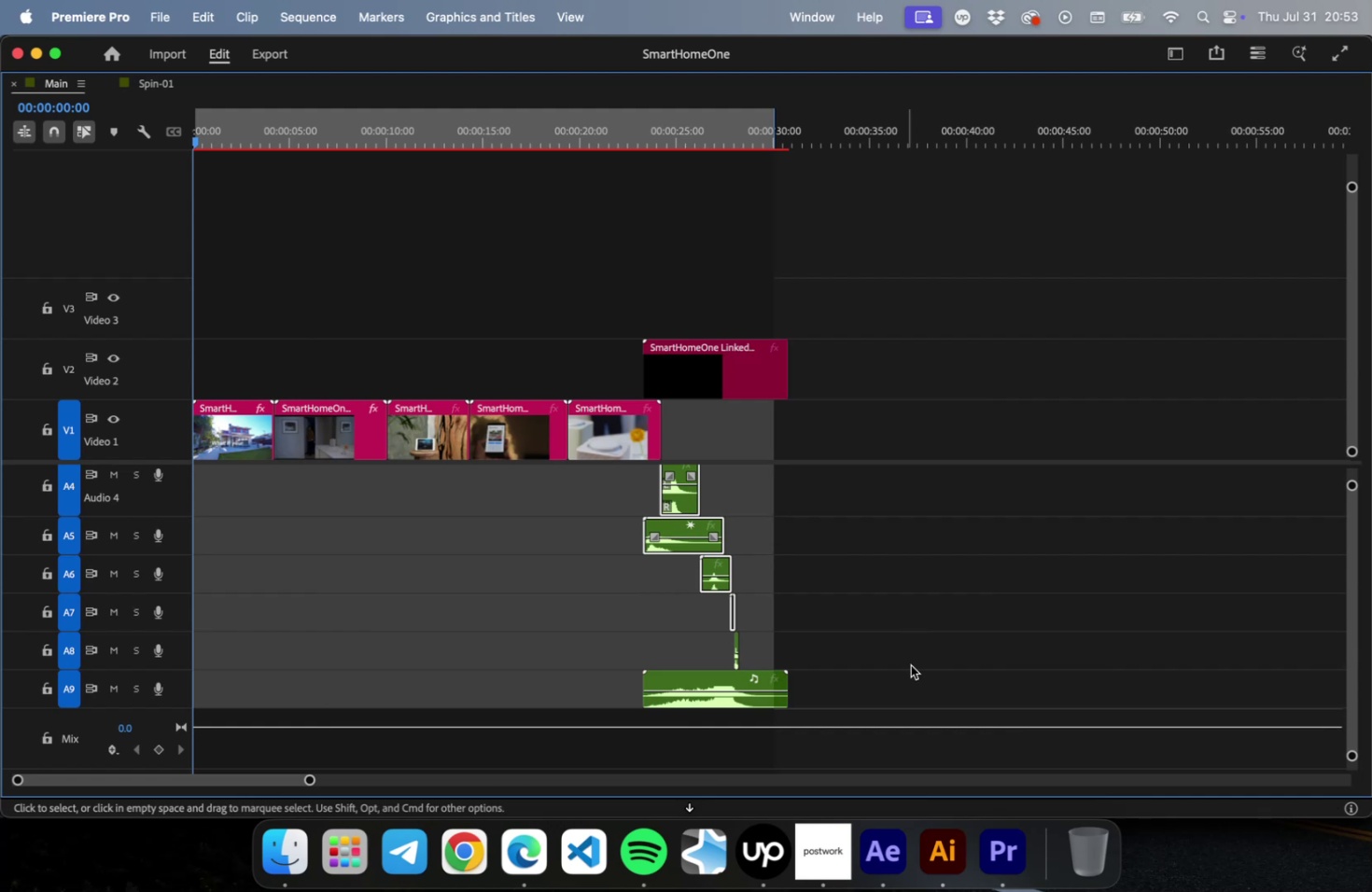 
hold_key(key=ShiftLeft, duration=1.0)
left_click_drag(start_coordinate=[913, 664], to_coordinate=[647, 714])
 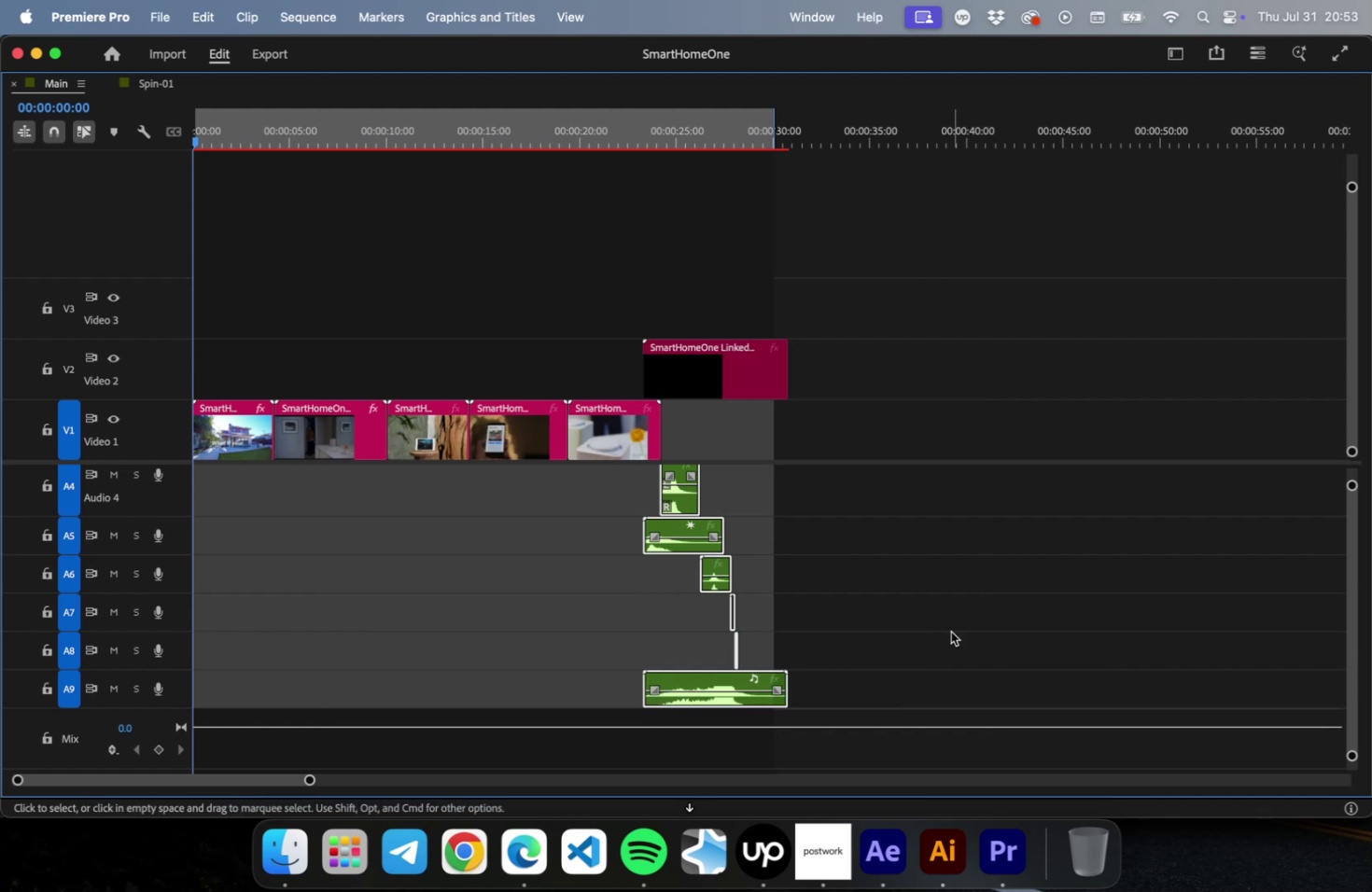 
scroll: coordinate [942, 625], scroll_direction: up, amount: 23.0
 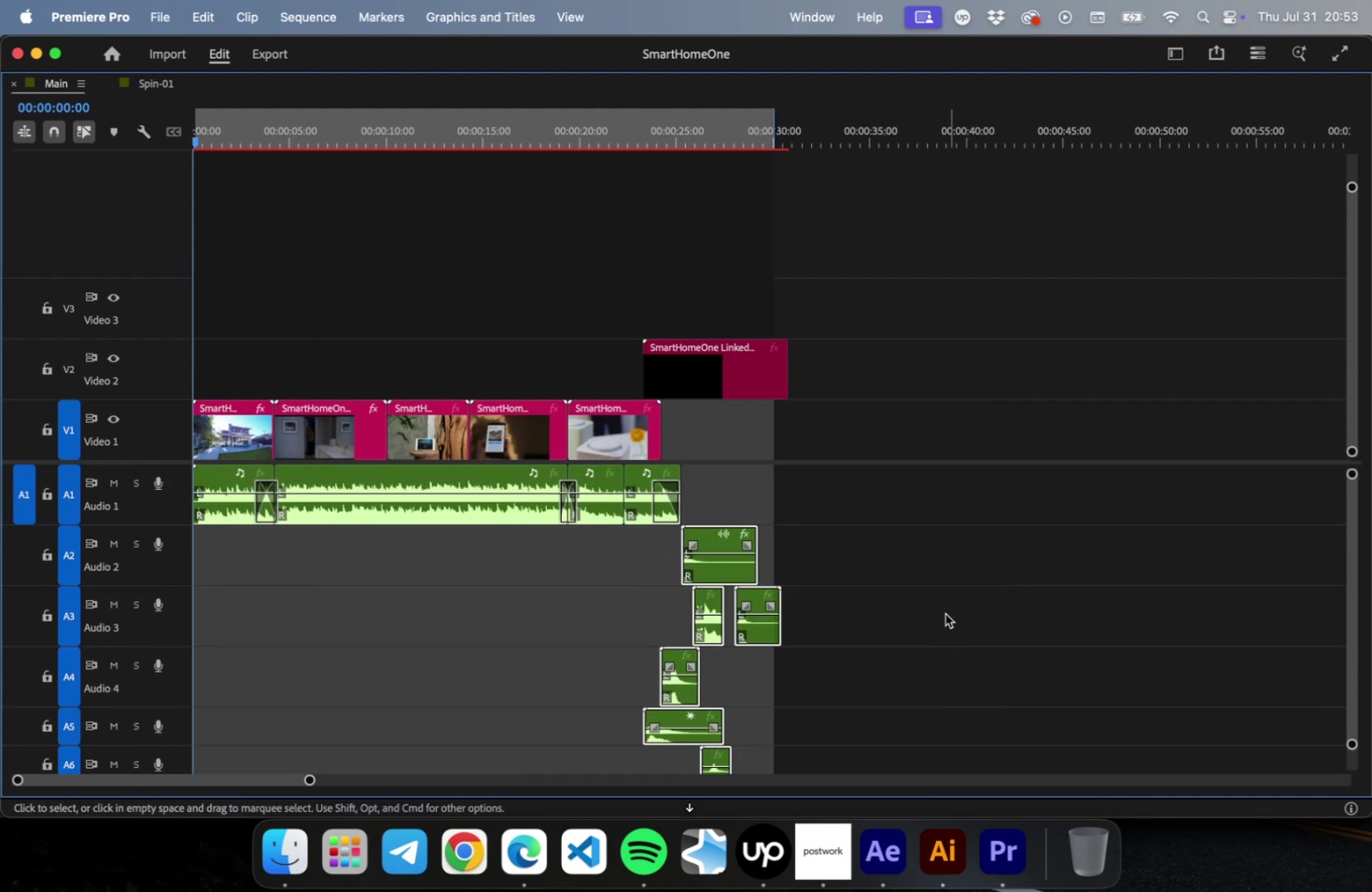 
key(Meta+C)
 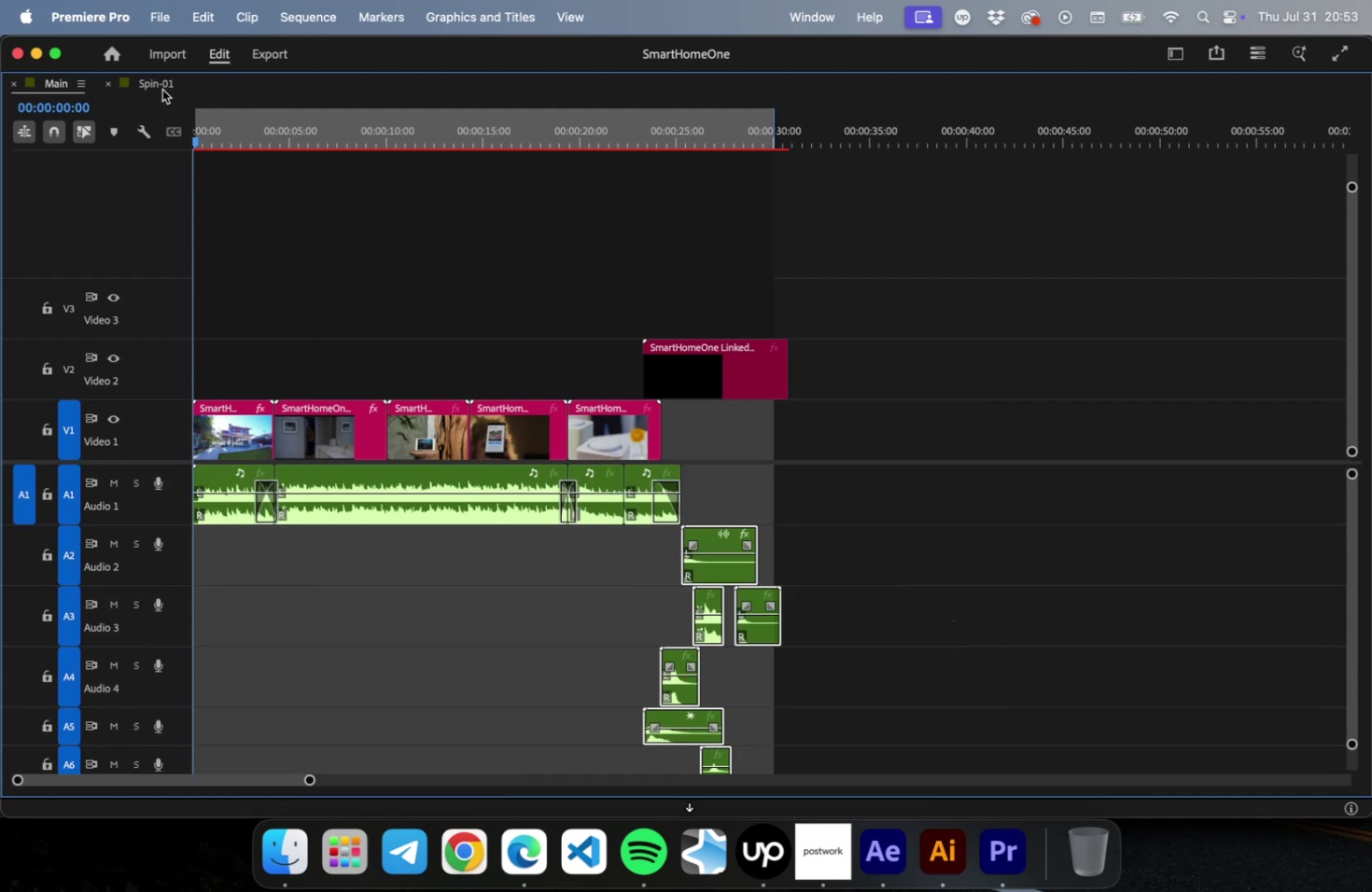 
left_click([162, 90])
 